 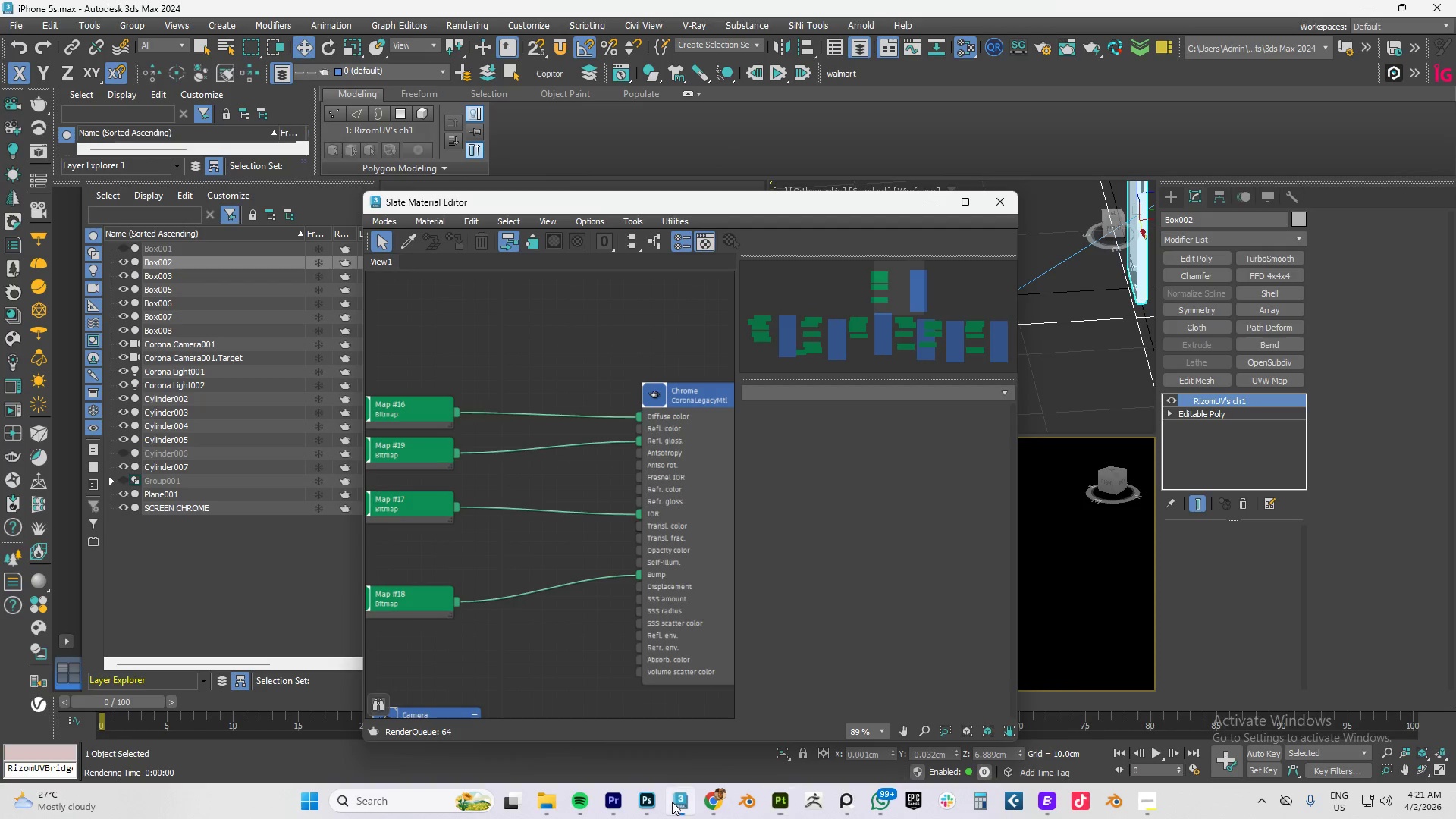 
scroll: coordinate [541, 588], scroll_direction: down, amount: 8.0
 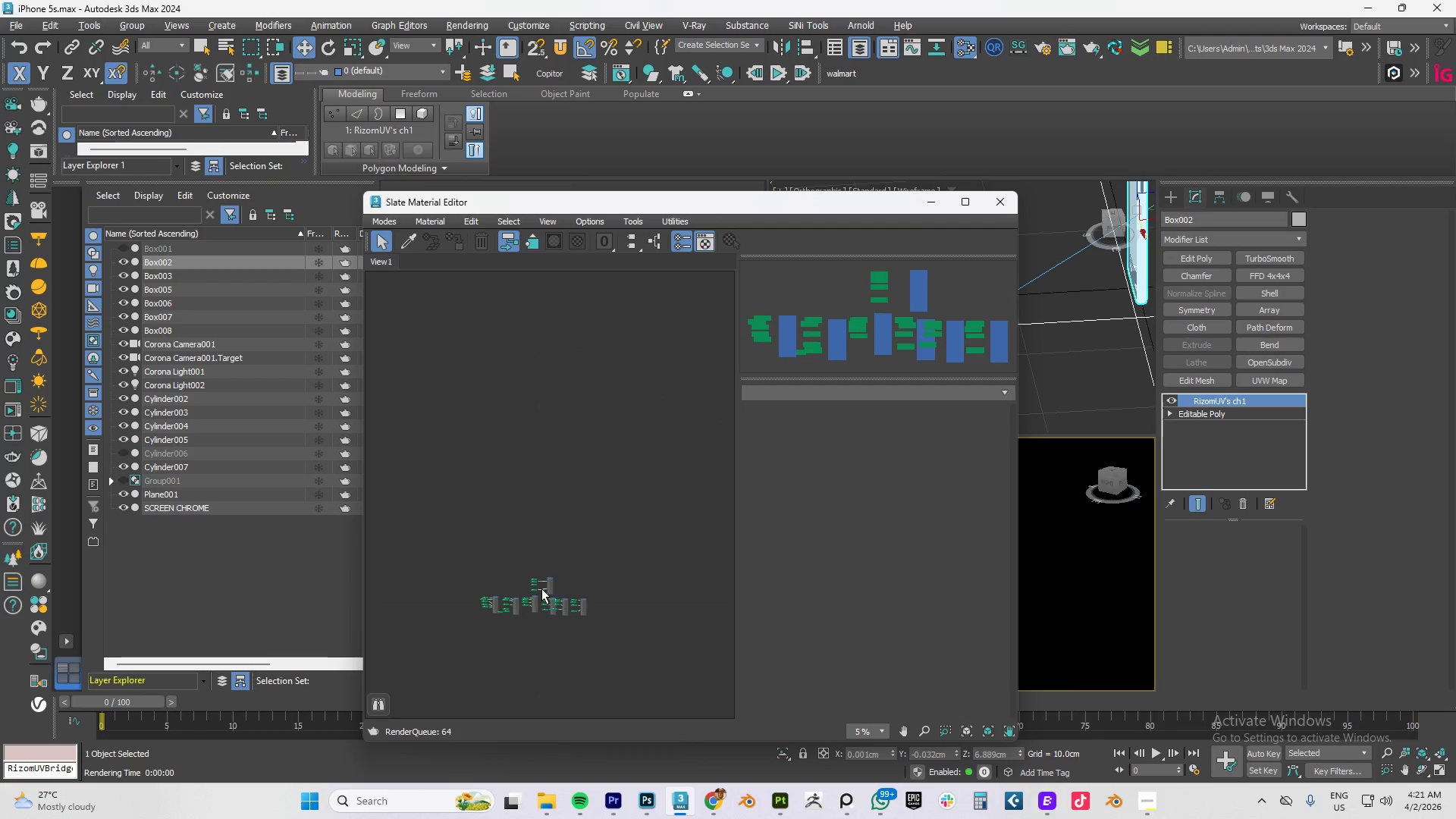 
scroll: coordinate [541, 588], scroll_direction: none, amount: 0.0
 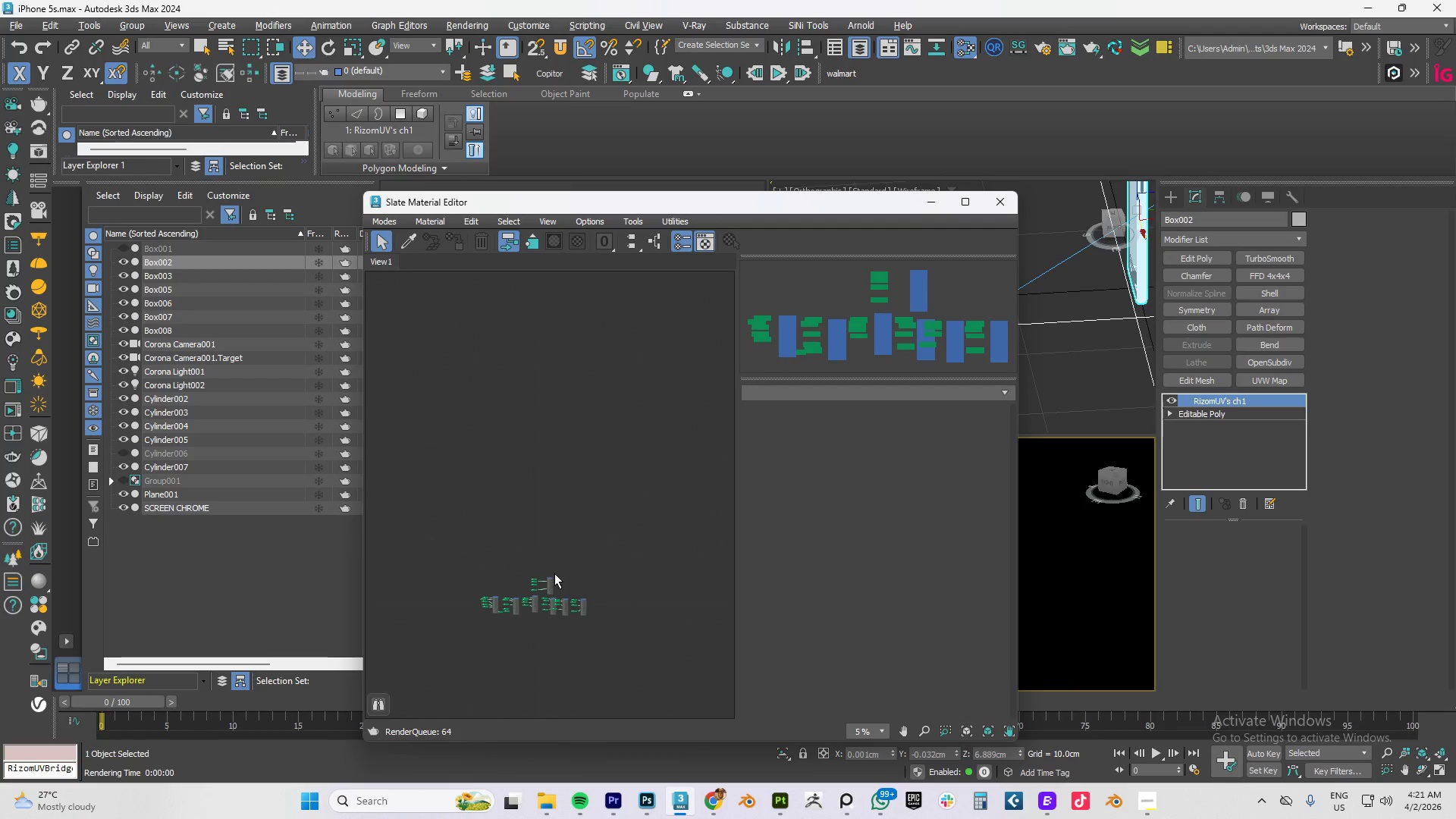 
scroll: coordinate [546, 585], scroll_direction: up, amount: 2.0
 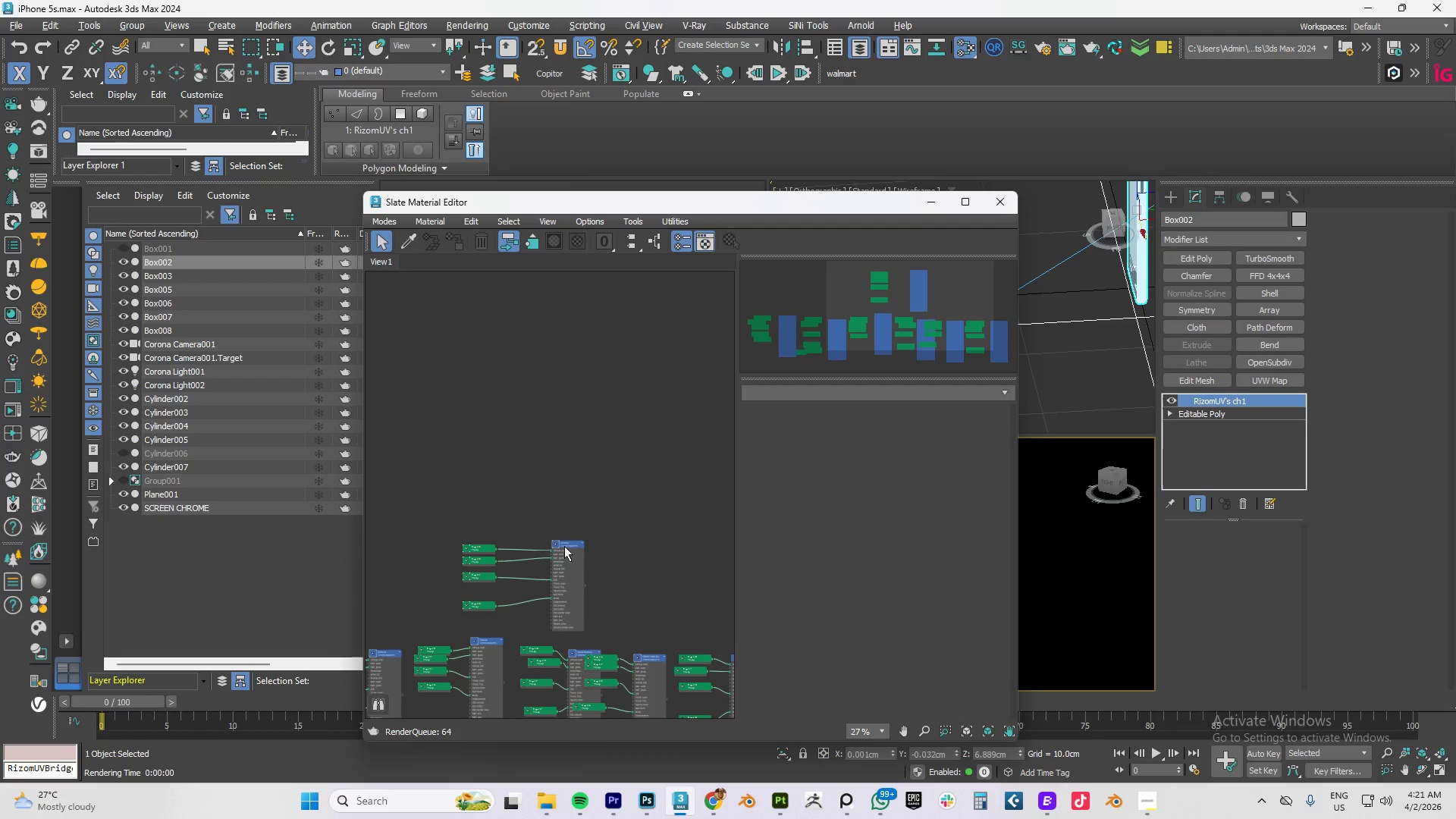 
left_click_drag(start_coordinate=[564, 544], to_coordinate=[710, 372])
 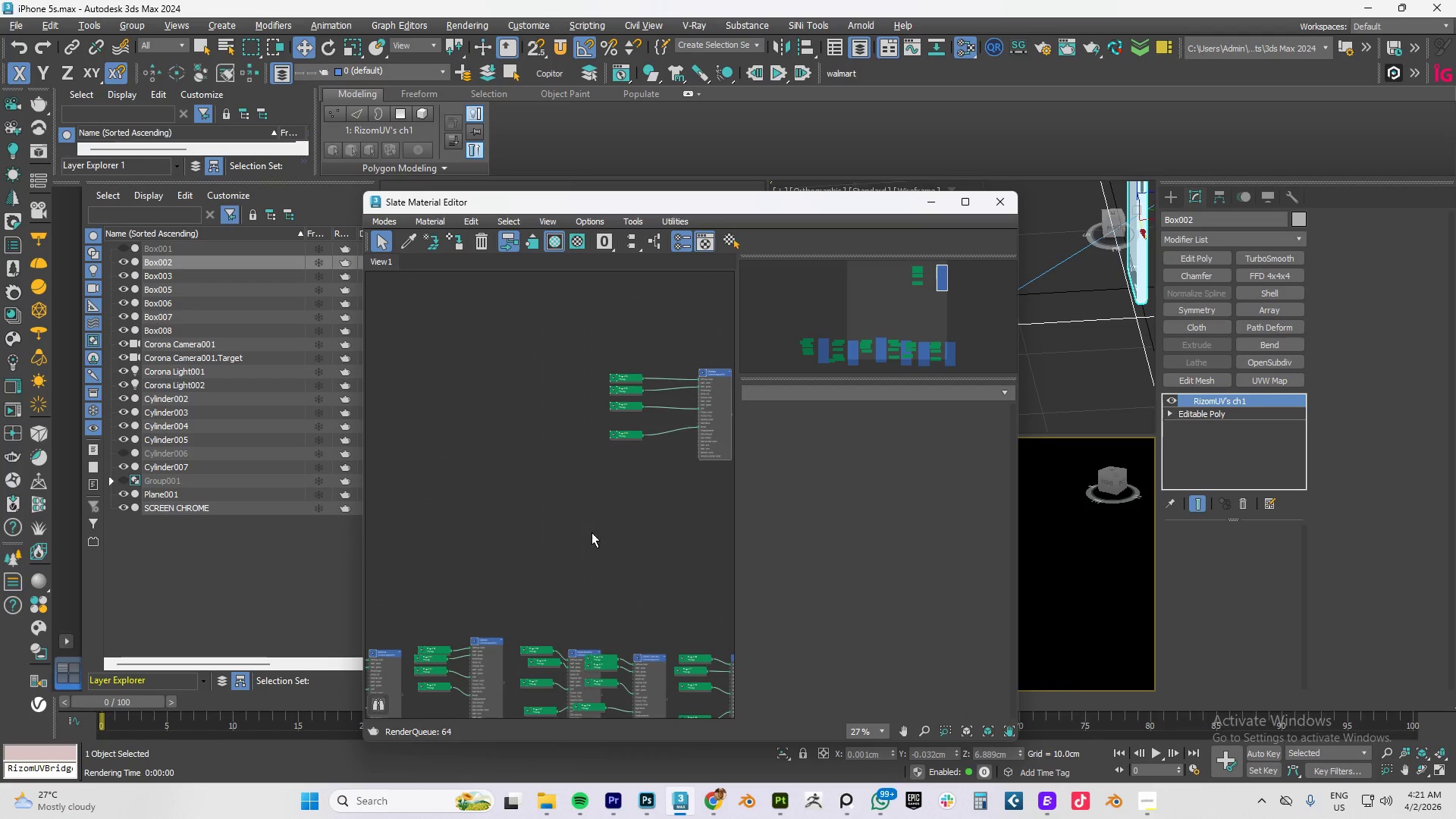 
scroll: coordinate [568, 579], scroll_direction: down, amount: 3.0
 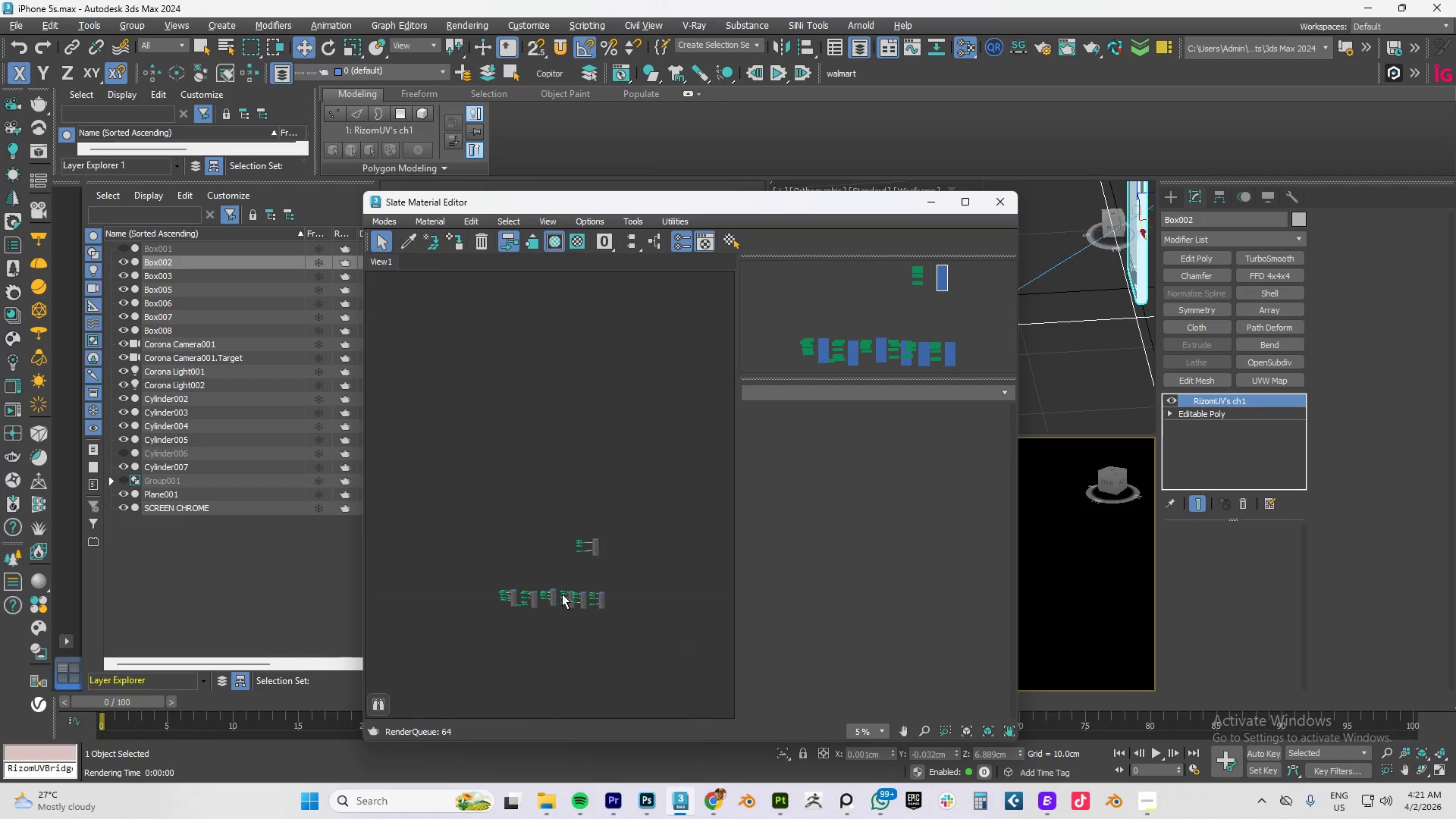 
scroll: coordinate [562, 593], scroll_direction: up, amount: 4.0
 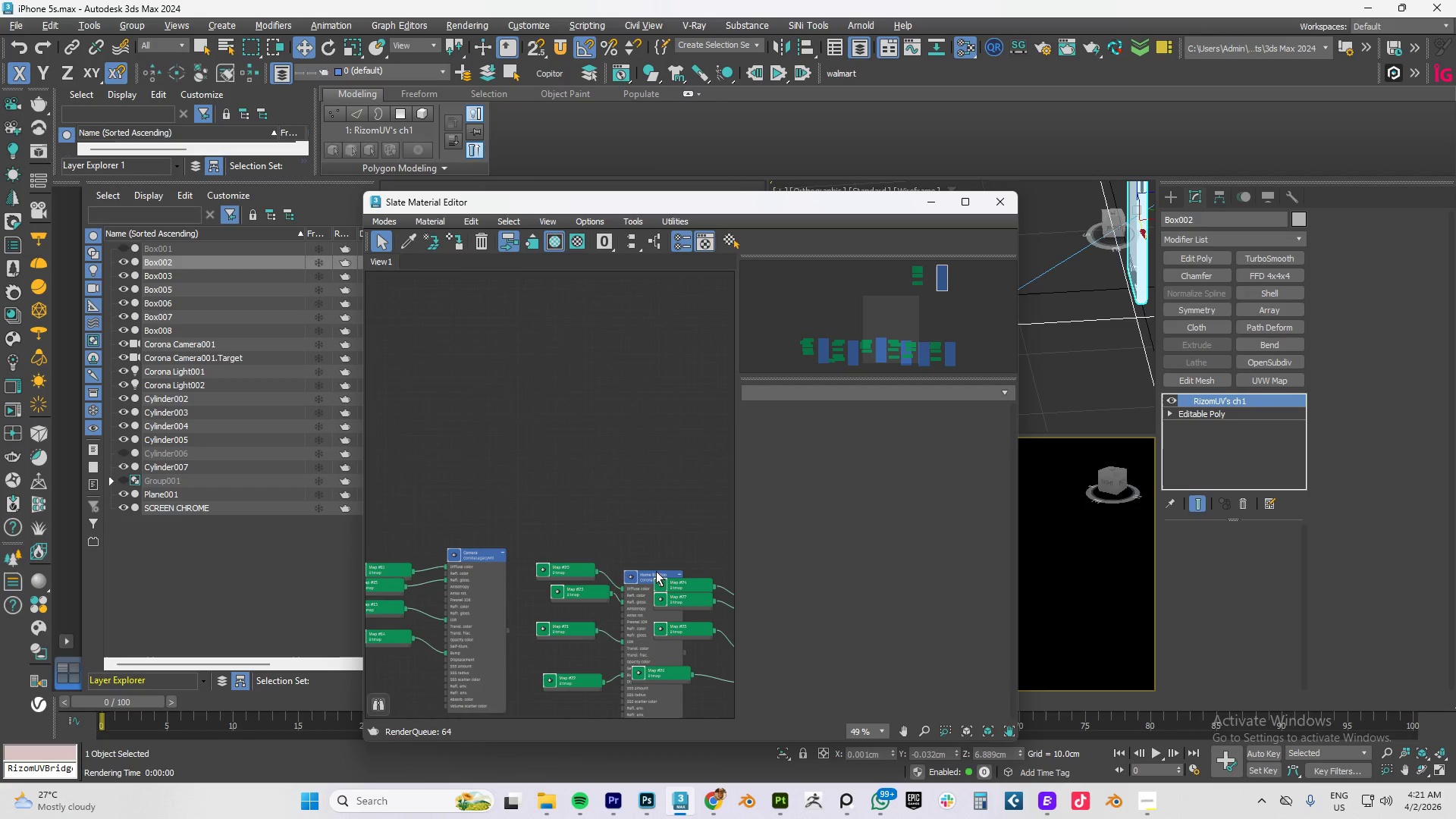 
left_click_drag(start_coordinate=[636, 571], to_coordinate=[617, 343])
 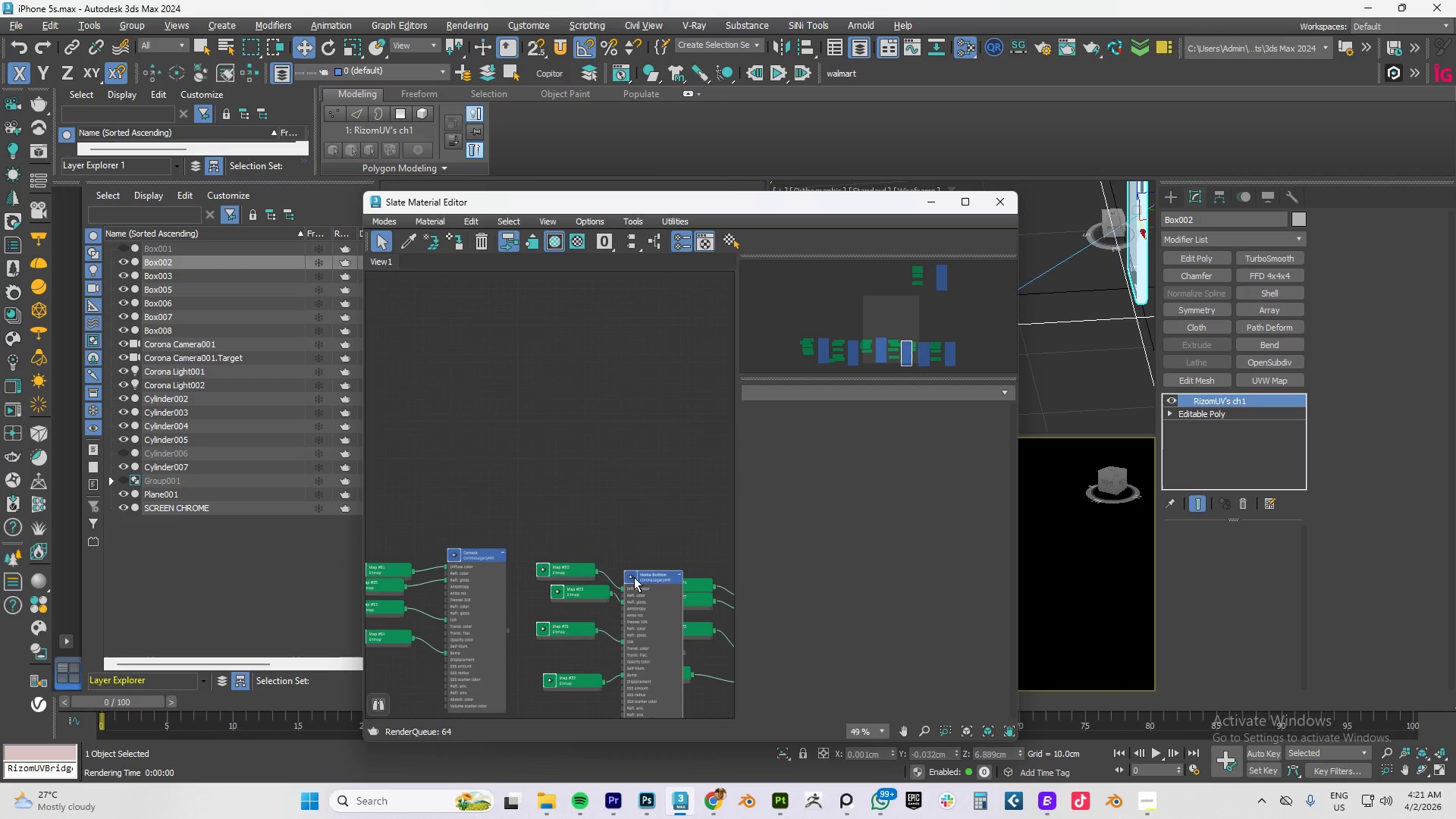 
left_click_drag(start_coordinate=[632, 580], to_coordinate=[552, 352])
 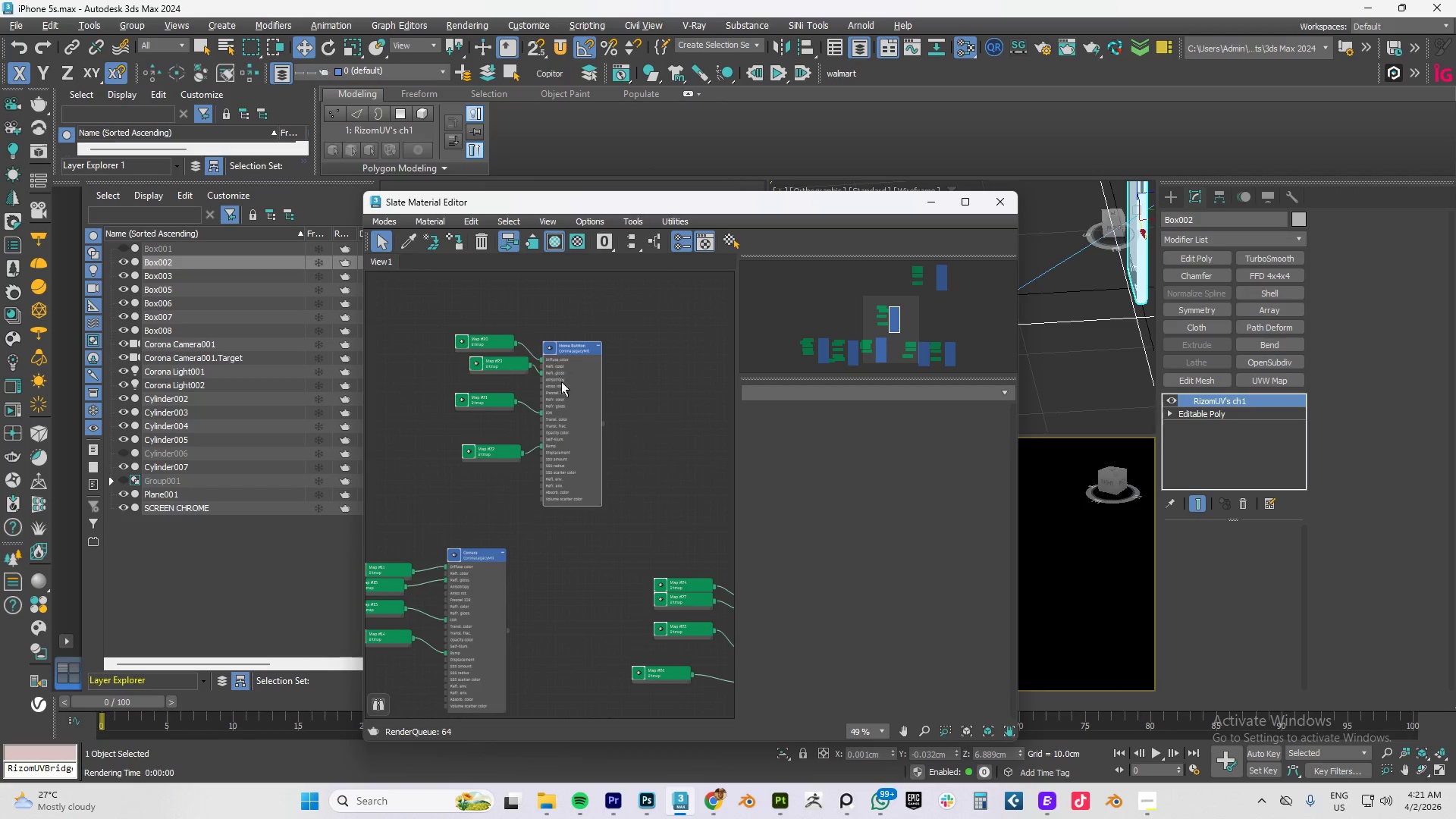 
scroll: coordinate [573, 447], scroll_direction: down, amount: 6.0
 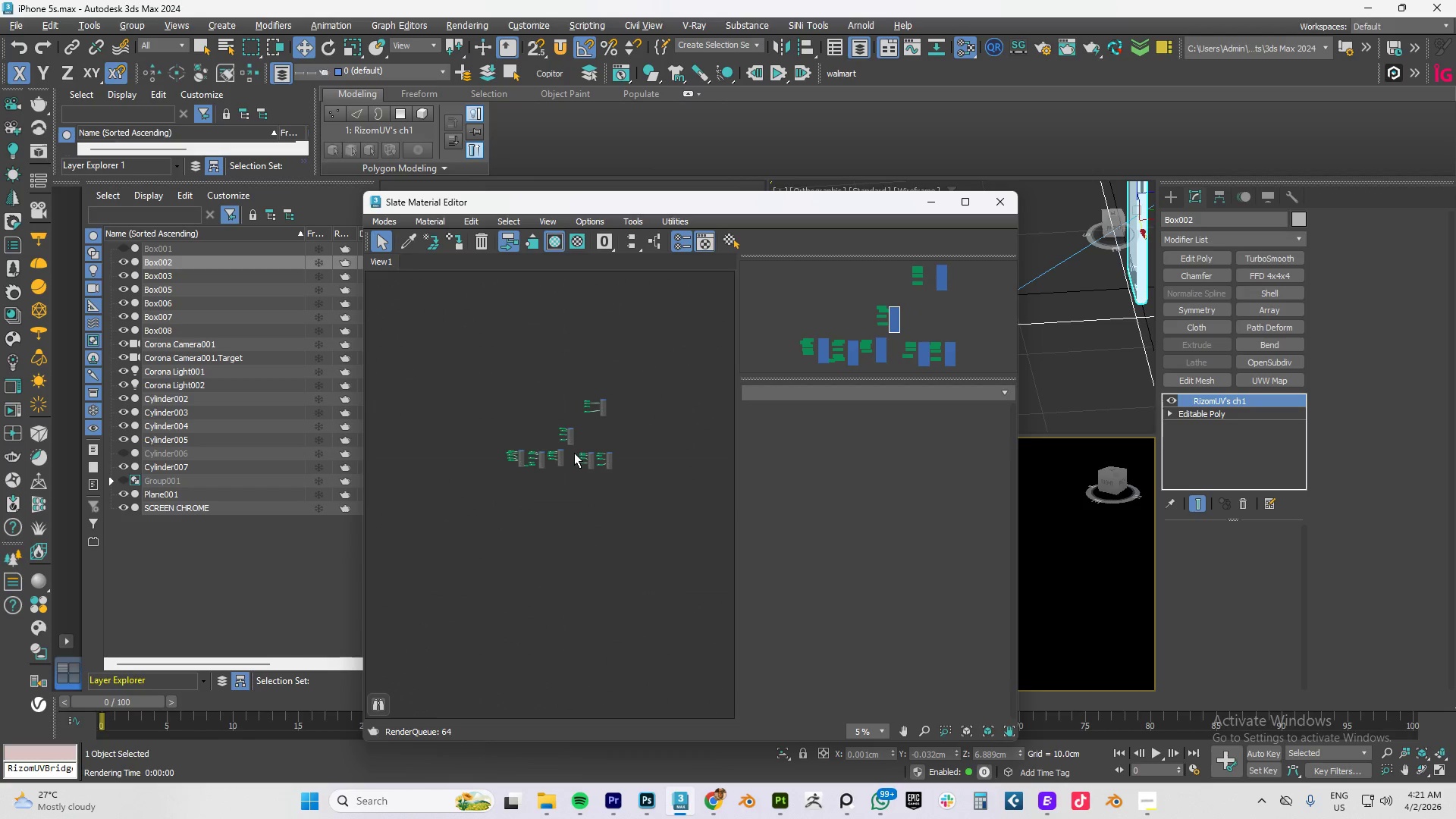 
scroll: coordinate [574, 453], scroll_direction: up, amount: 4.0
 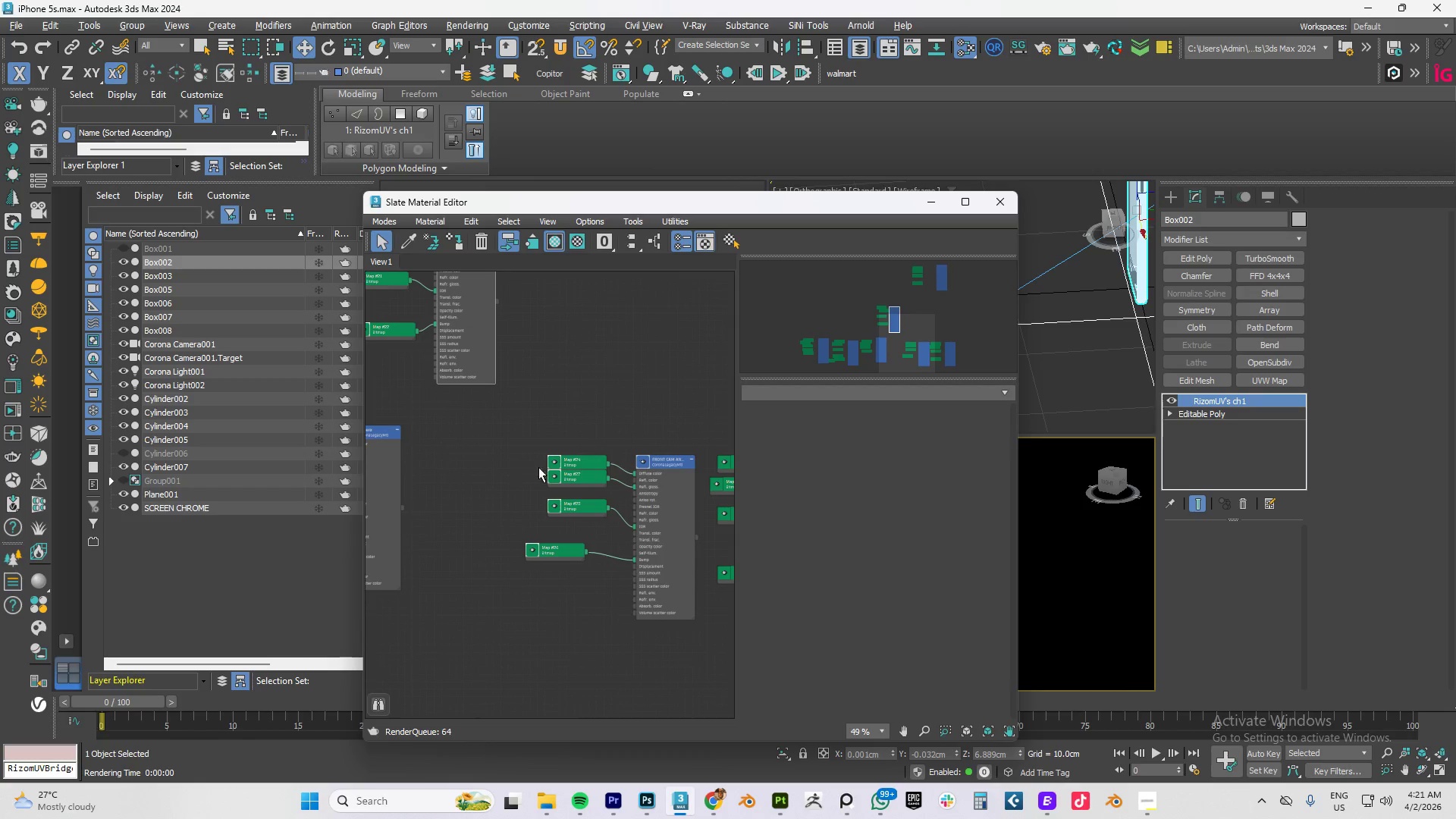 
left_click_drag(start_coordinate=[660, 460], to_coordinate=[589, 450])
 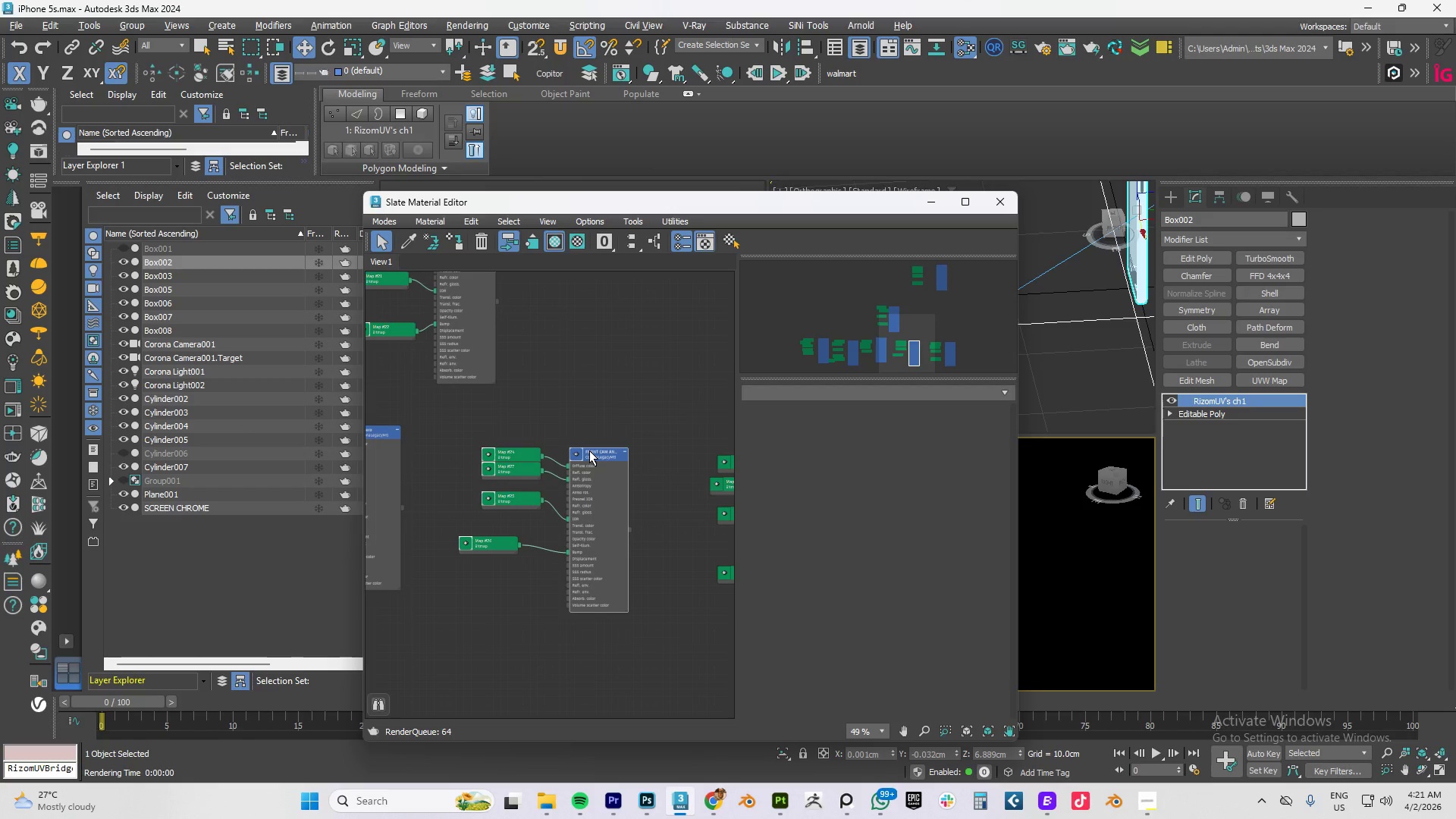 
hold_key(key=ControlLeft, duration=0.59)
 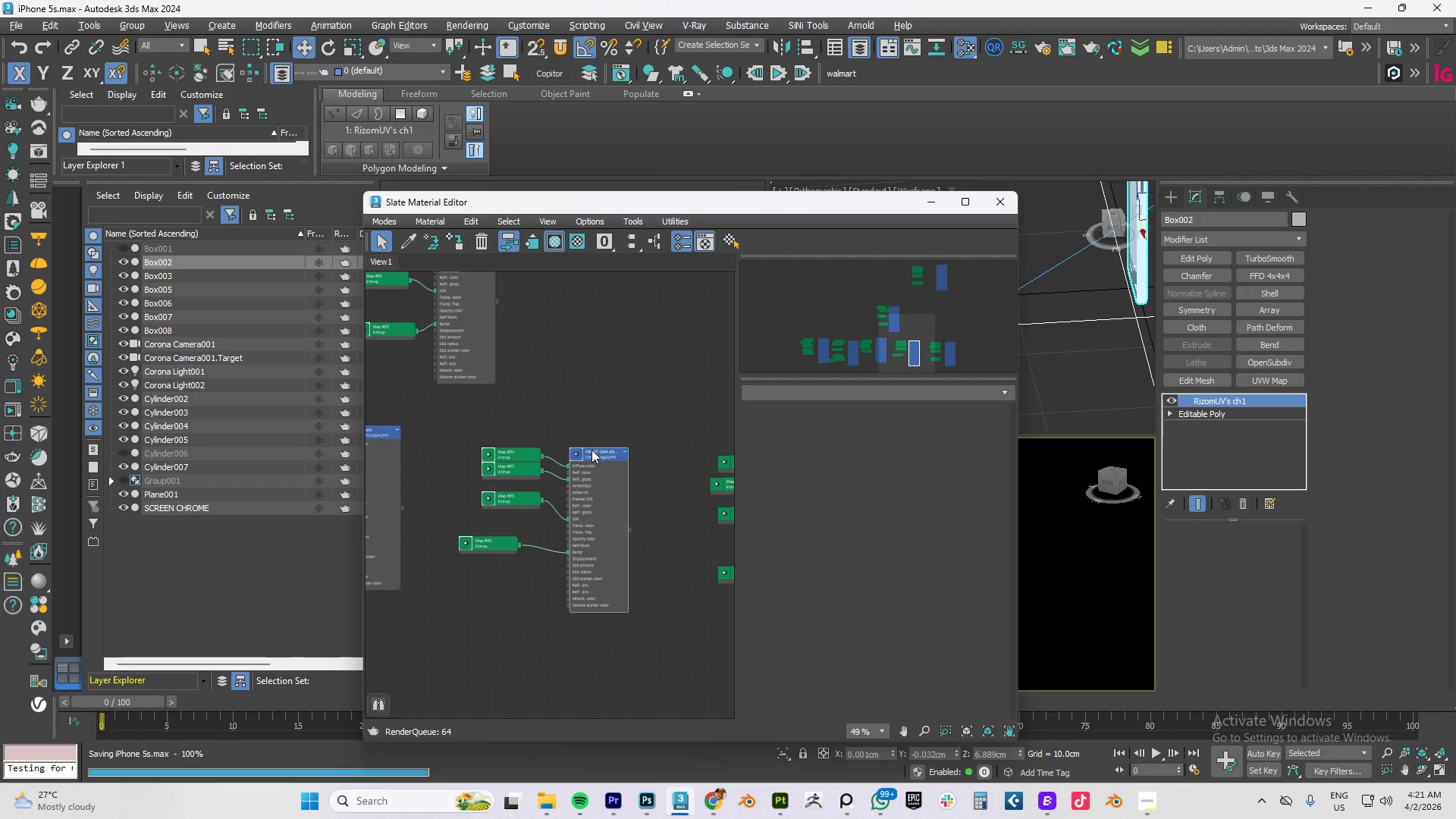 
wait(6.28)
 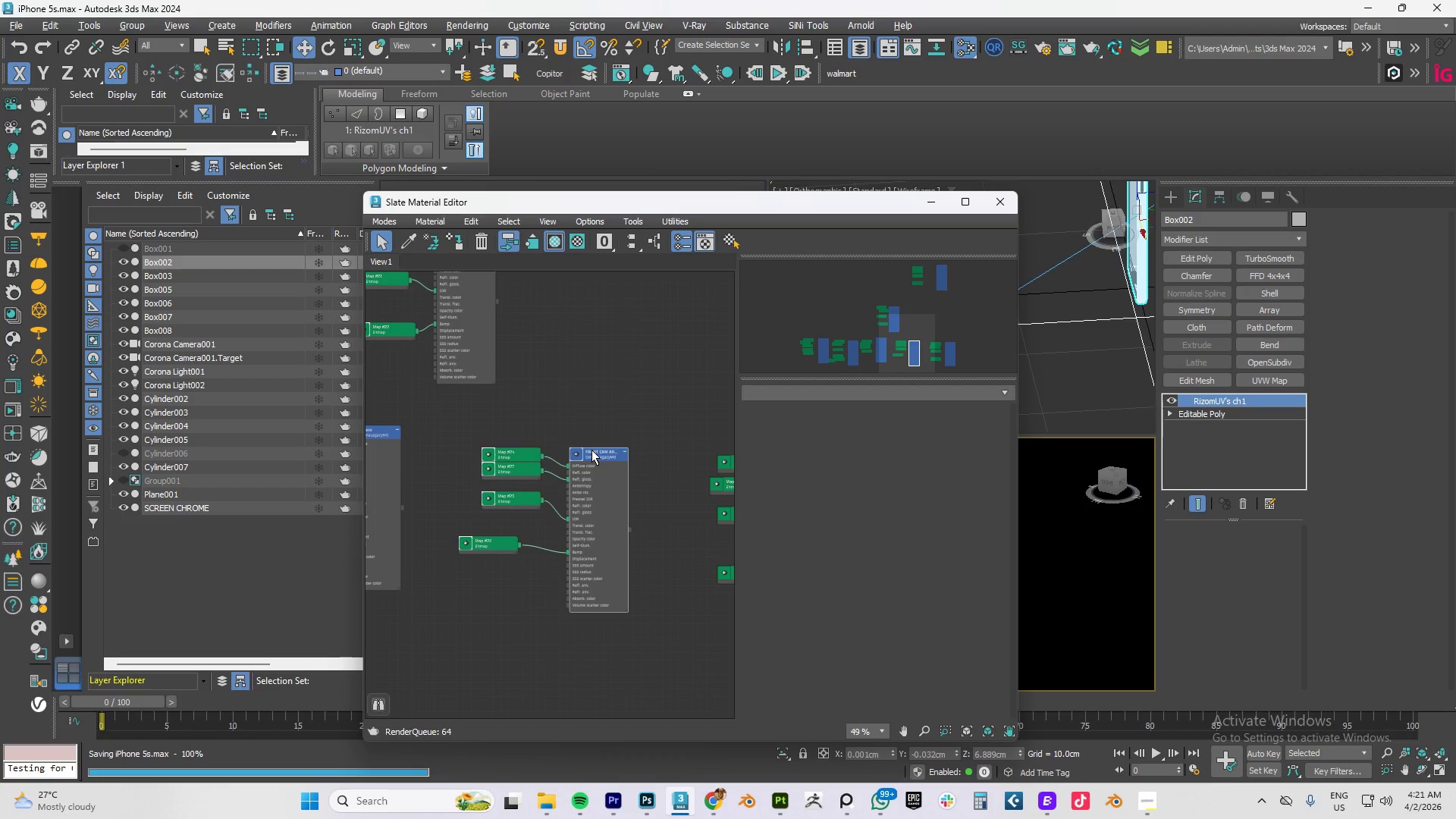 
scroll: coordinate [539, 440], scroll_direction: down, amount: 9.0
 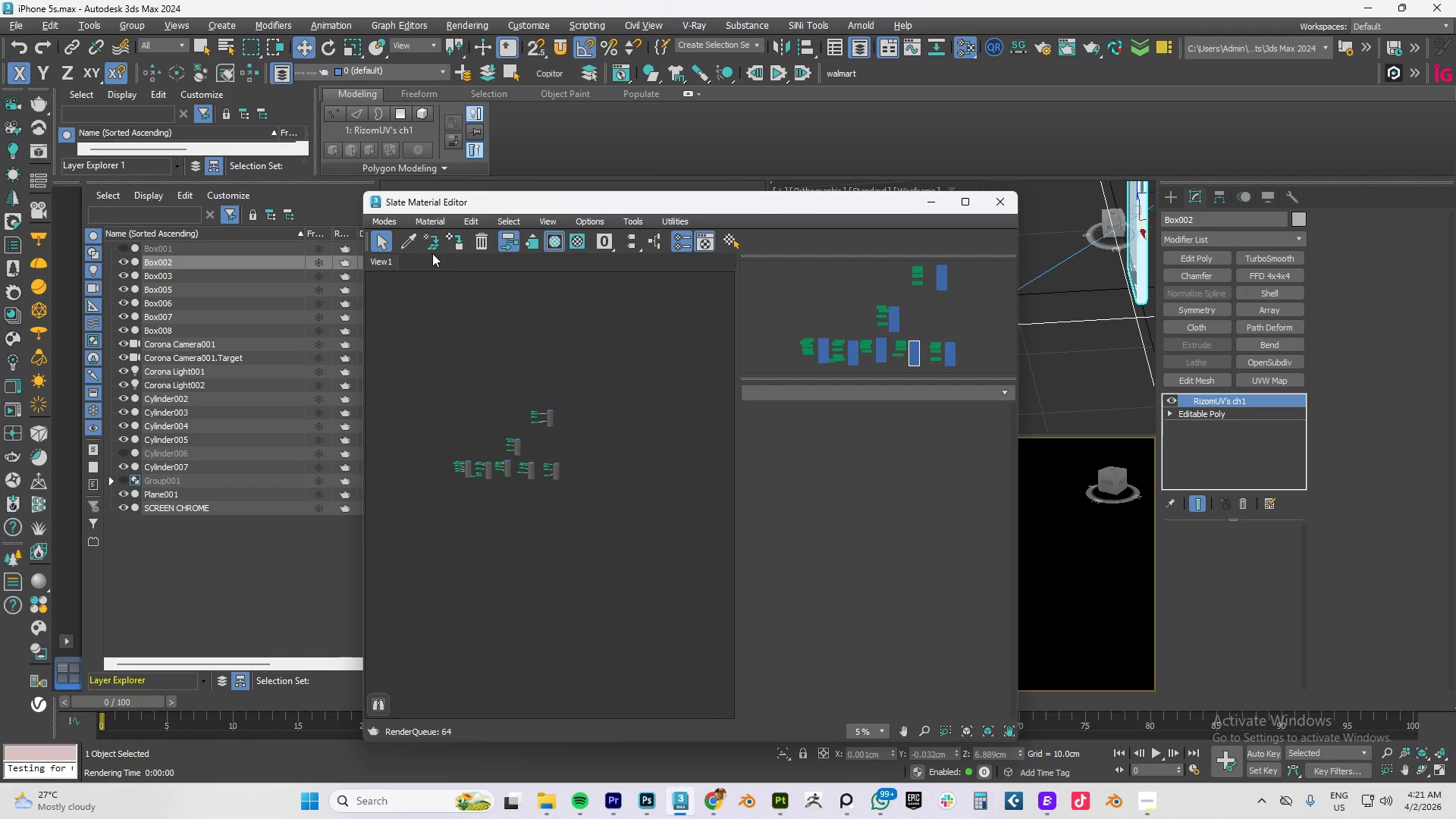 
right_click([432, 253])
 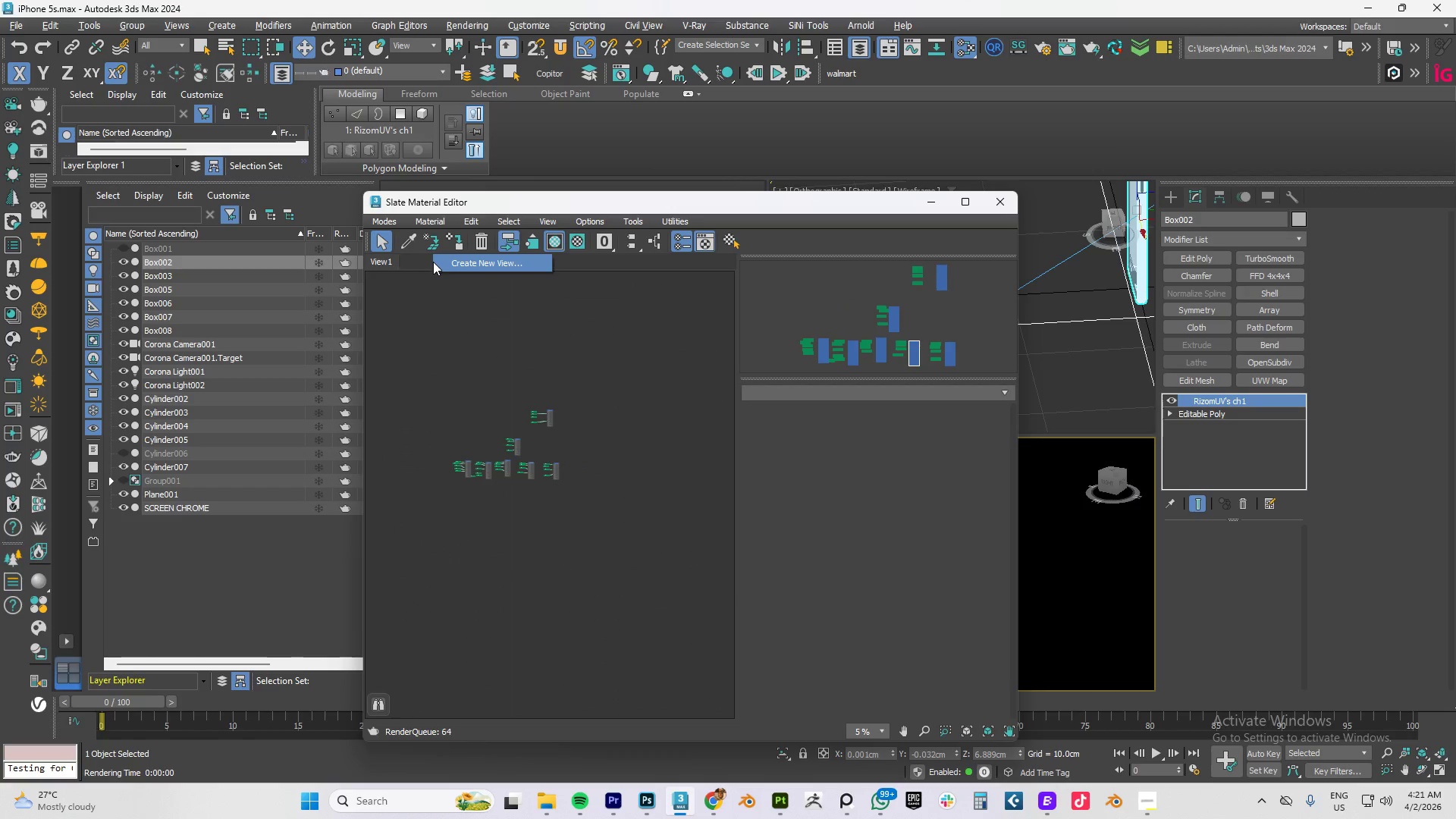 
left_click([447, 260])
 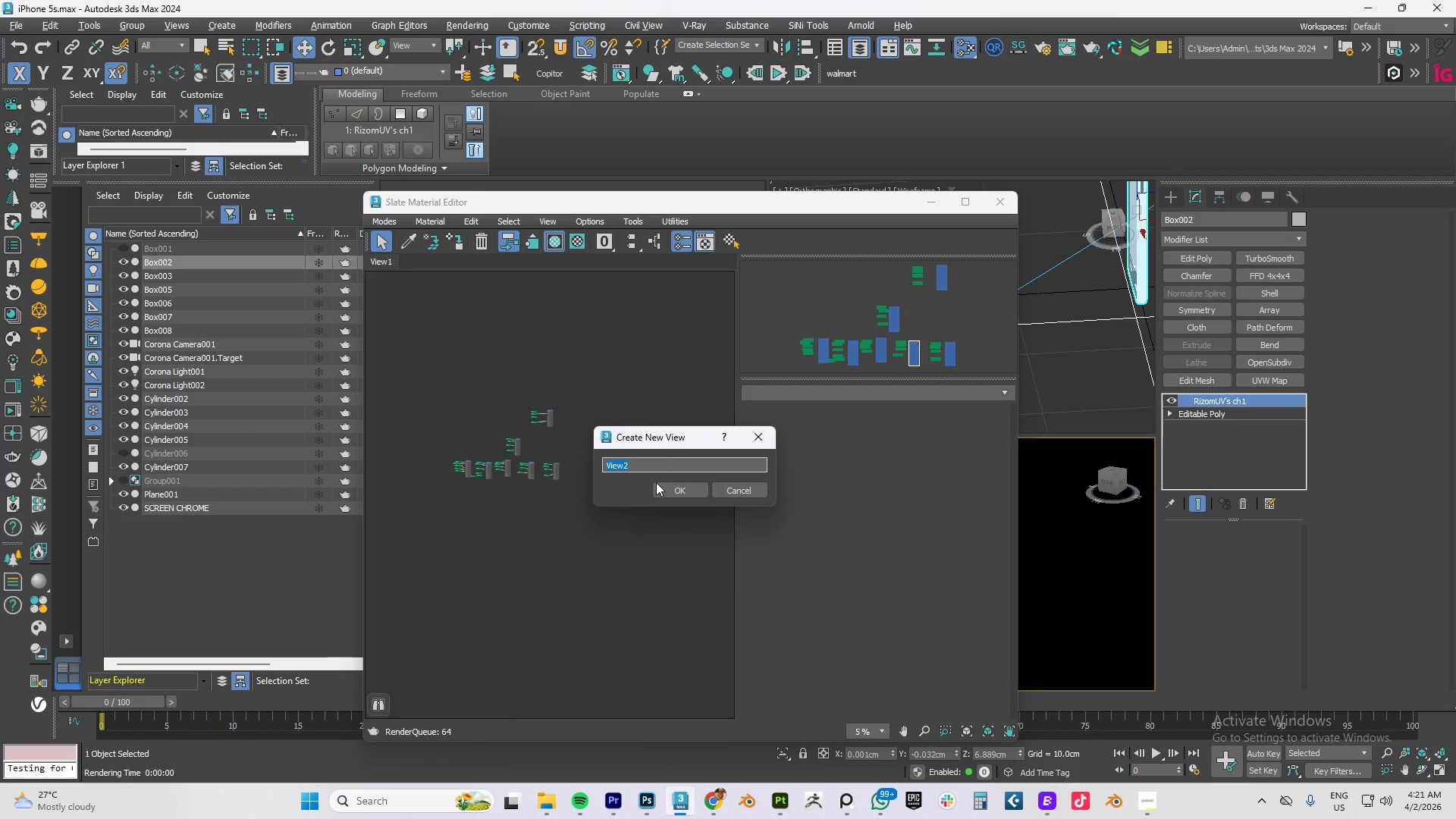 
left_click([657, 490])
 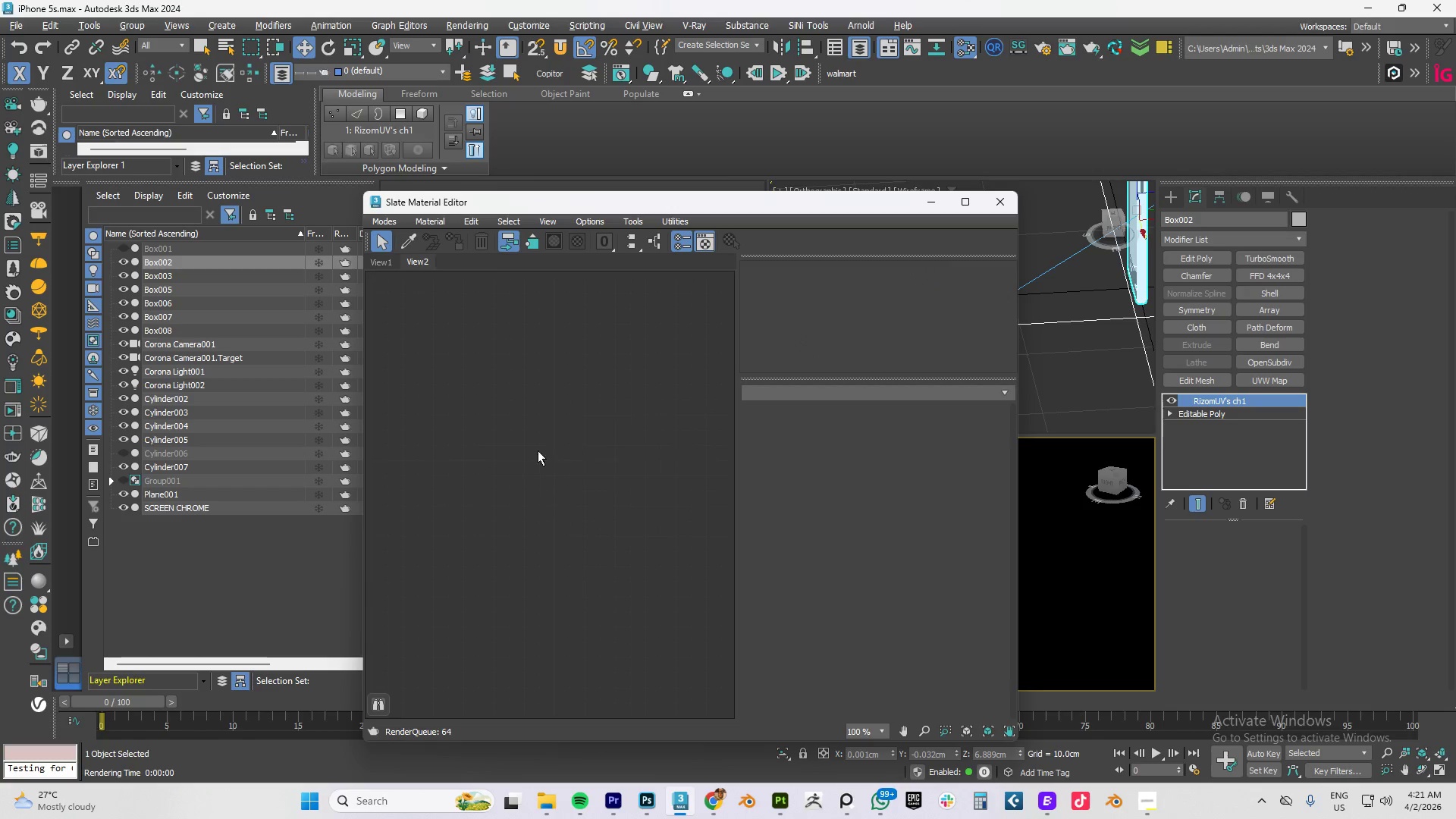 
right_click([534, 450])
 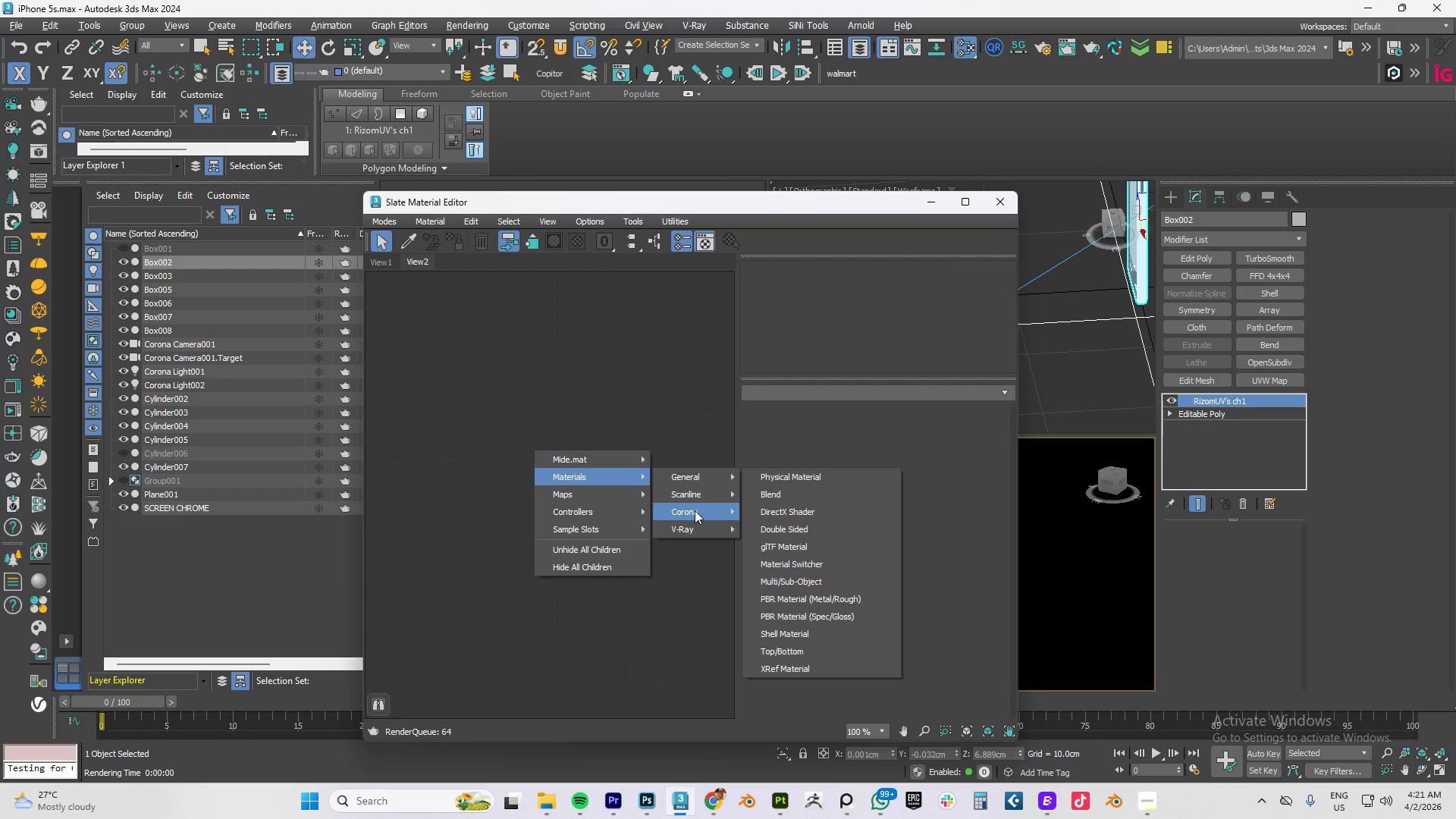 
left_click([813, 510])
 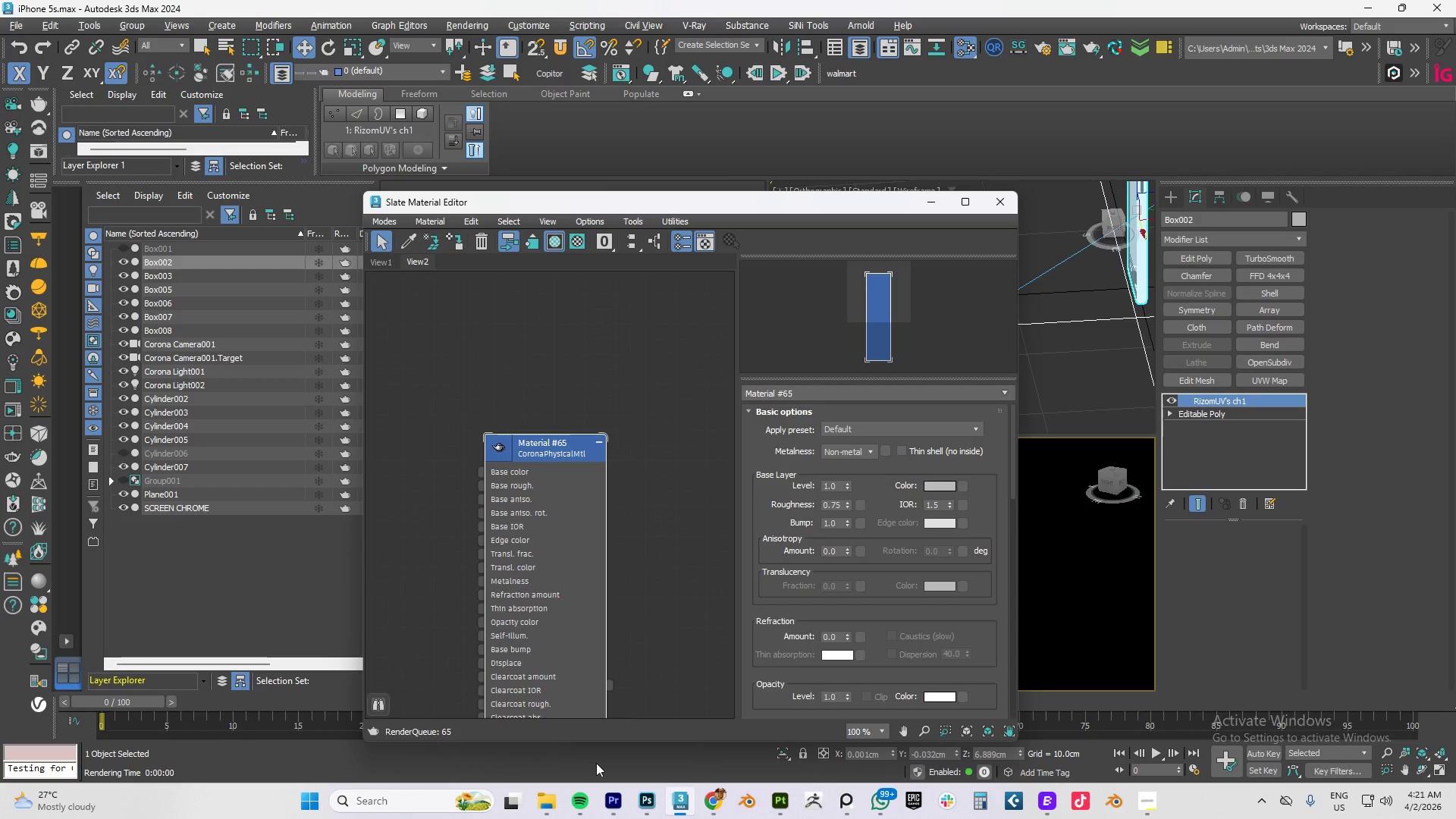 
left_click([549, 800])
 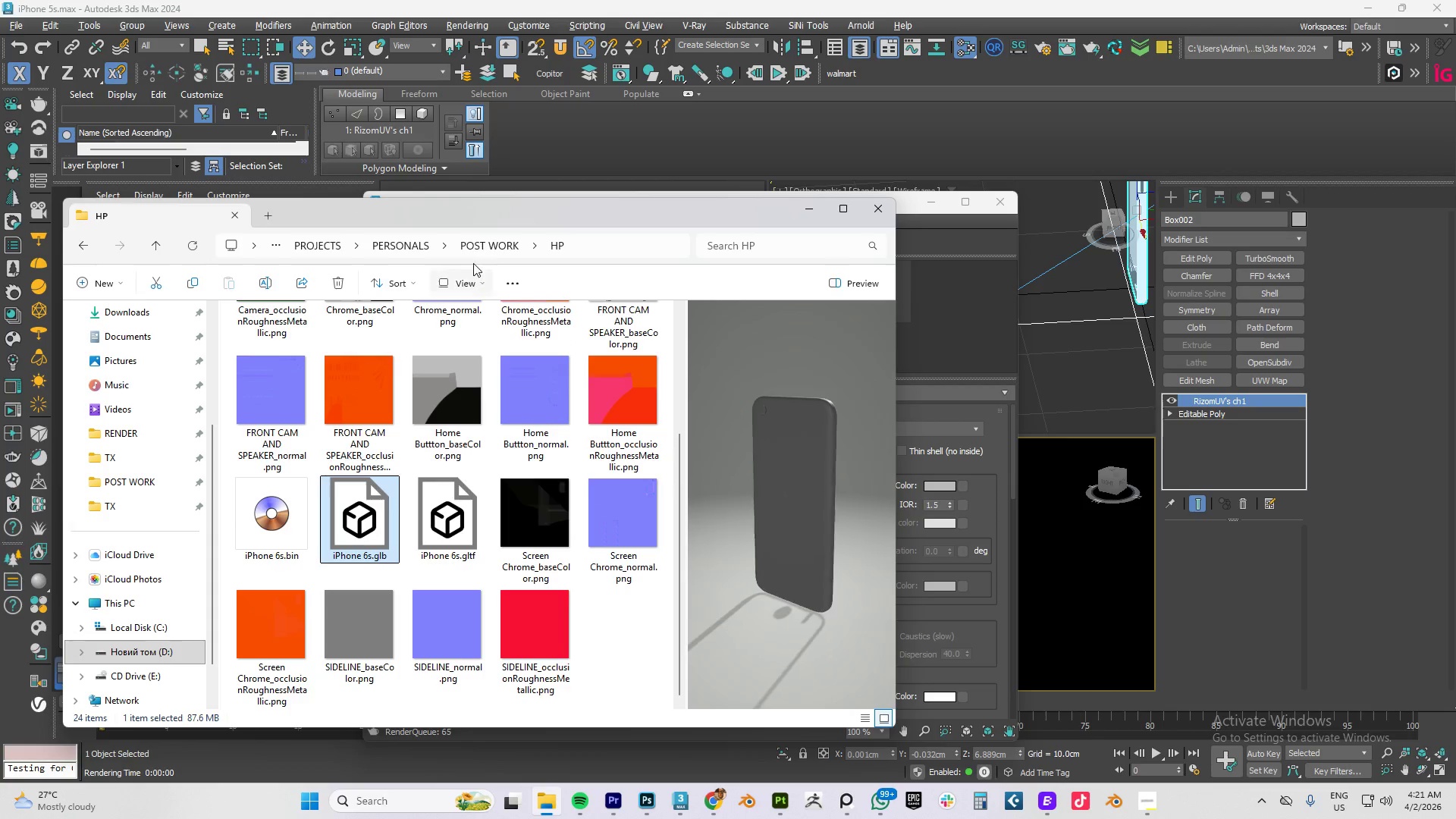 
left_click([496, 242])
 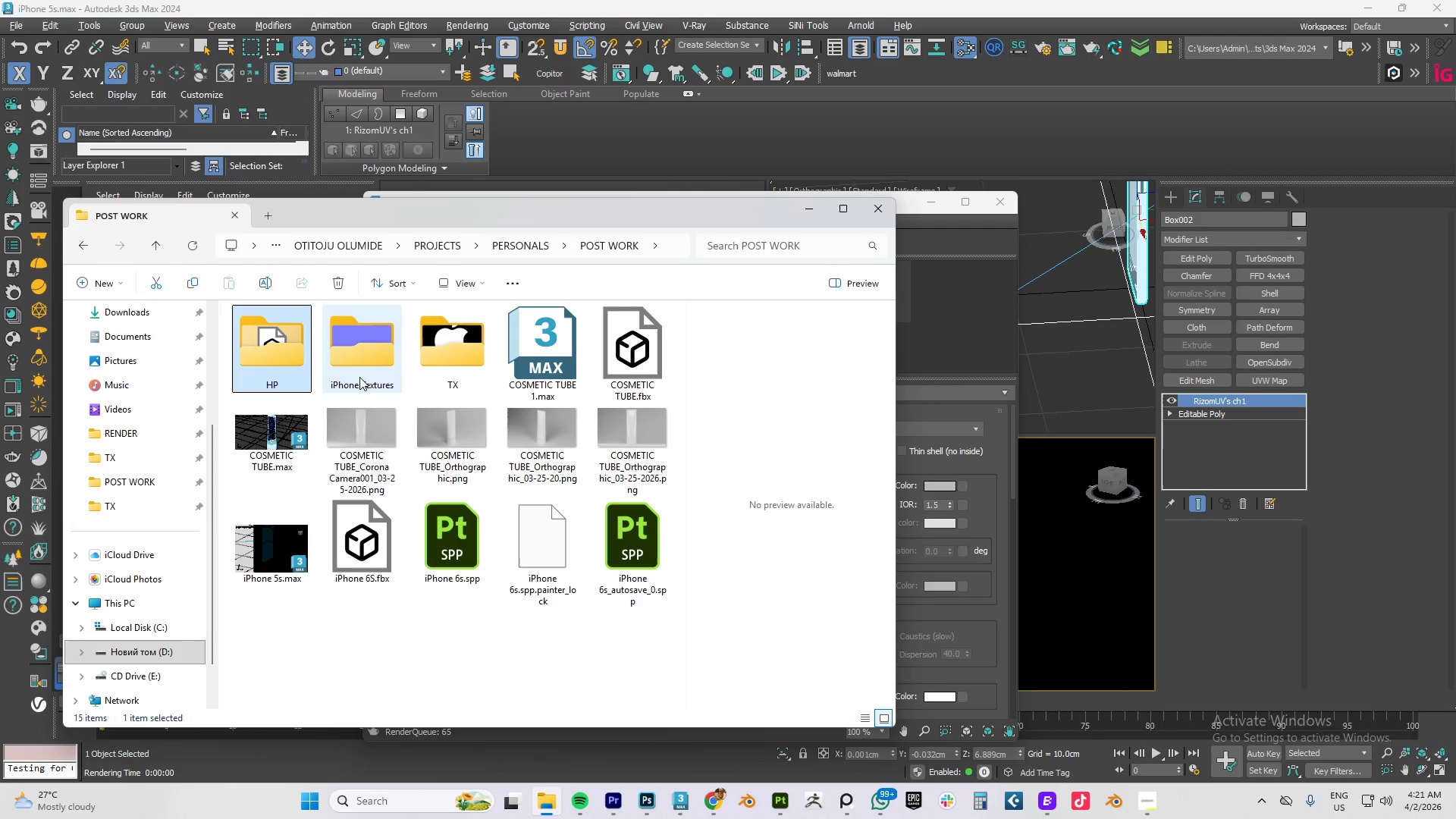 
double_click([360, 377])
 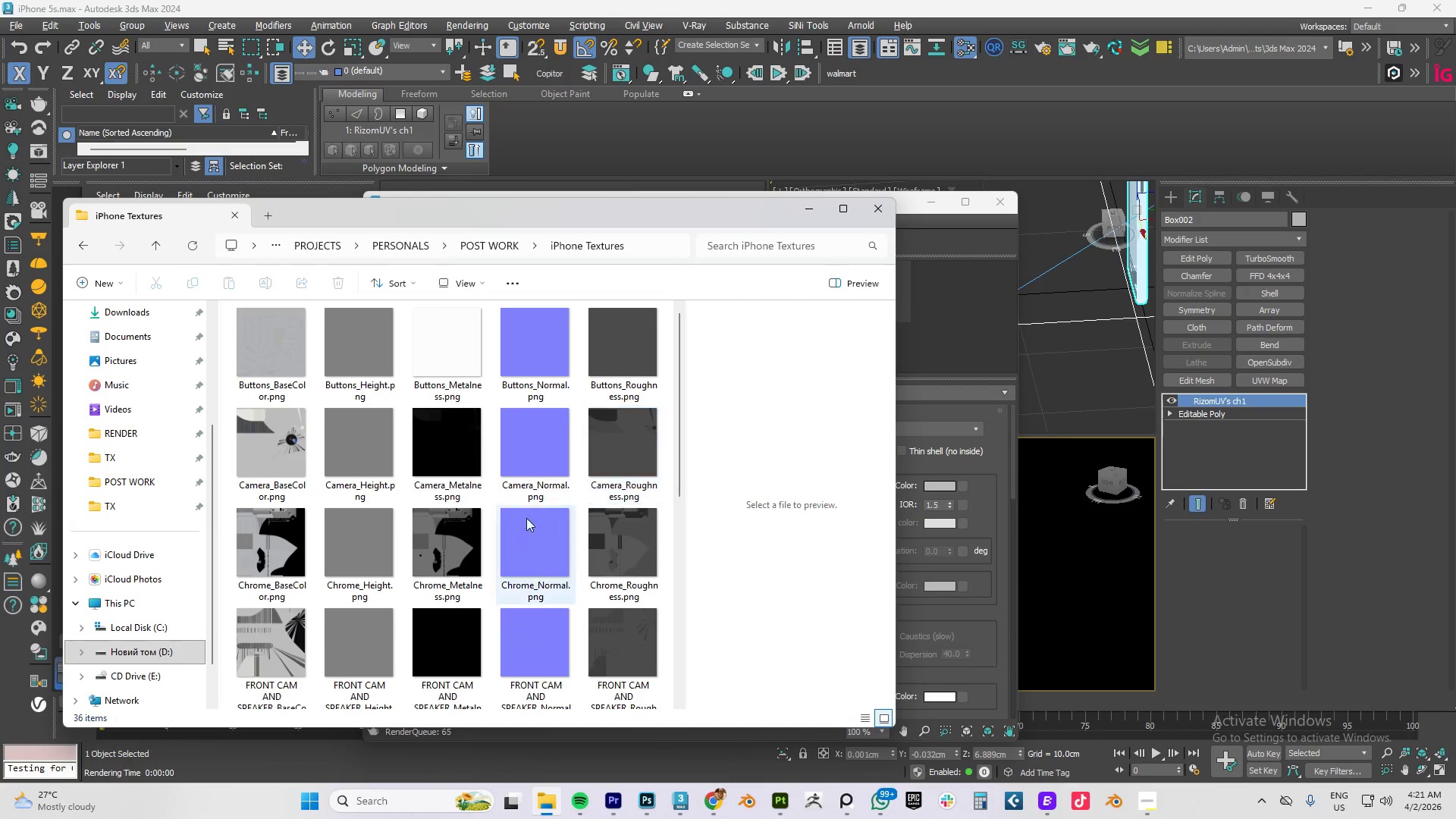 
left_click([259, 549])
 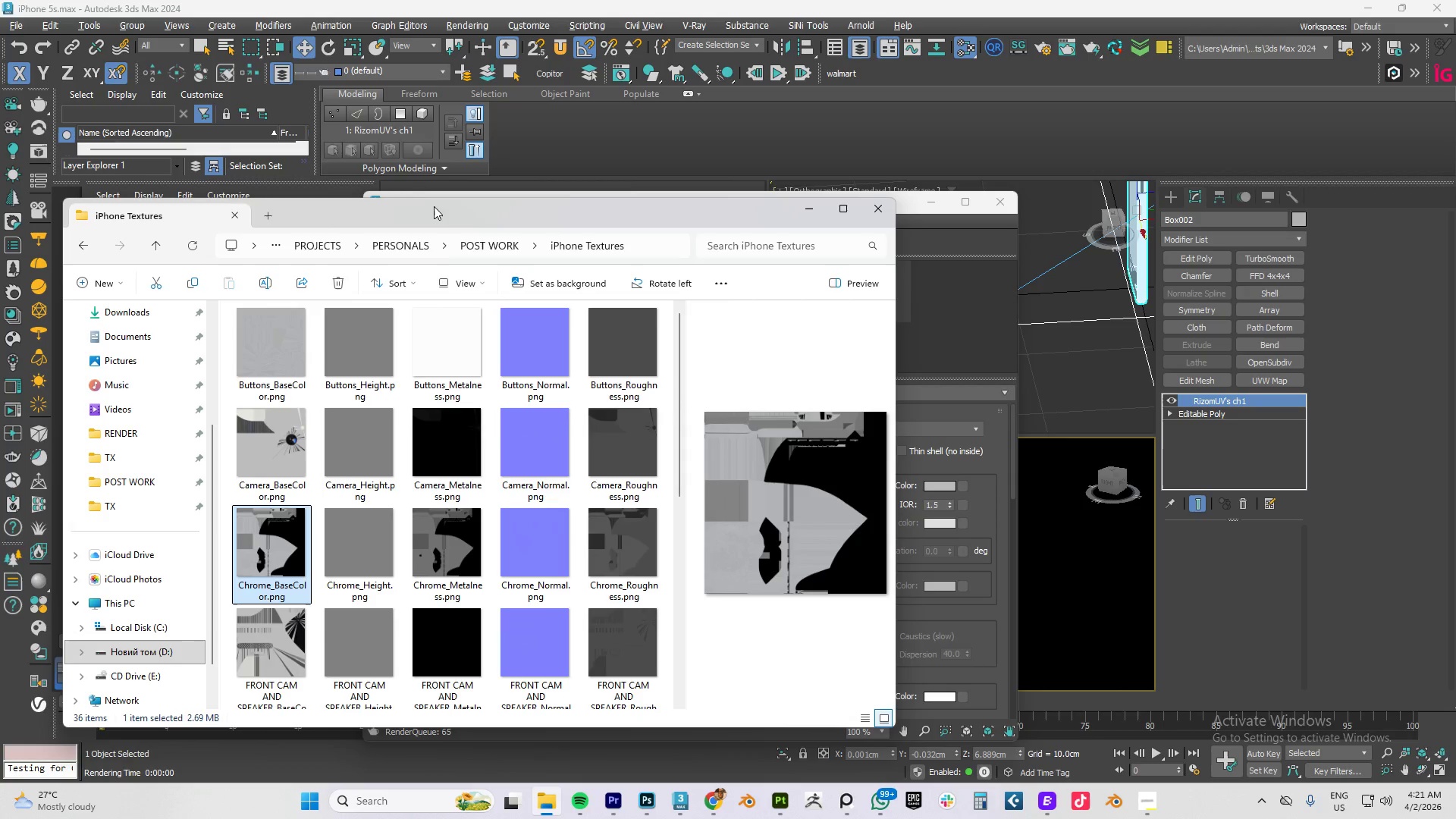 
left_click_drag(start_coordinate=[428, 216], to_coordinate=[287, 223])
 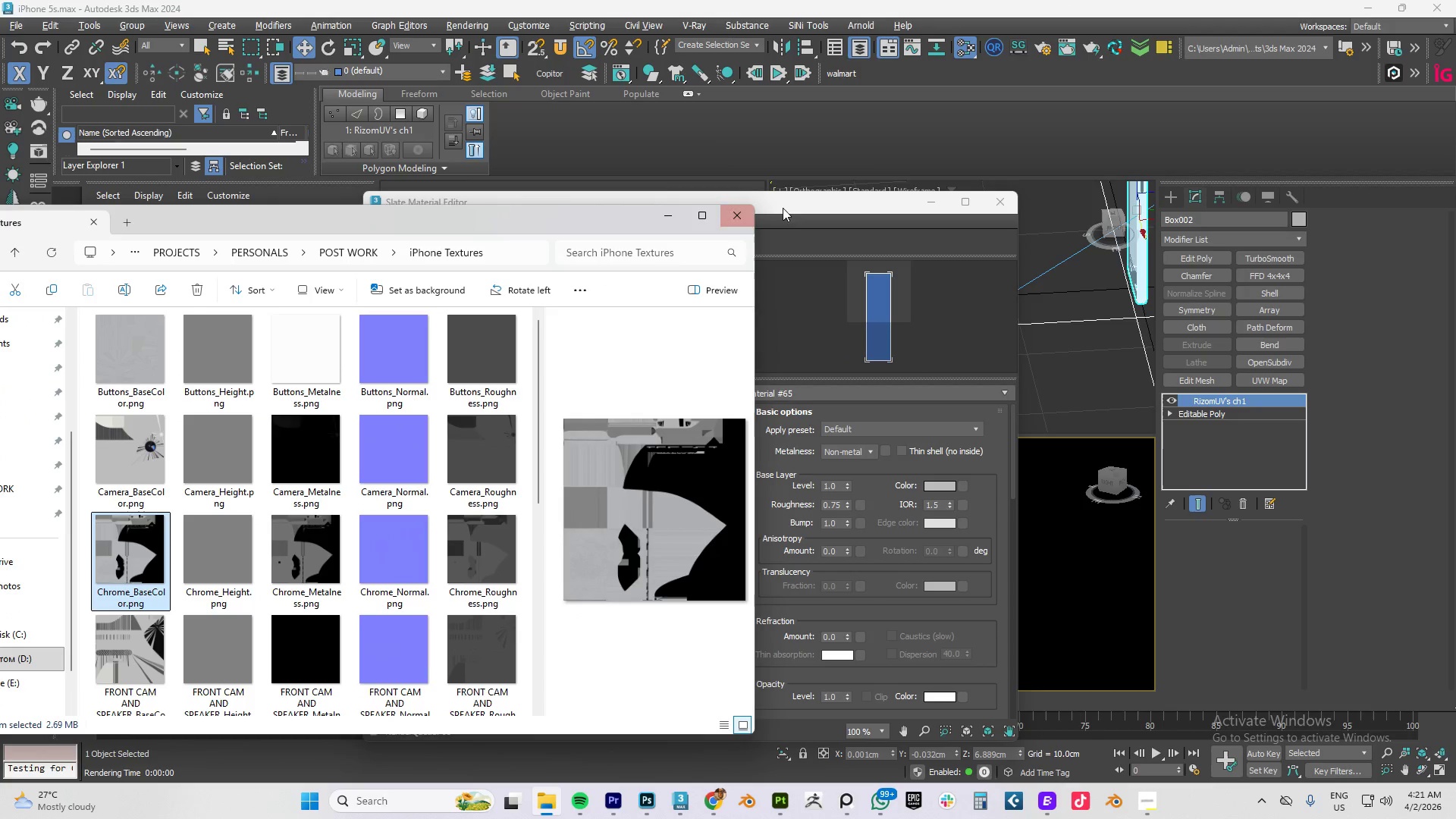 
left_click_drag(start_coordinate=[789, 203], to_coordinate=[1232, 207])
 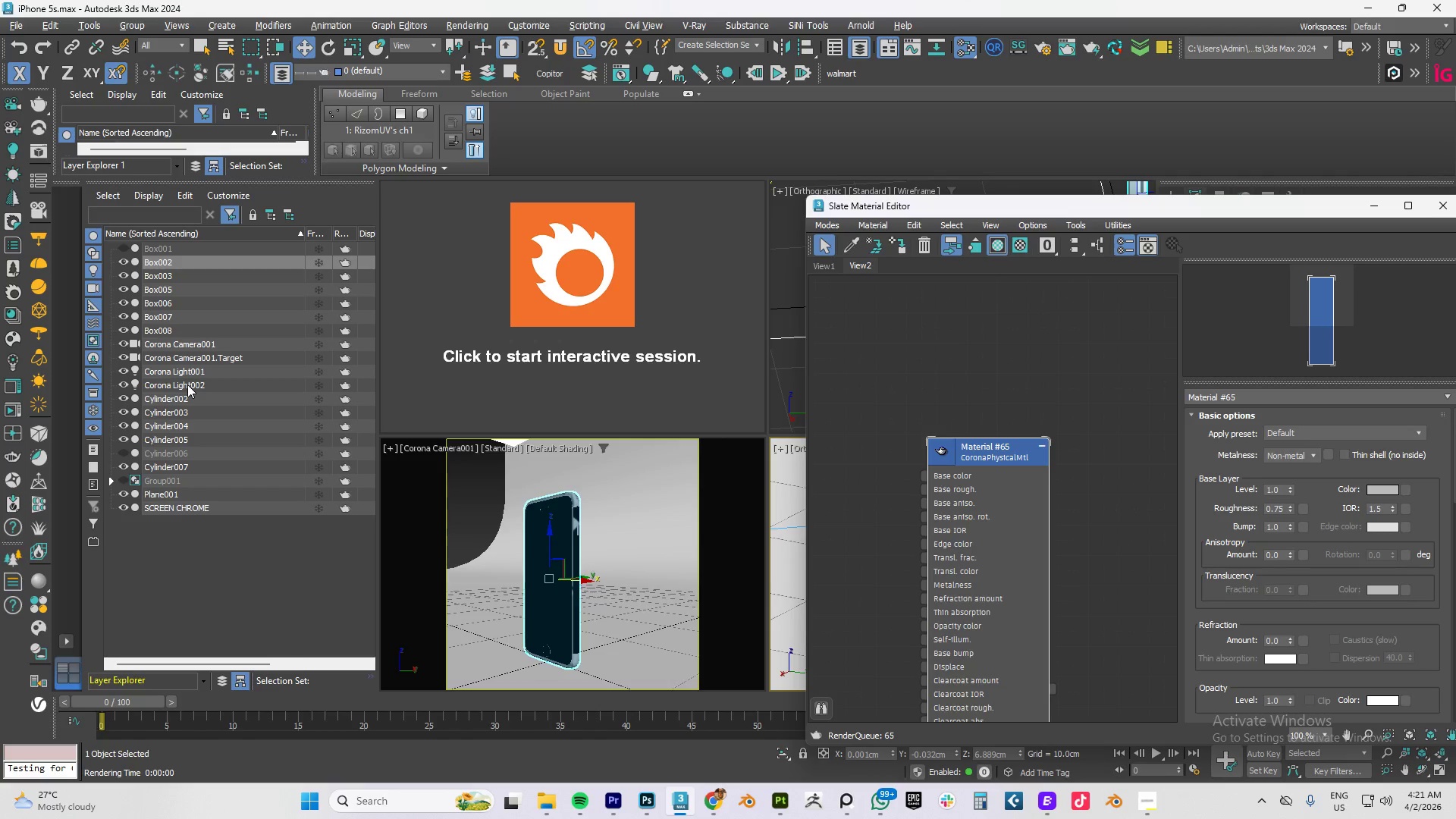 
wait(11.92)
 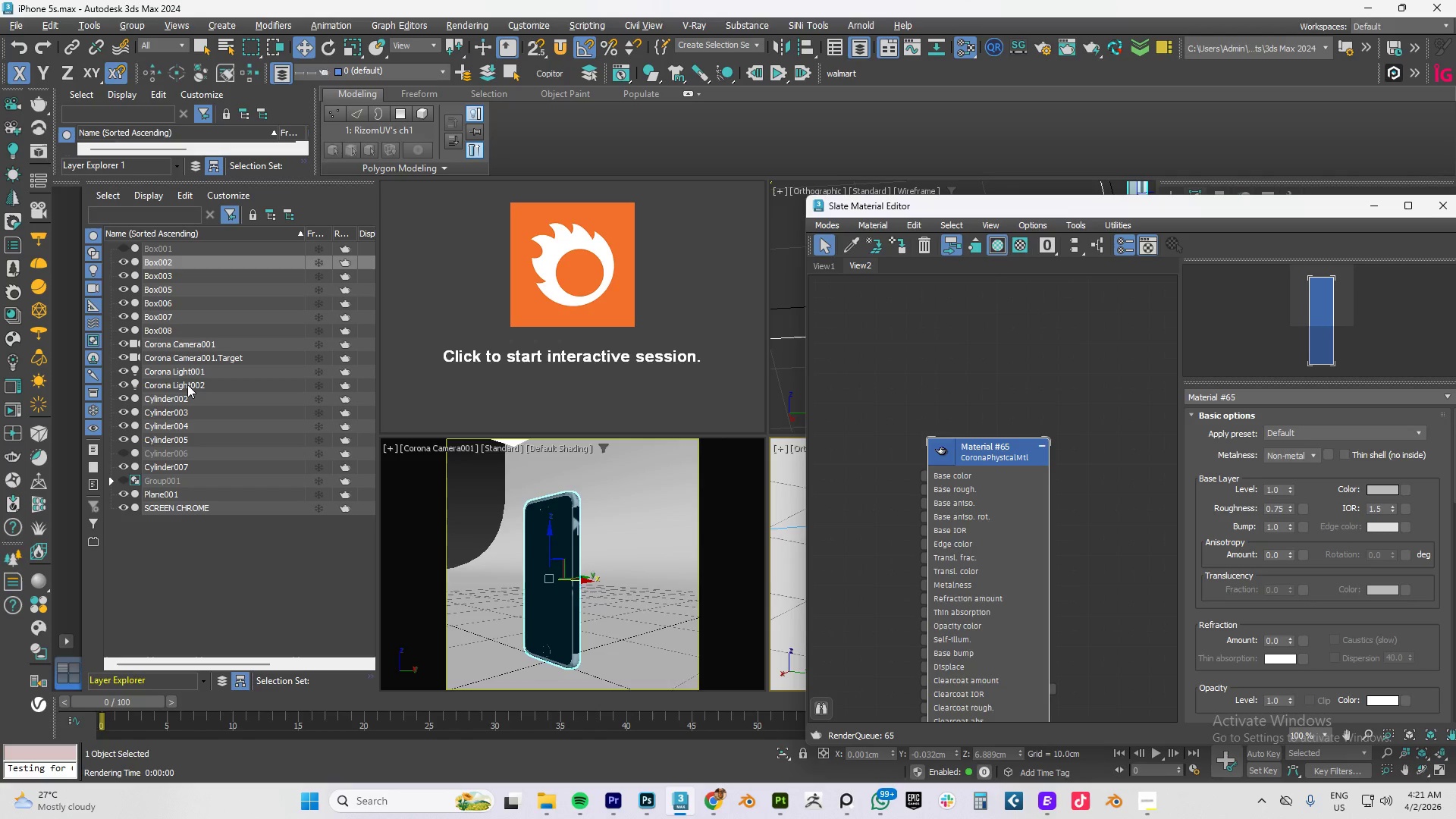 
key(Alt+Tab)
 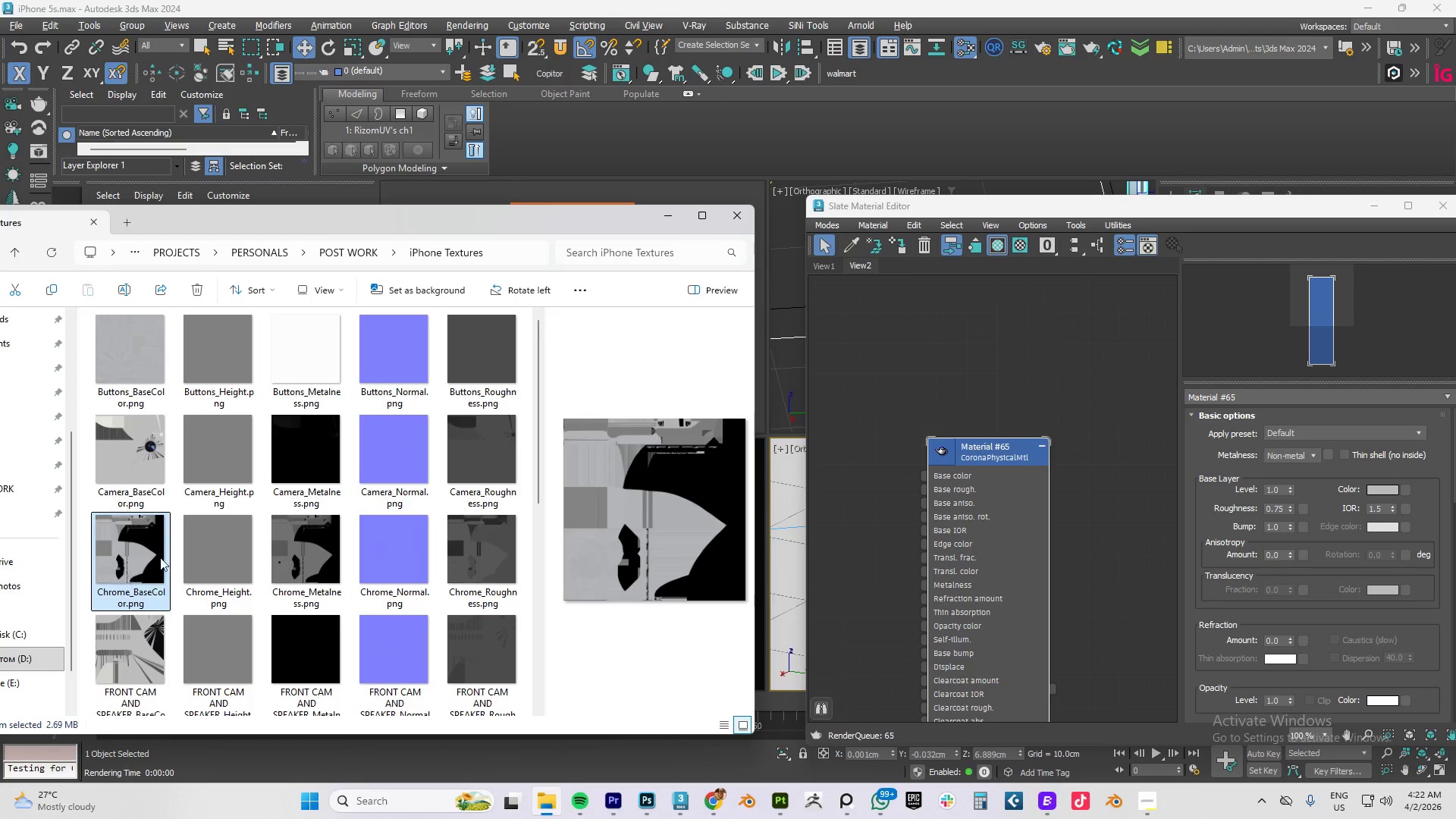 
left_click_drag(start_coordinate=[992, 448], to_coordinate=[1094, 448])
 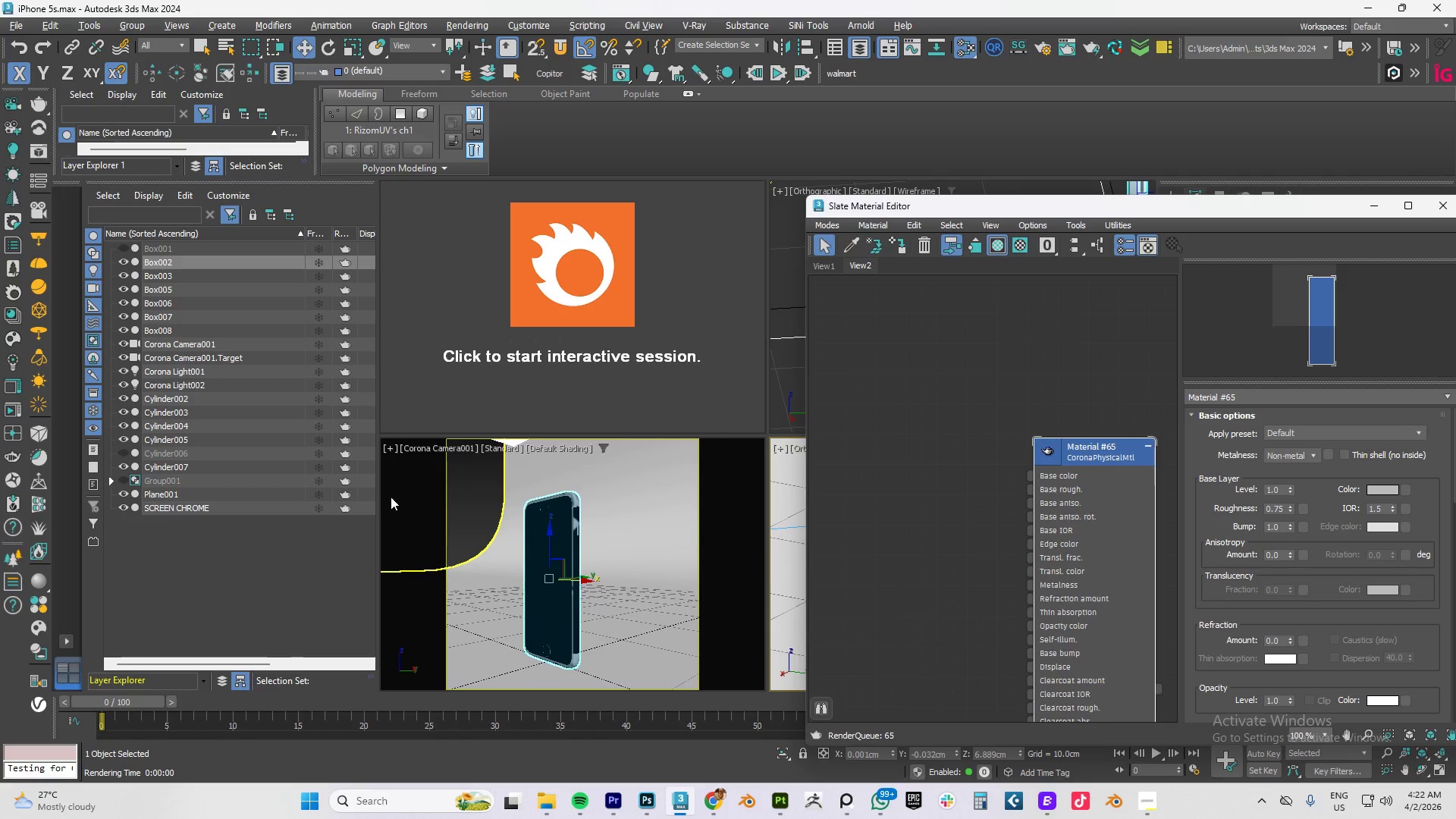 
key(Alt+AltLeft)
 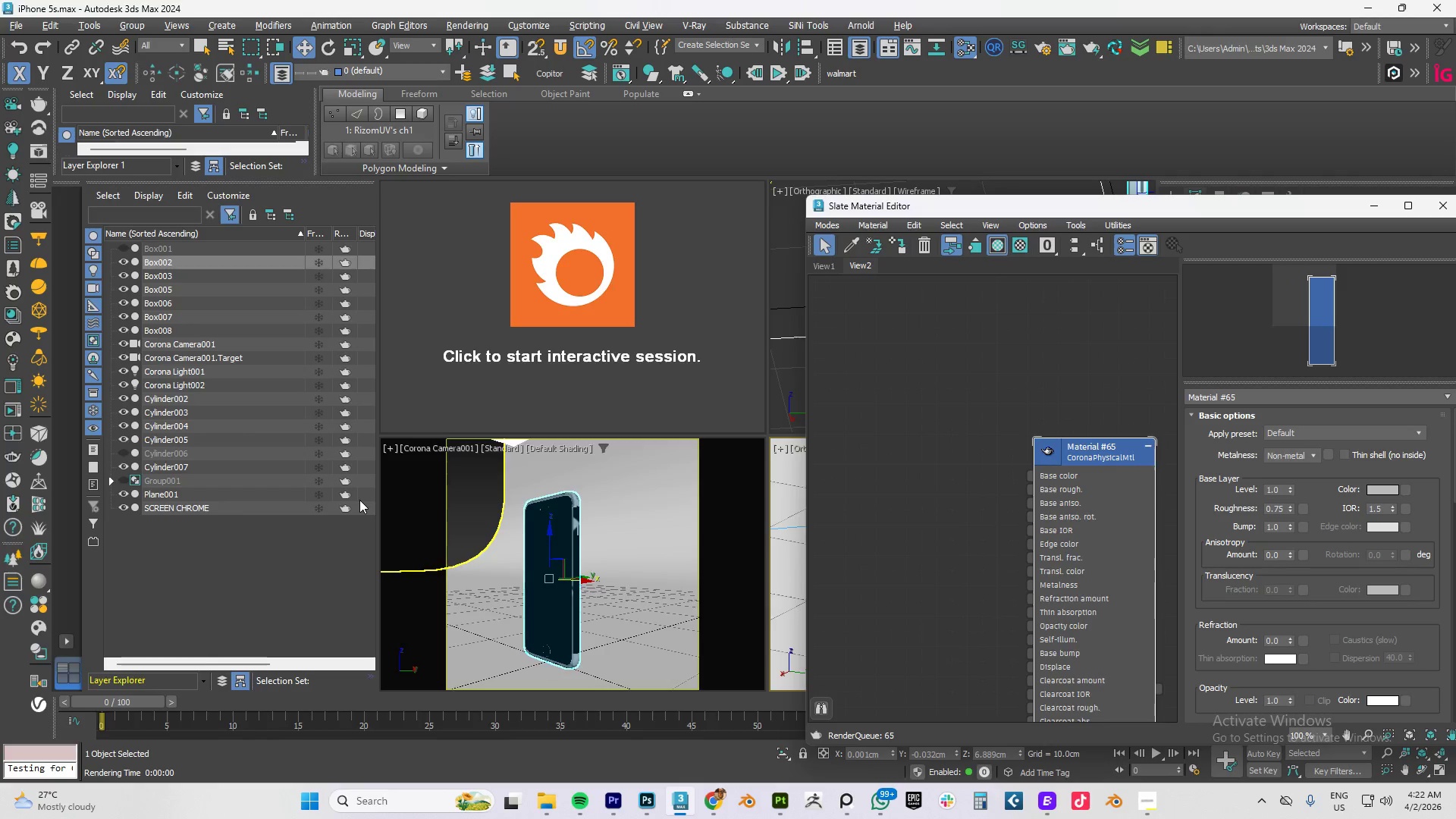 
key(Alt+Tab)
 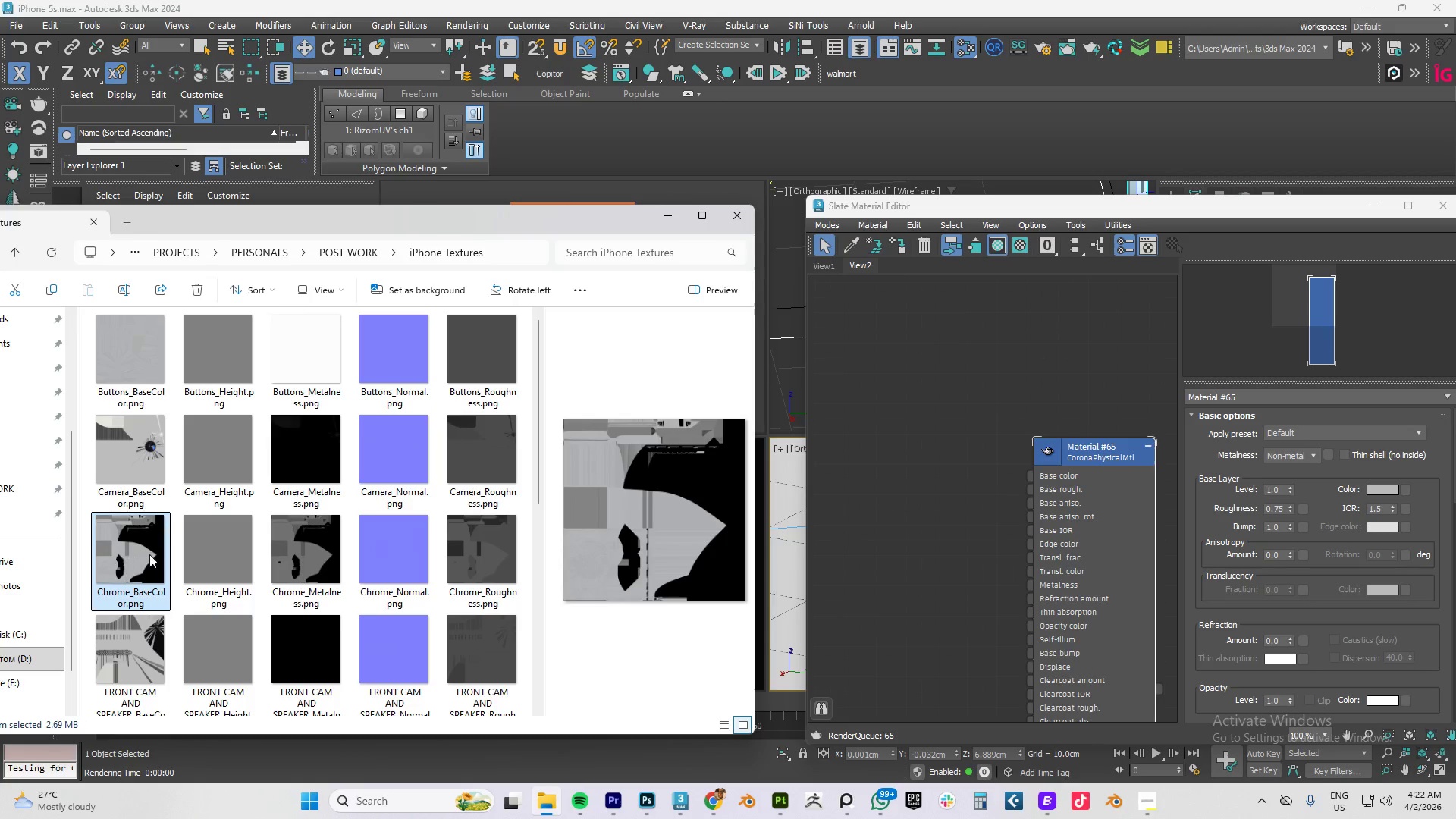 
left_click_drag(start_coordinate=[133, 554], to_coordinate=[914, 461])
 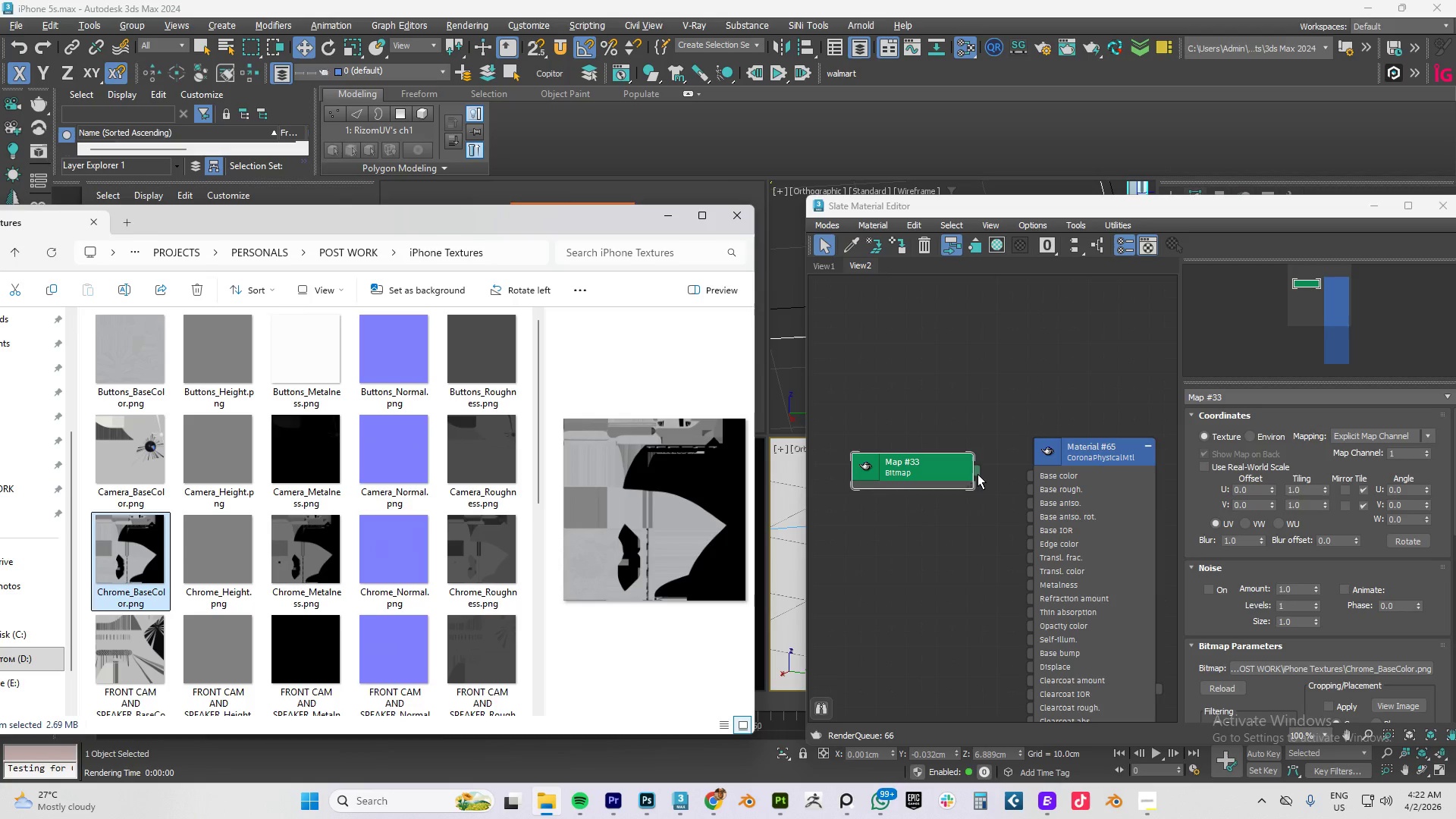 
left_click_drag(start_coordinate=[977, 472], to_coordinate=[1042, 475])
 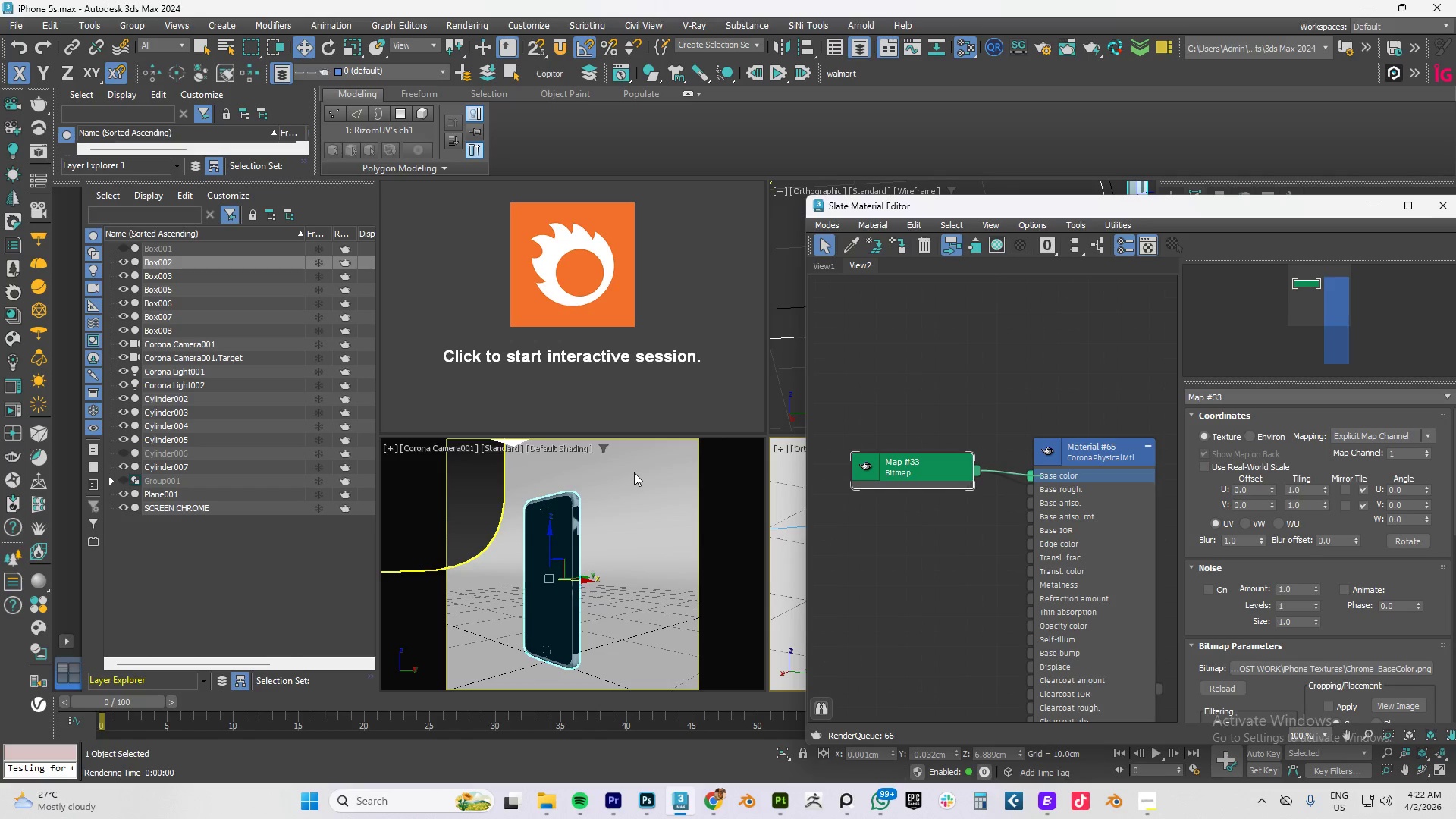 
scroll: coordinate [634, 472], scroll_direction: down, amount: 5.0
 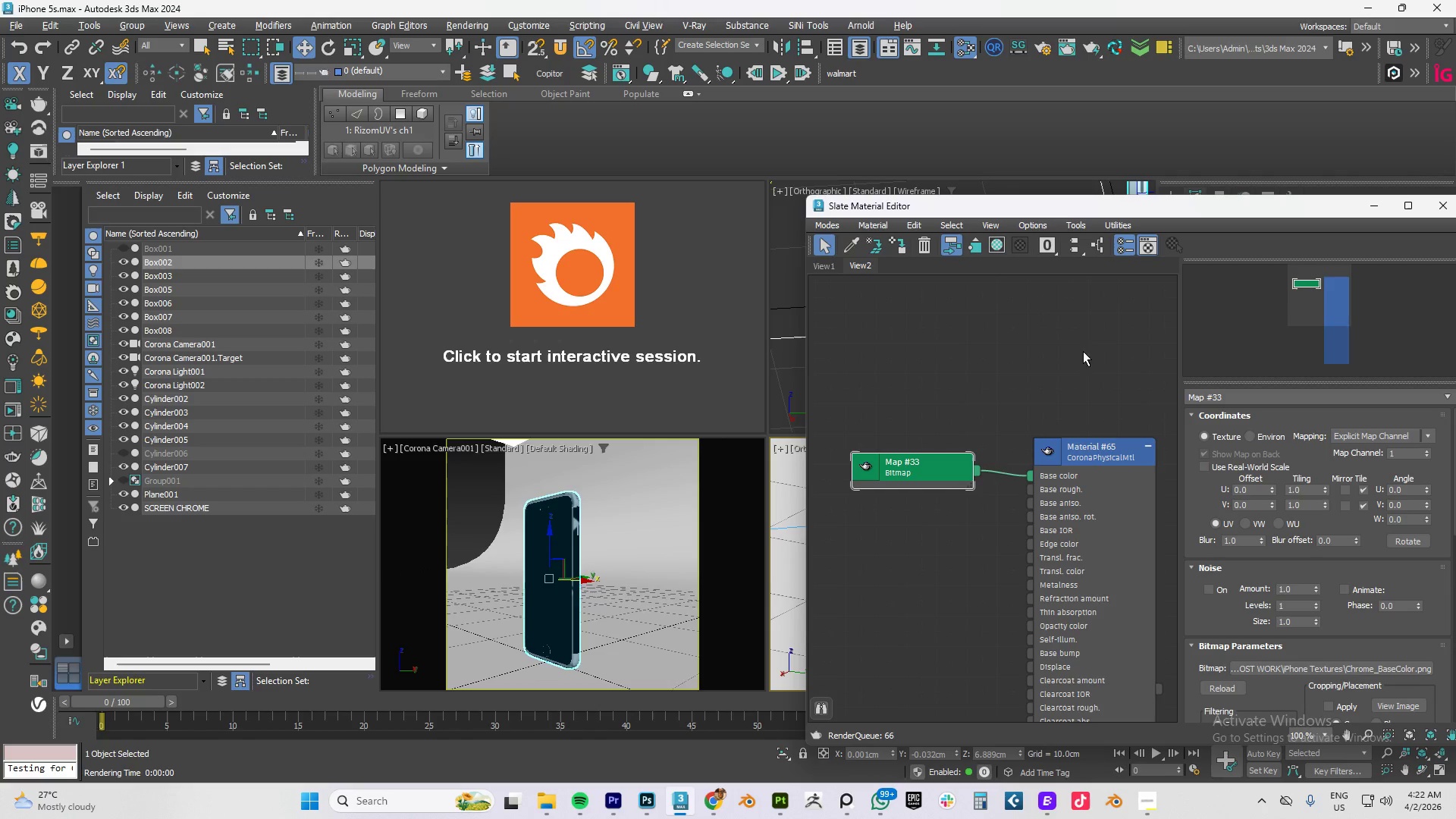 
left_click_drag(start_coordinate=[1087, 200], to_coordinate=[667, 617])
 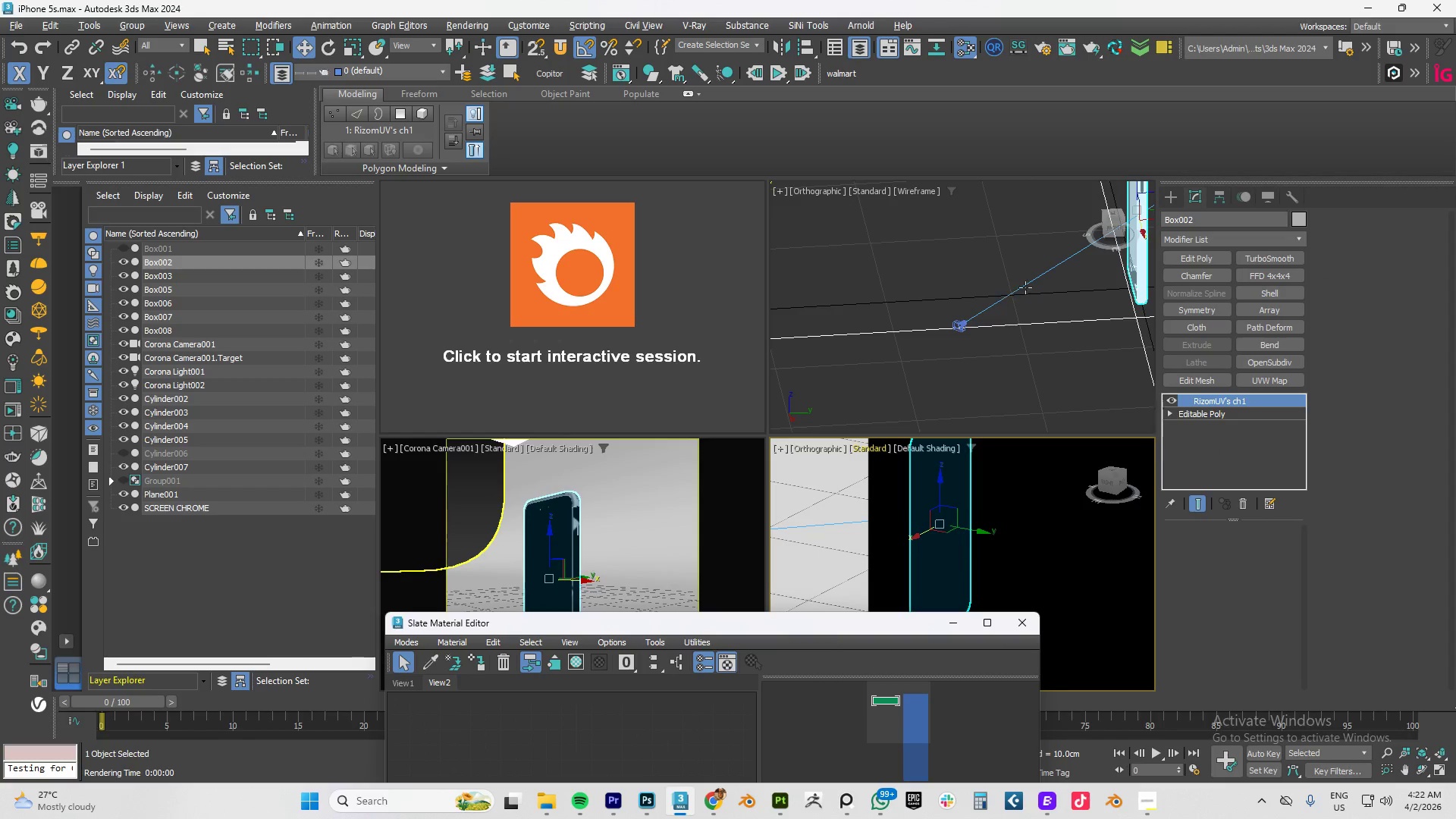 
scroll: coordinate [1037, 284], scroll_direction: up, amount: 2.0
 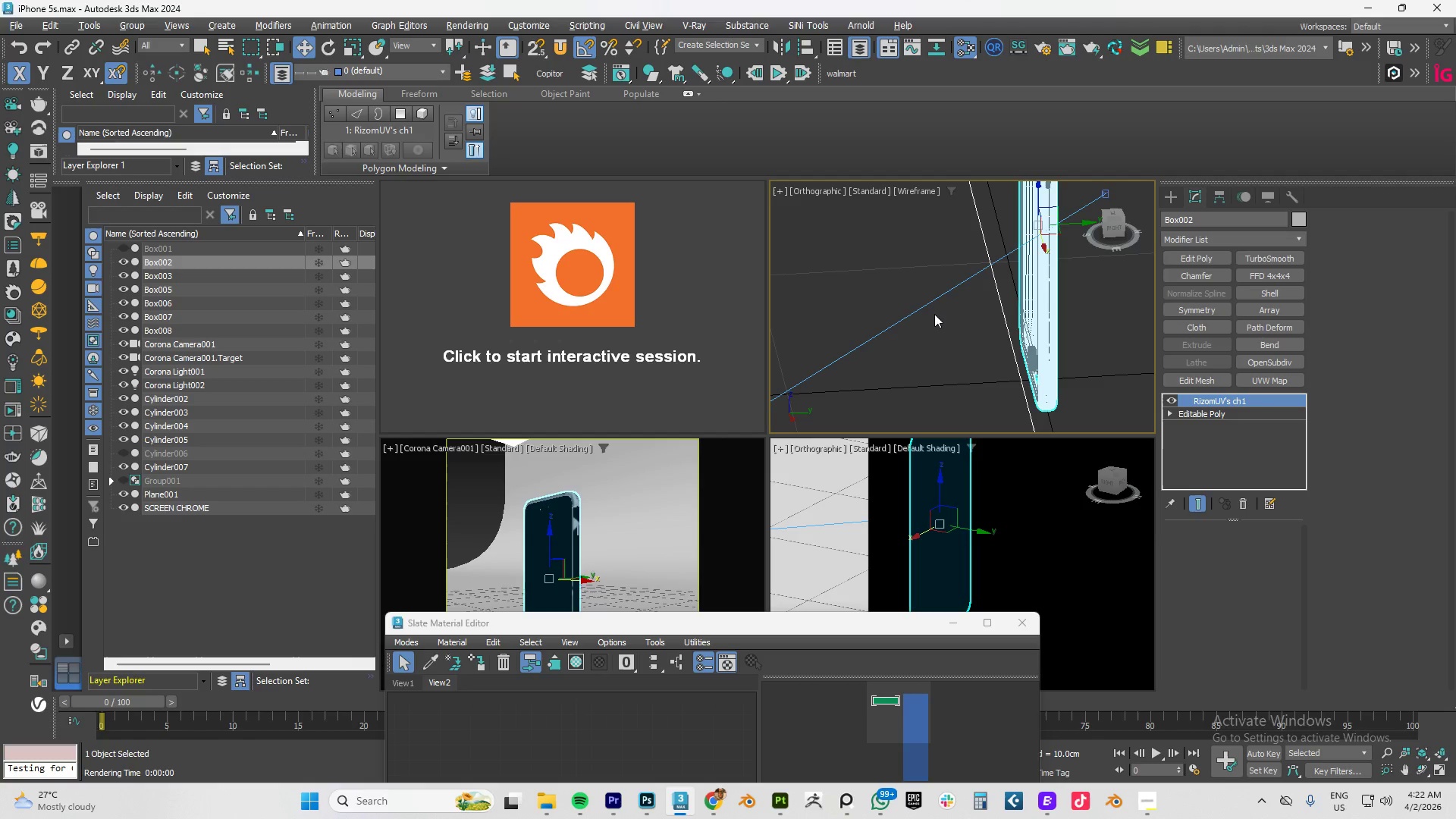 
scroll: coordinate [952, 308], scroll_direction: down, amount: 3.0
 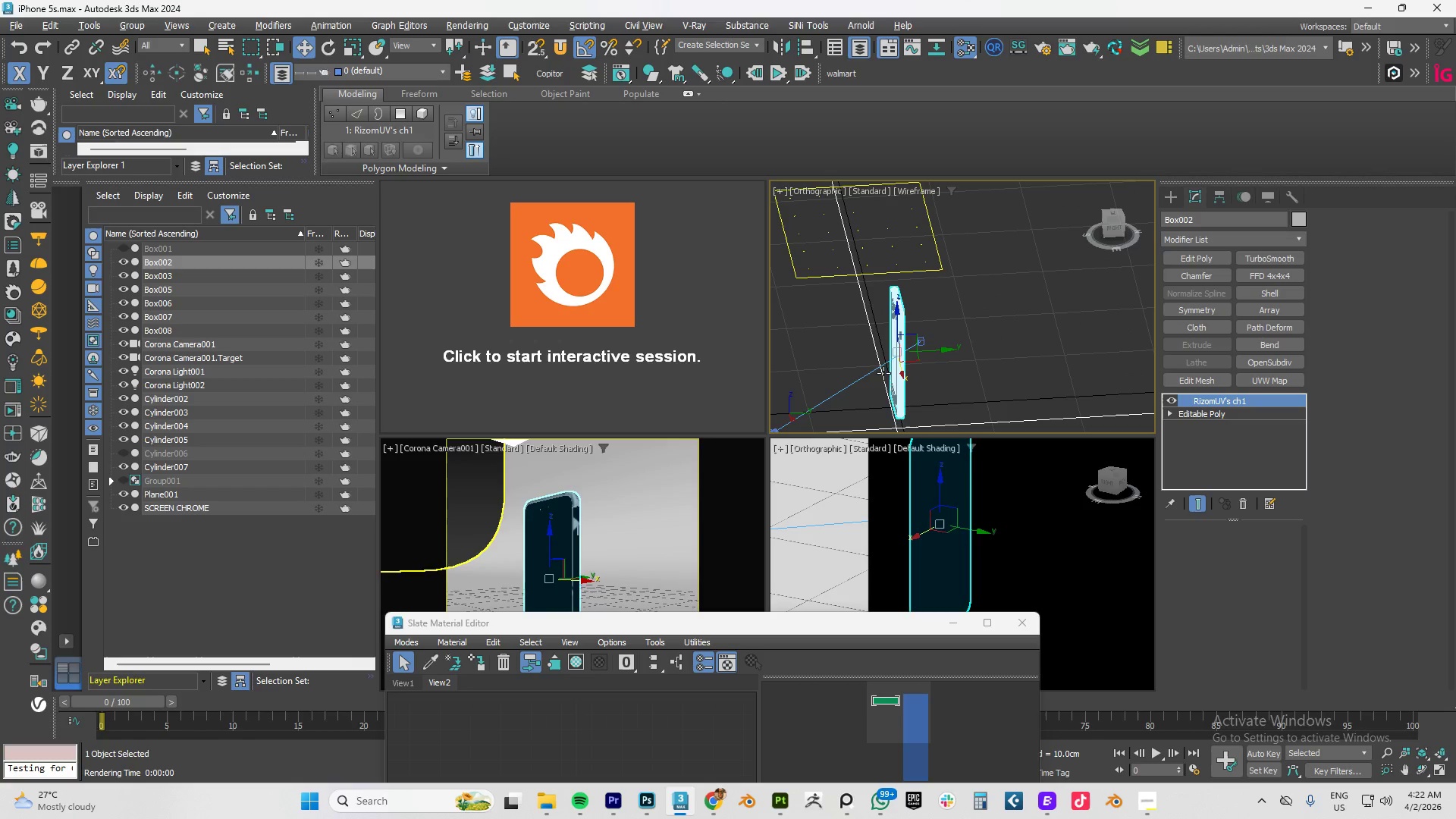 
hold_key(key=AltLeft, duration=0.53)
 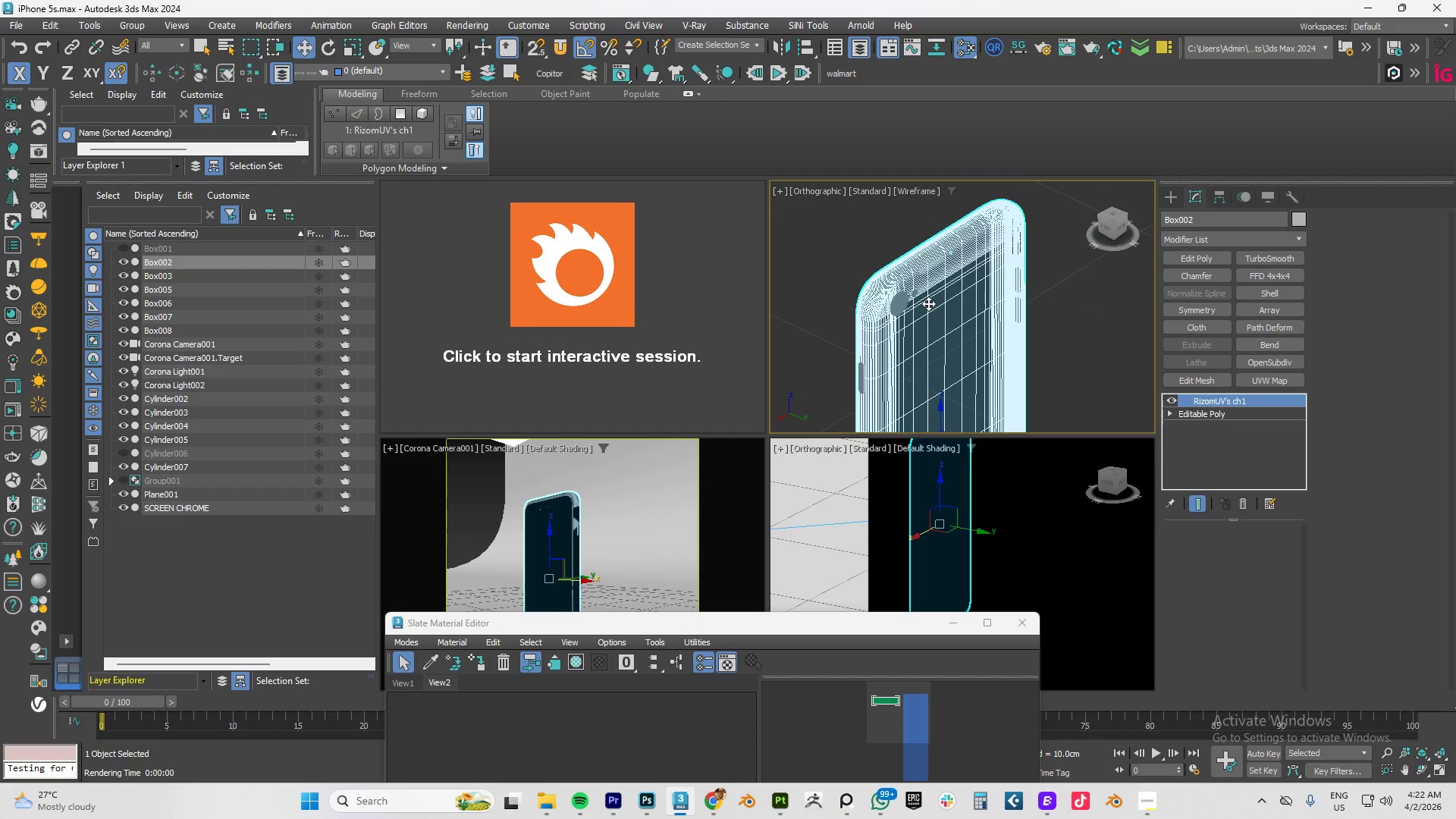 
scroll: coordinate [883, 321], scroll_direction: up, amount: 4.0
 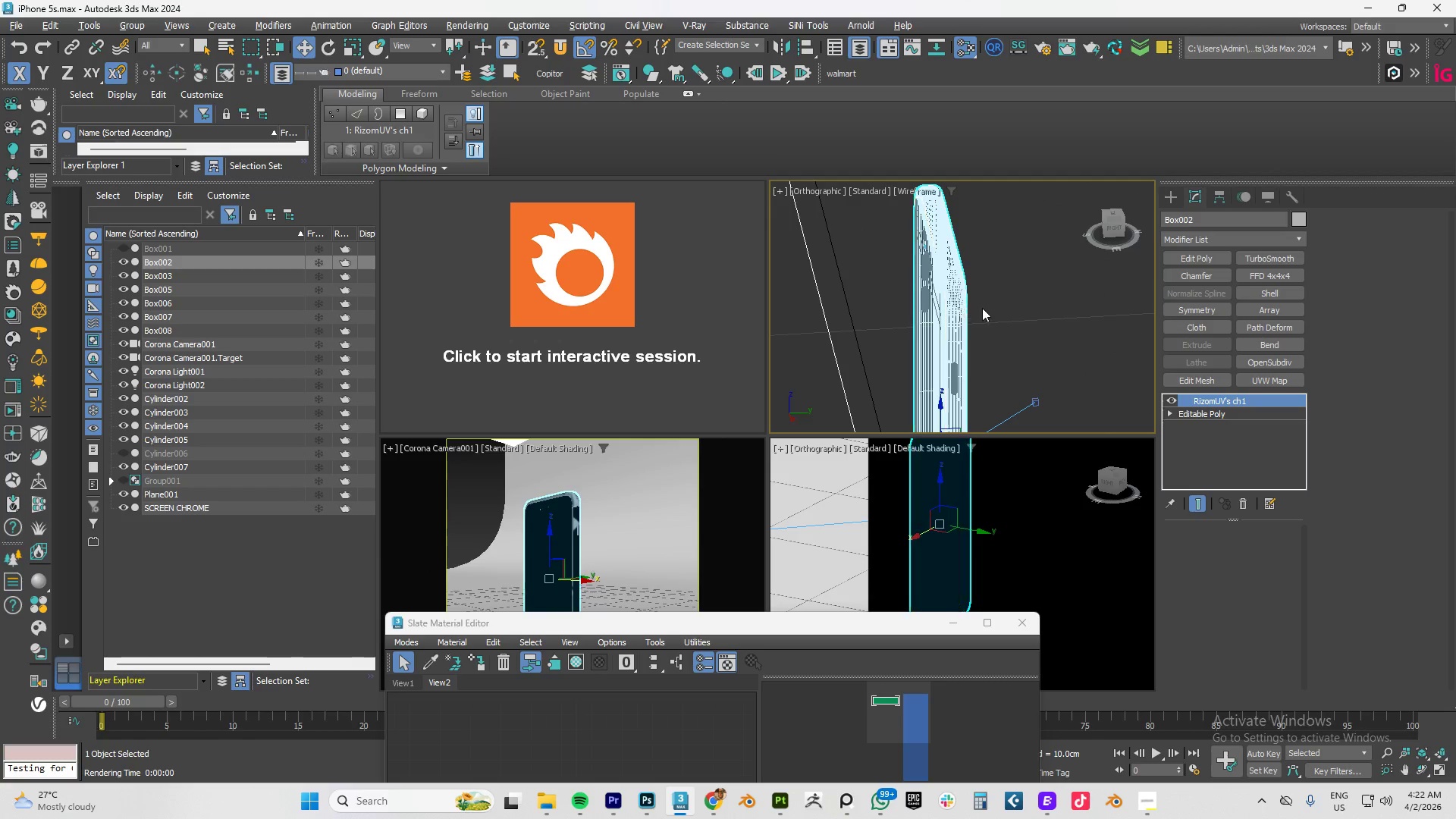 
key(F4)
 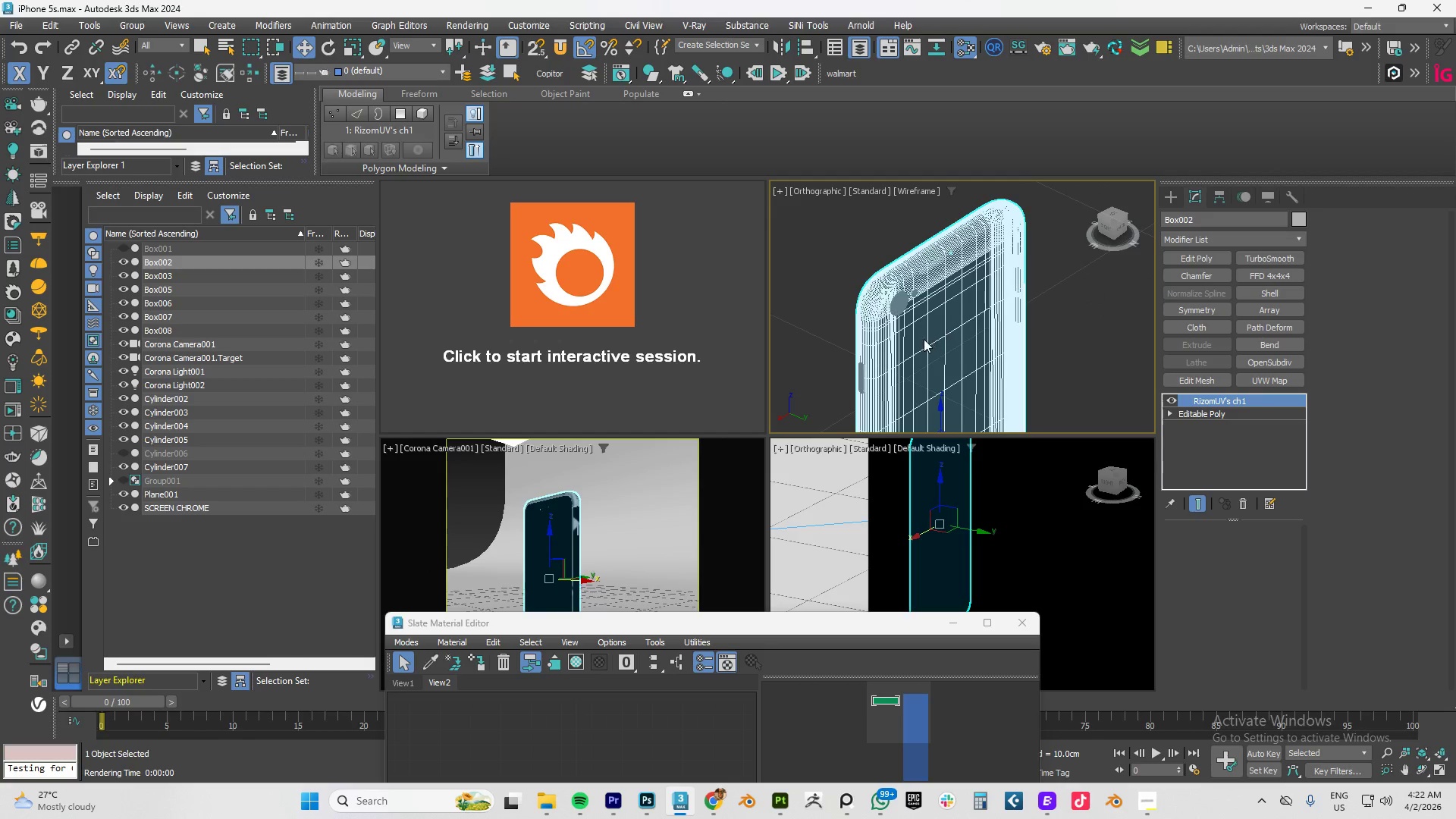 
key(F4)
 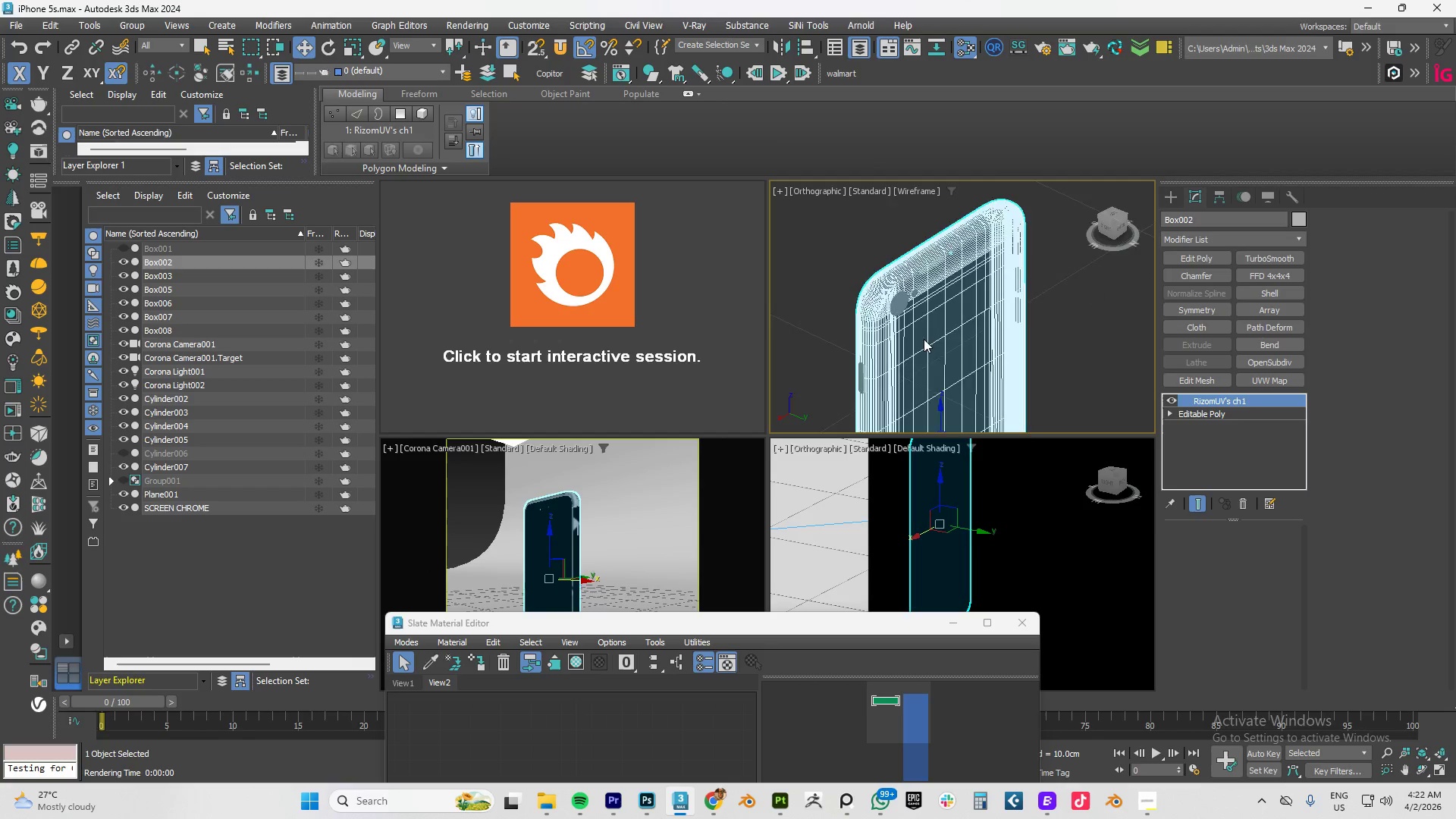 
key(F3)
 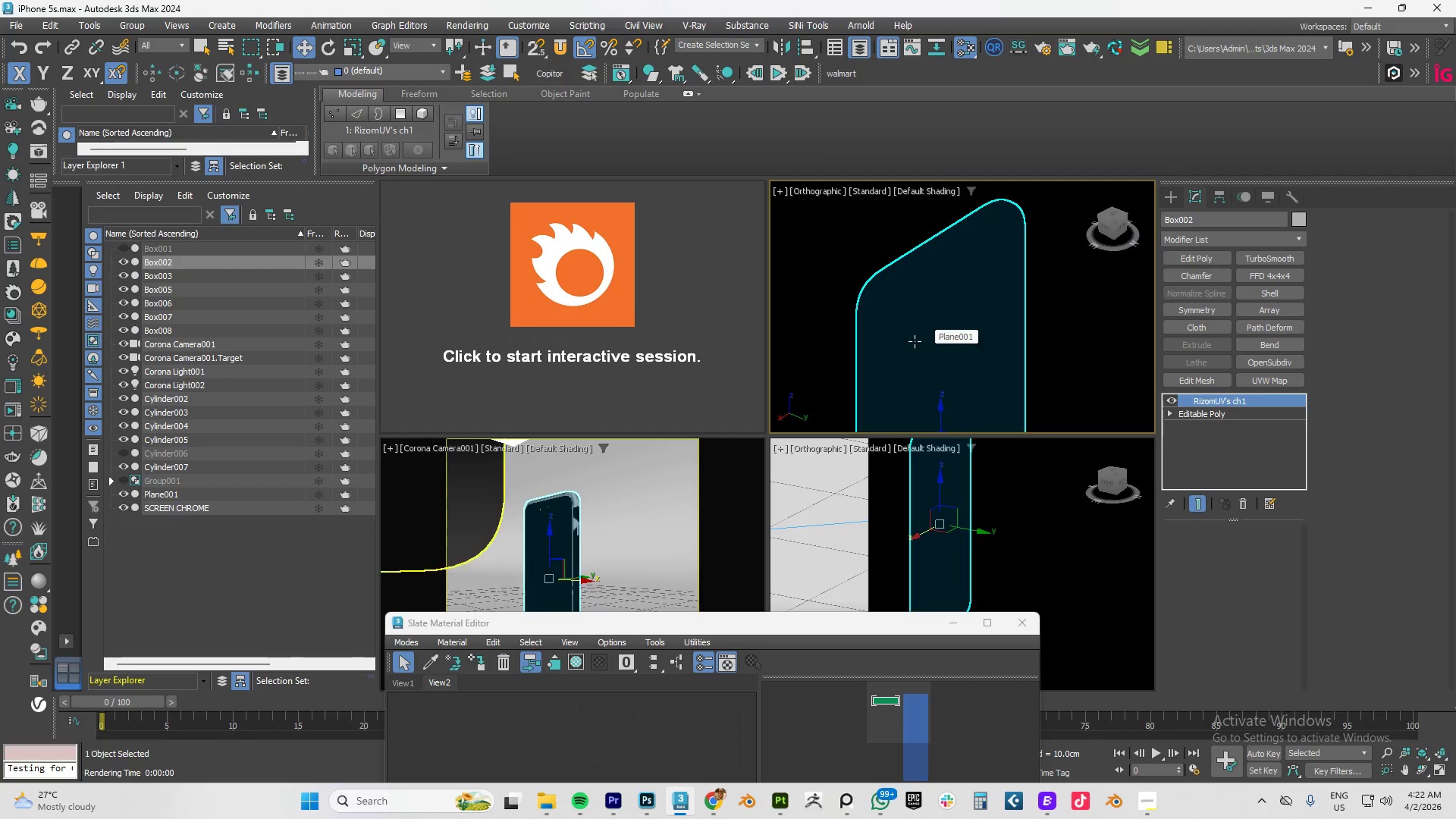 
key(F4)
 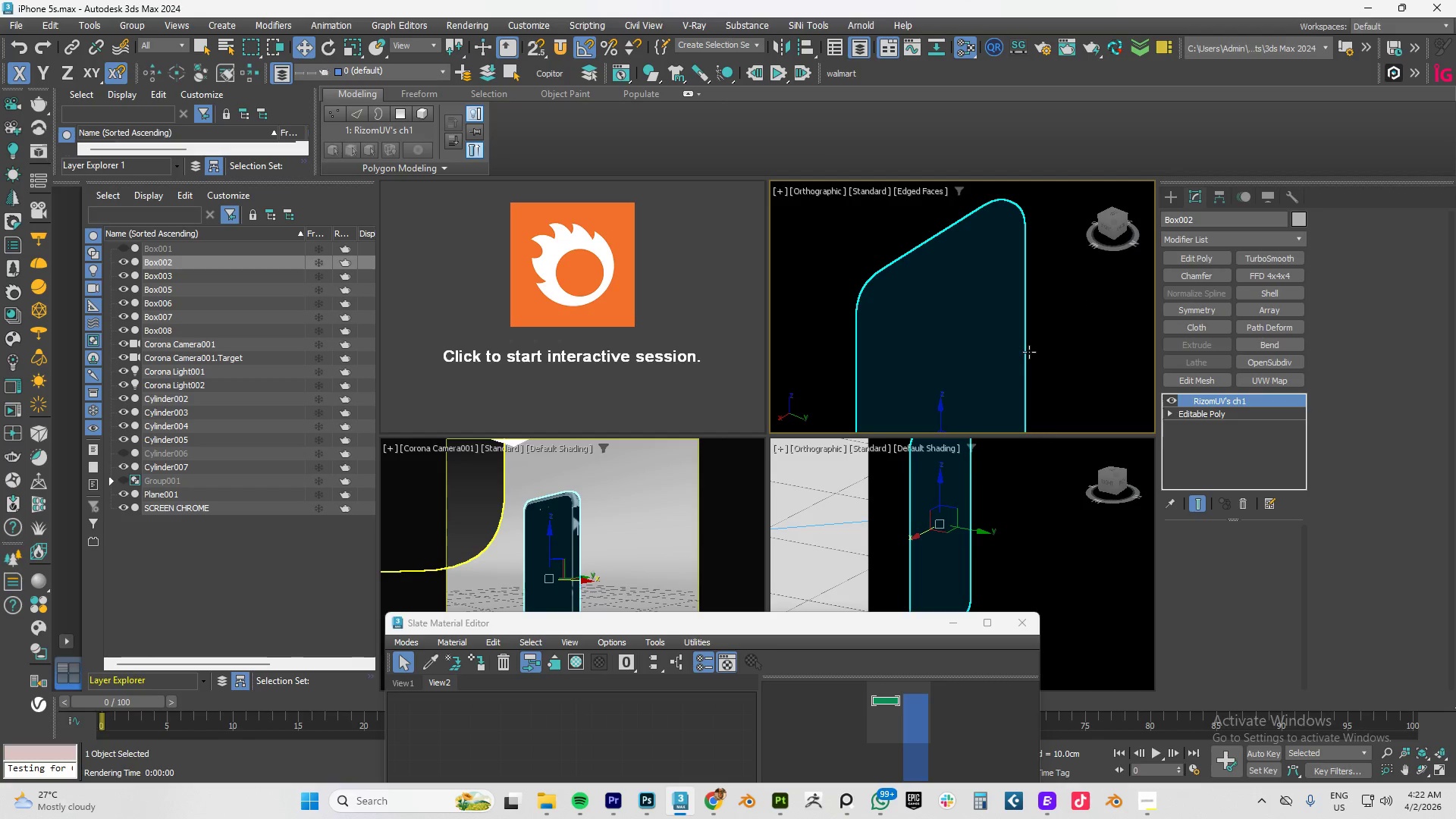 
key(F4)
 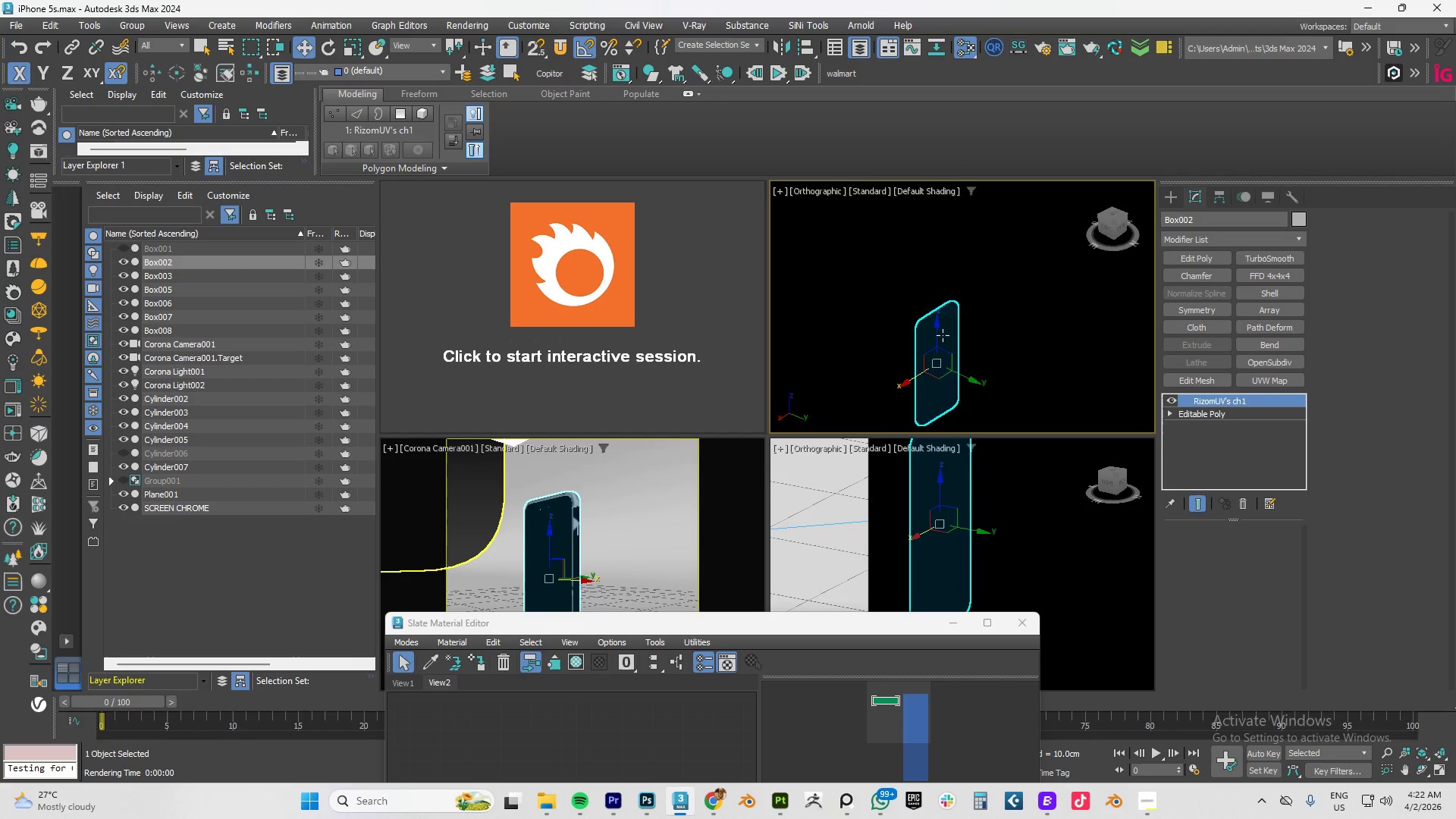 
scroll: coordinate [936, 335], scroll_direction: down, amount: 4.0
 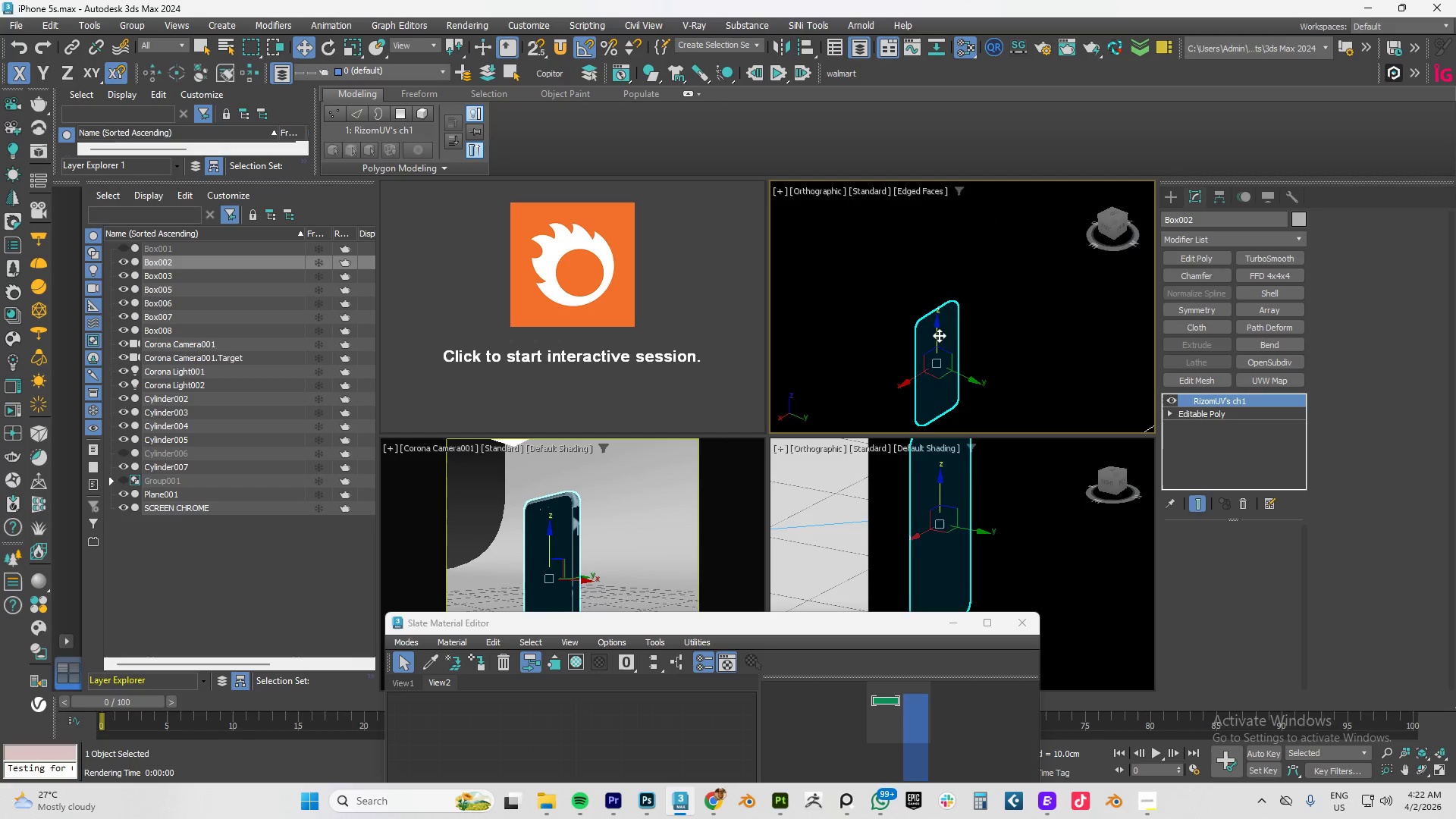 
key(F3)
 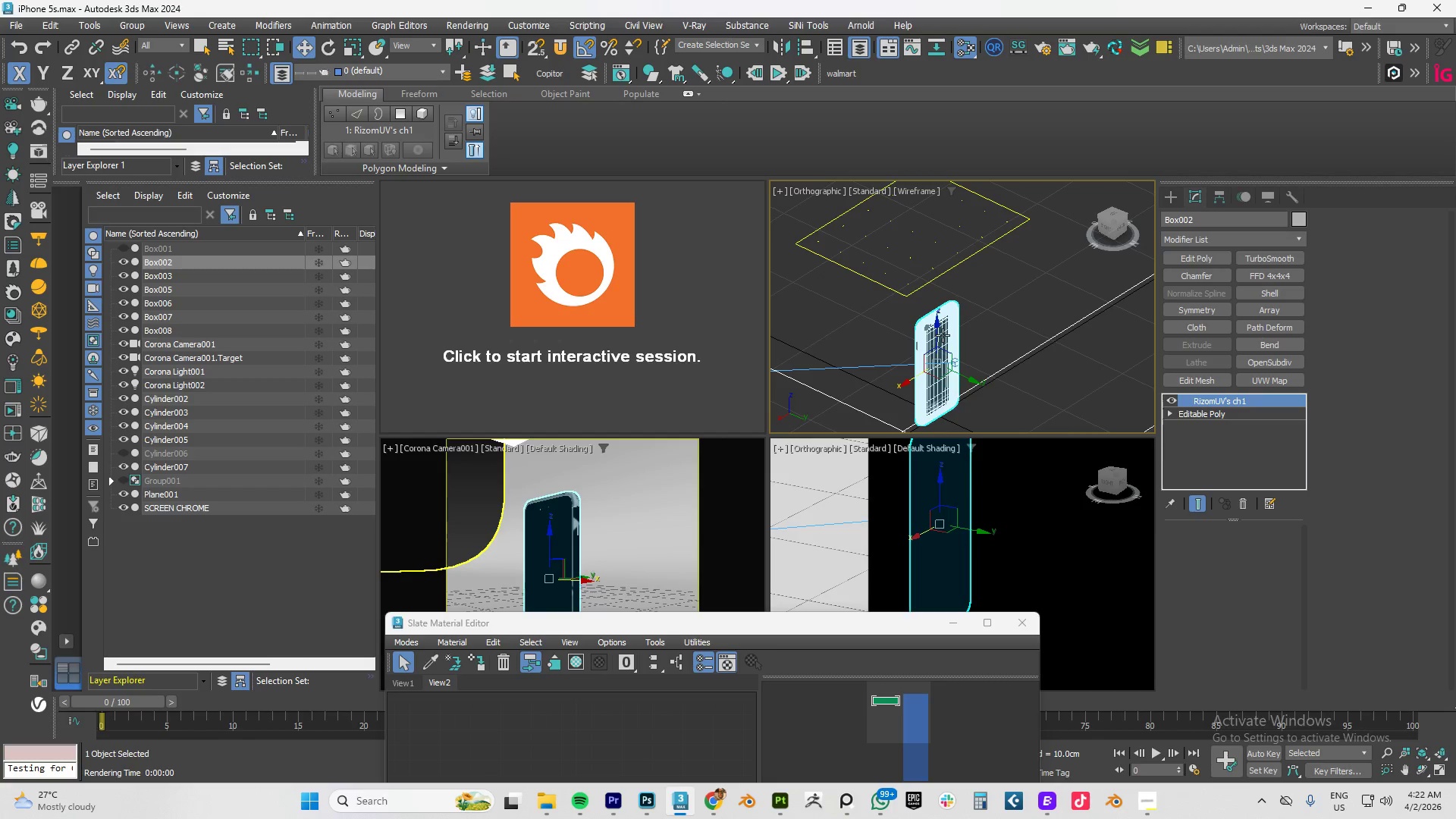 
key(F4)
 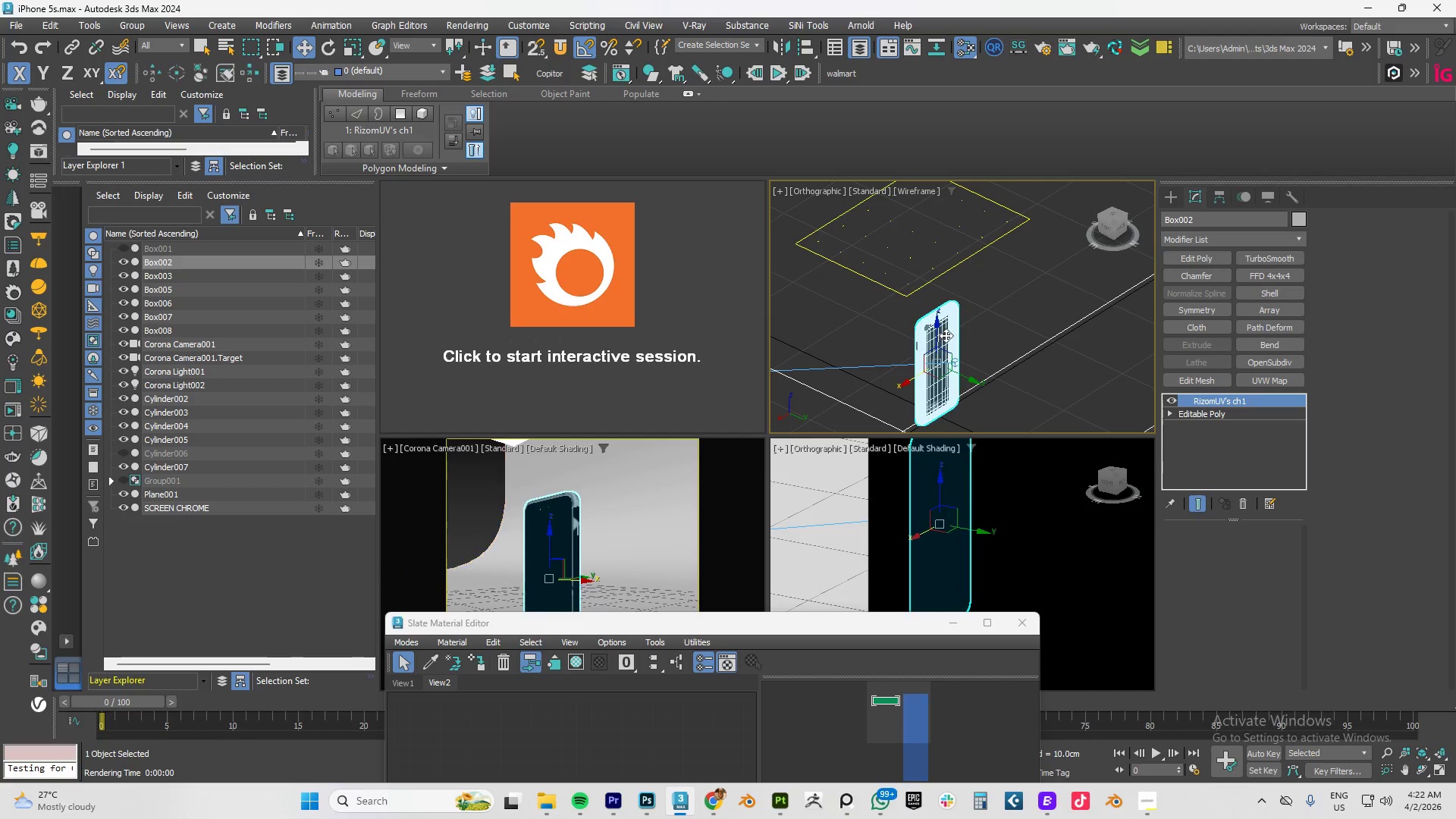 
key(F4)
 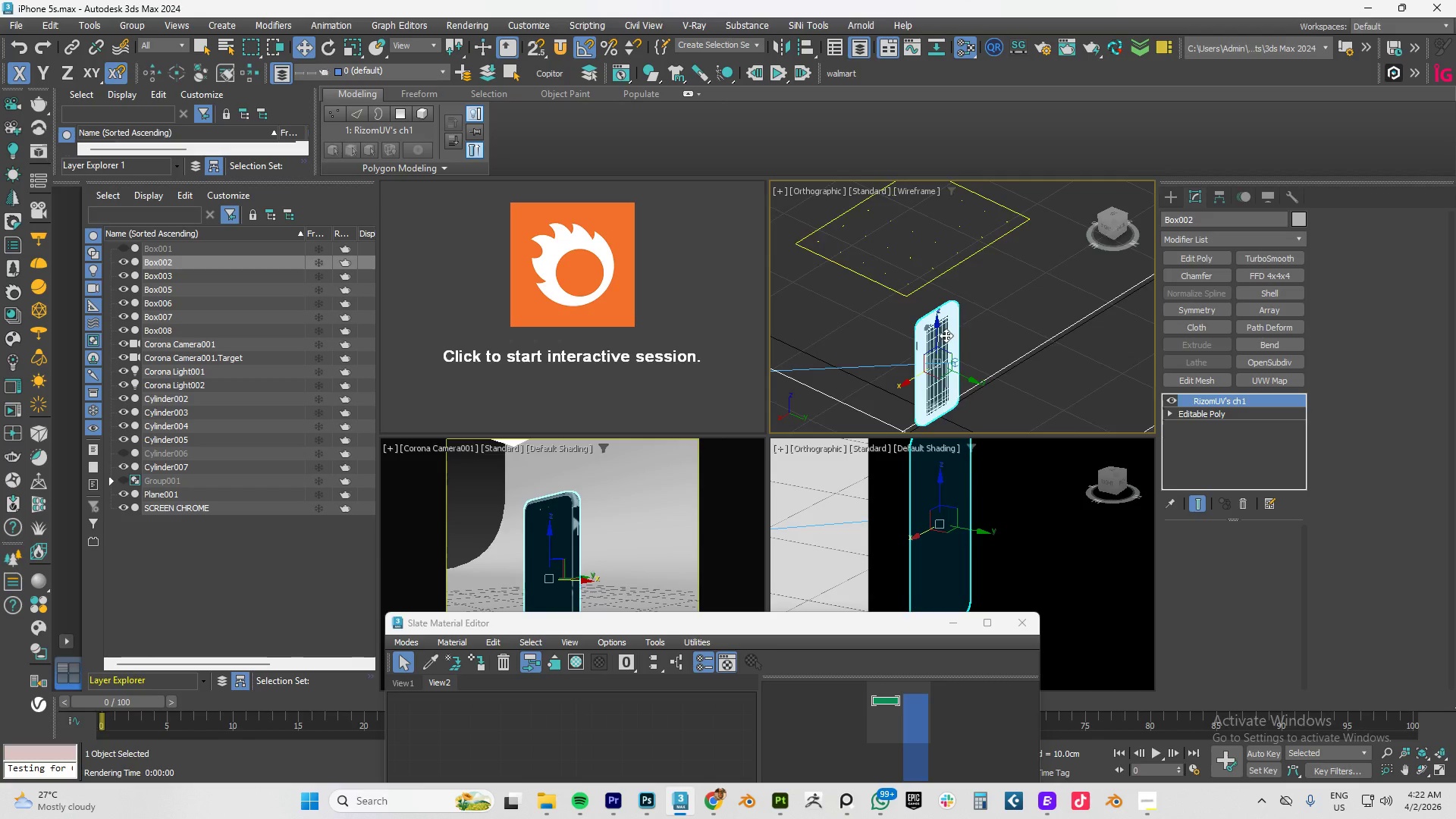 
key(F3)
 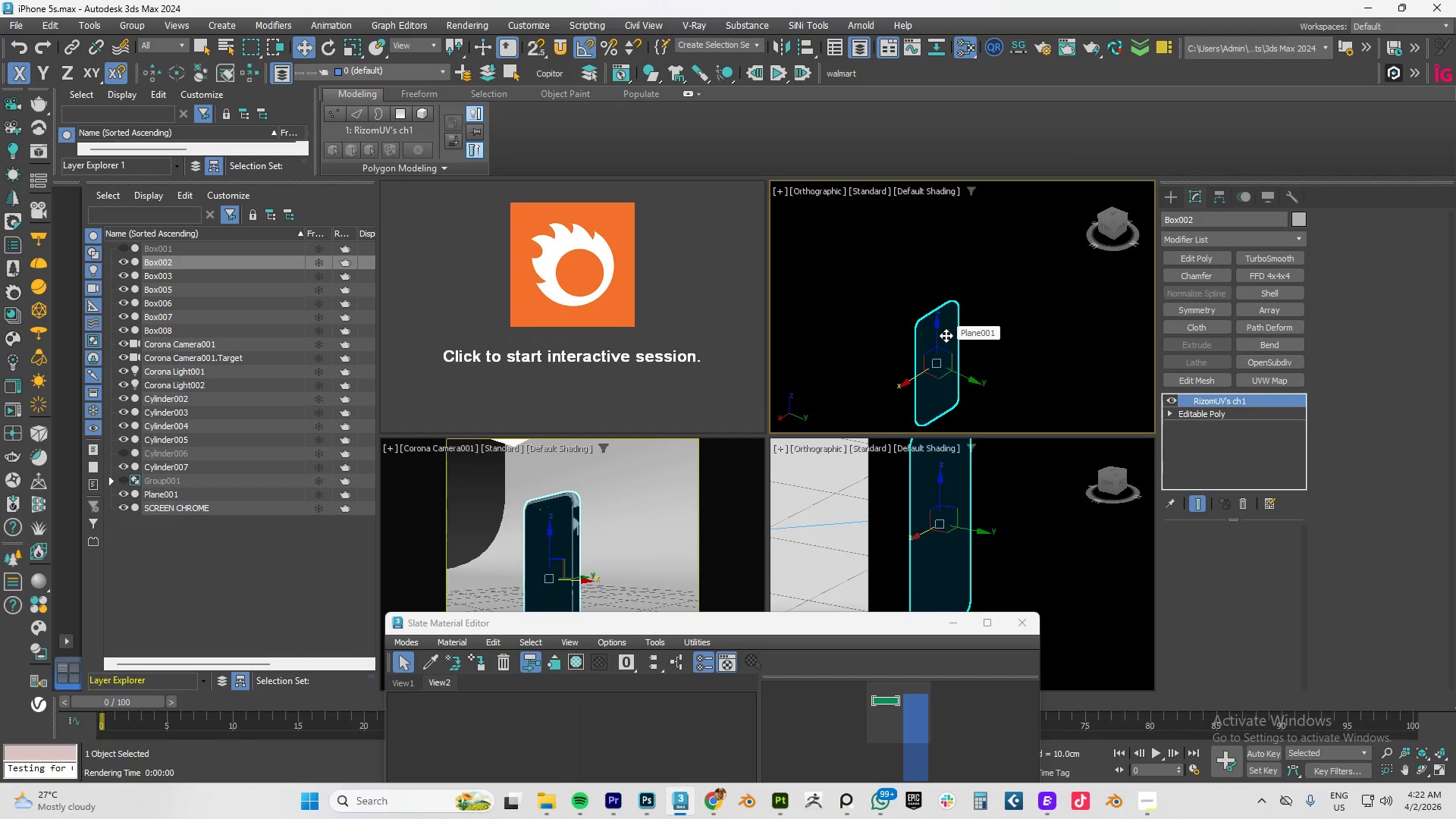 
key(F4)
 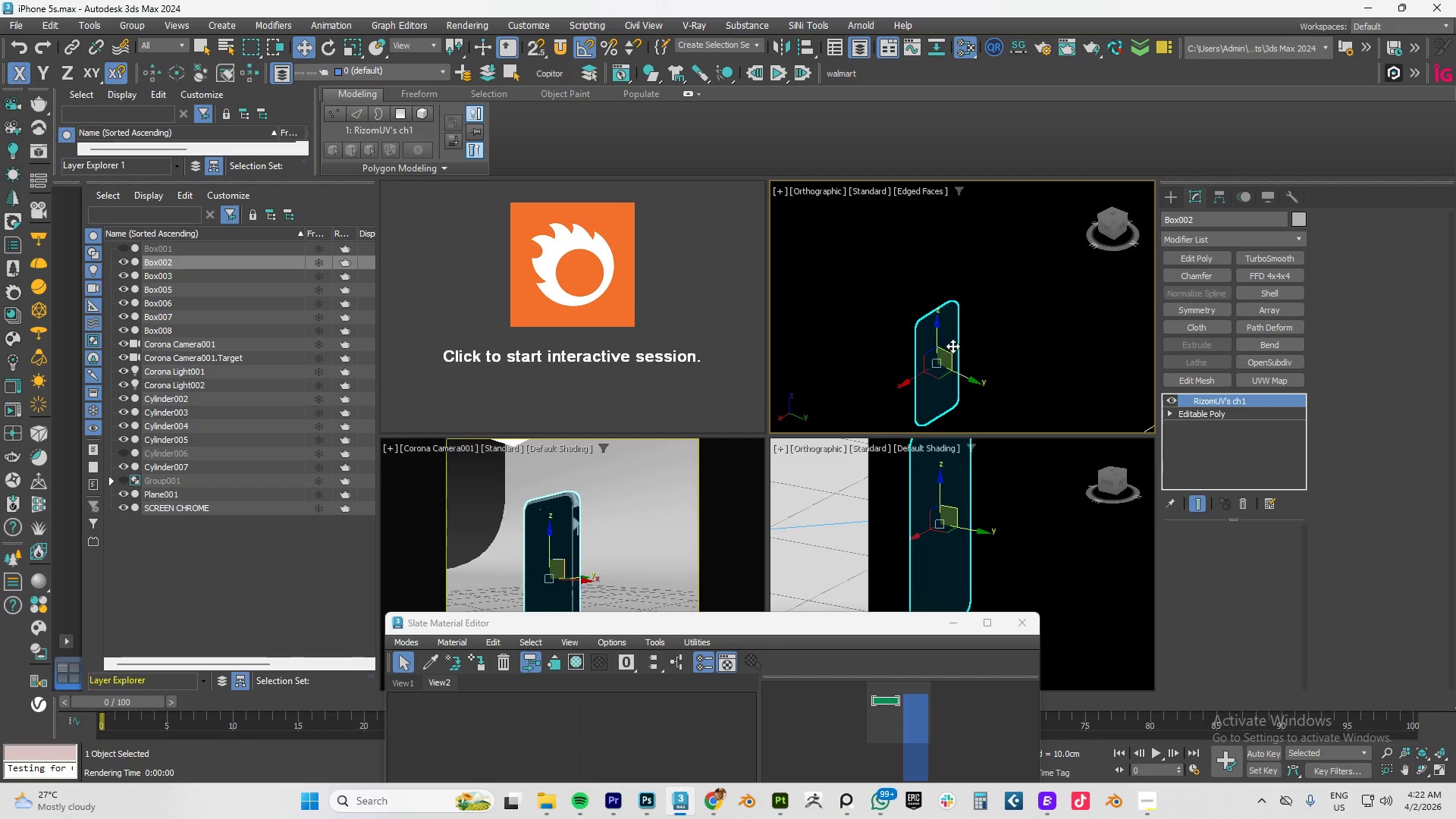 
hold_key(key=AltLeft, duration=0.72)
 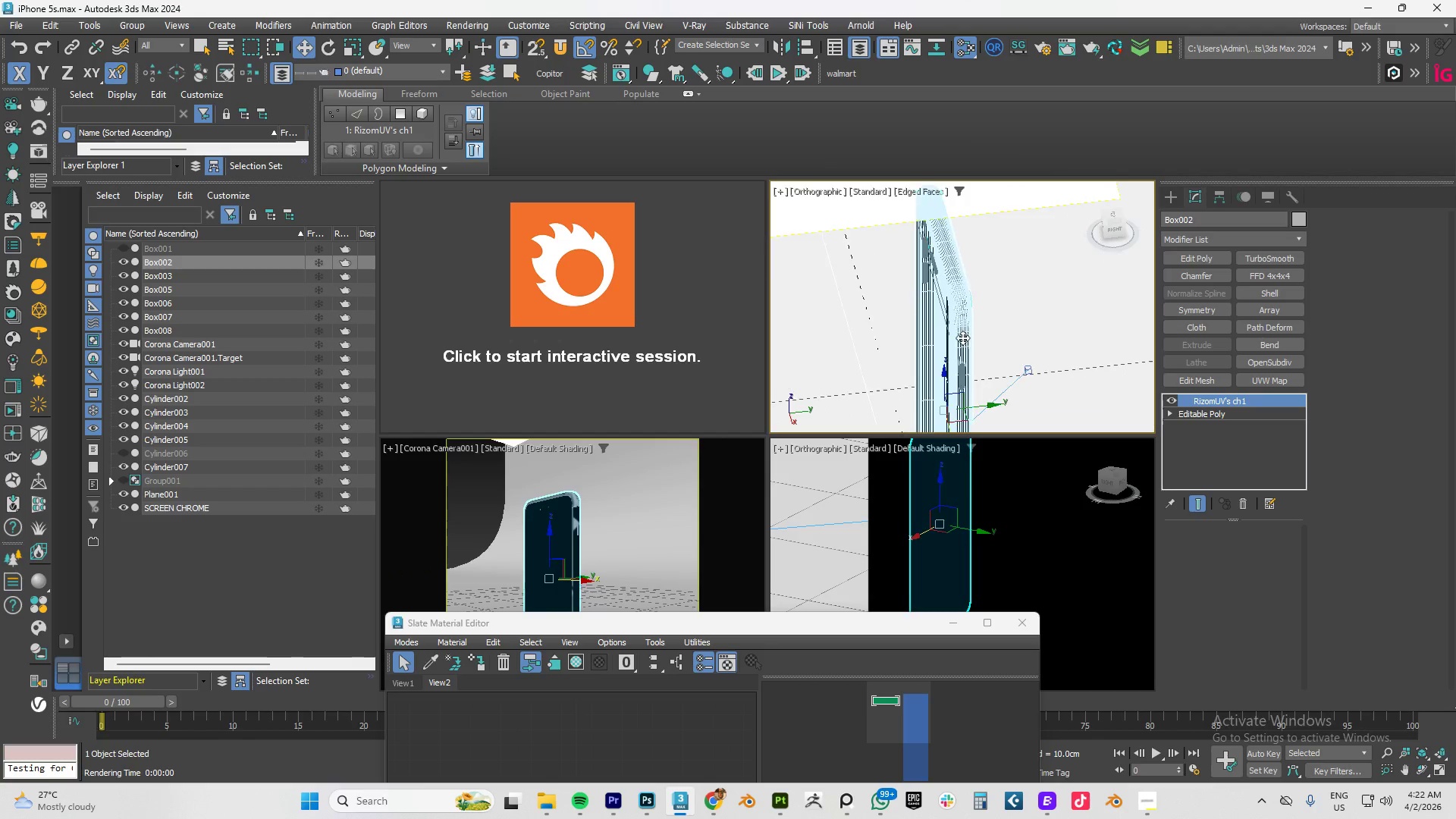 
hold_key(key=AltLeft, duration=0.83)
 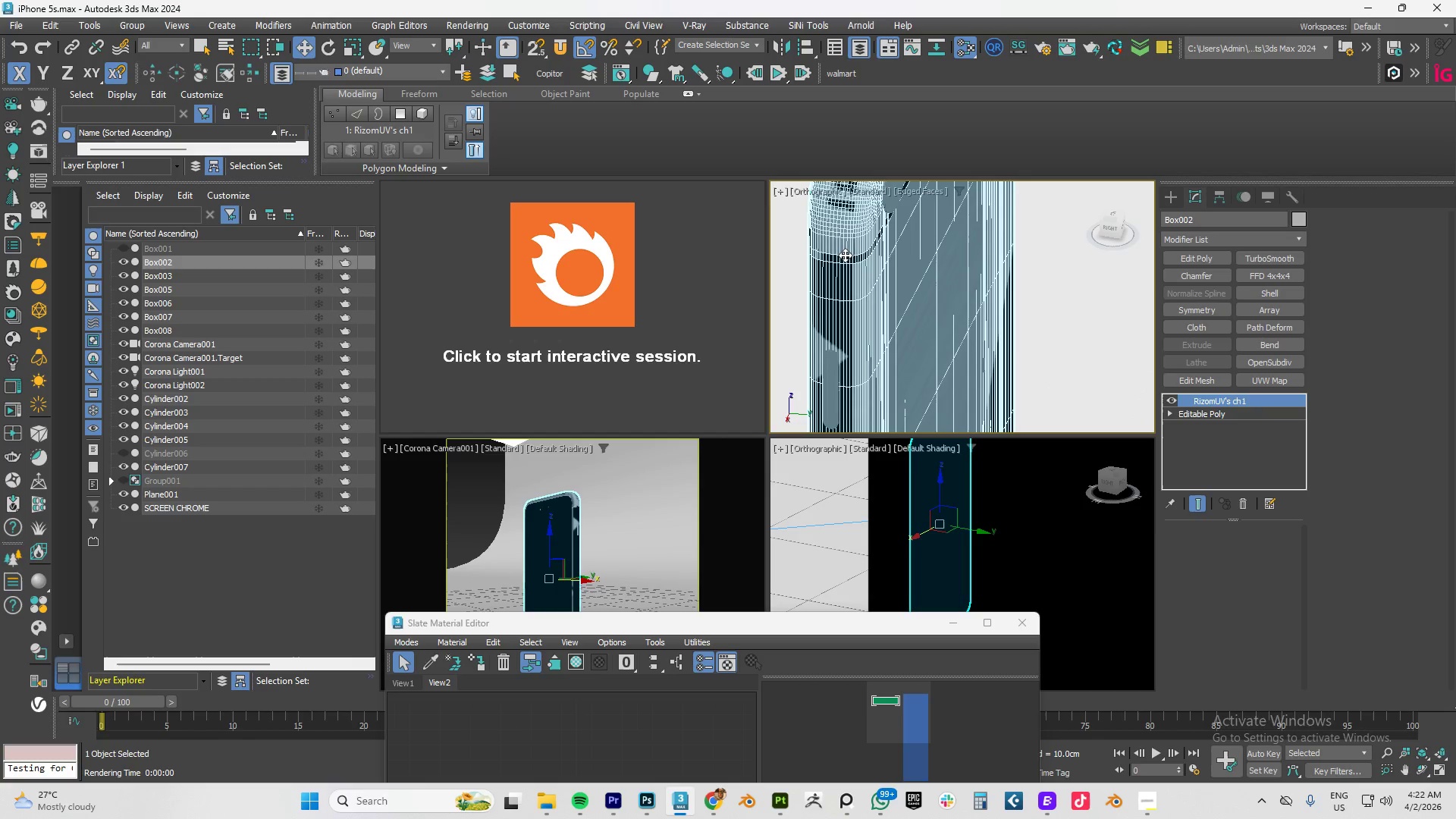 
scroll: coordinate [962, 337], scroll_direction: up, amount: 6.0
 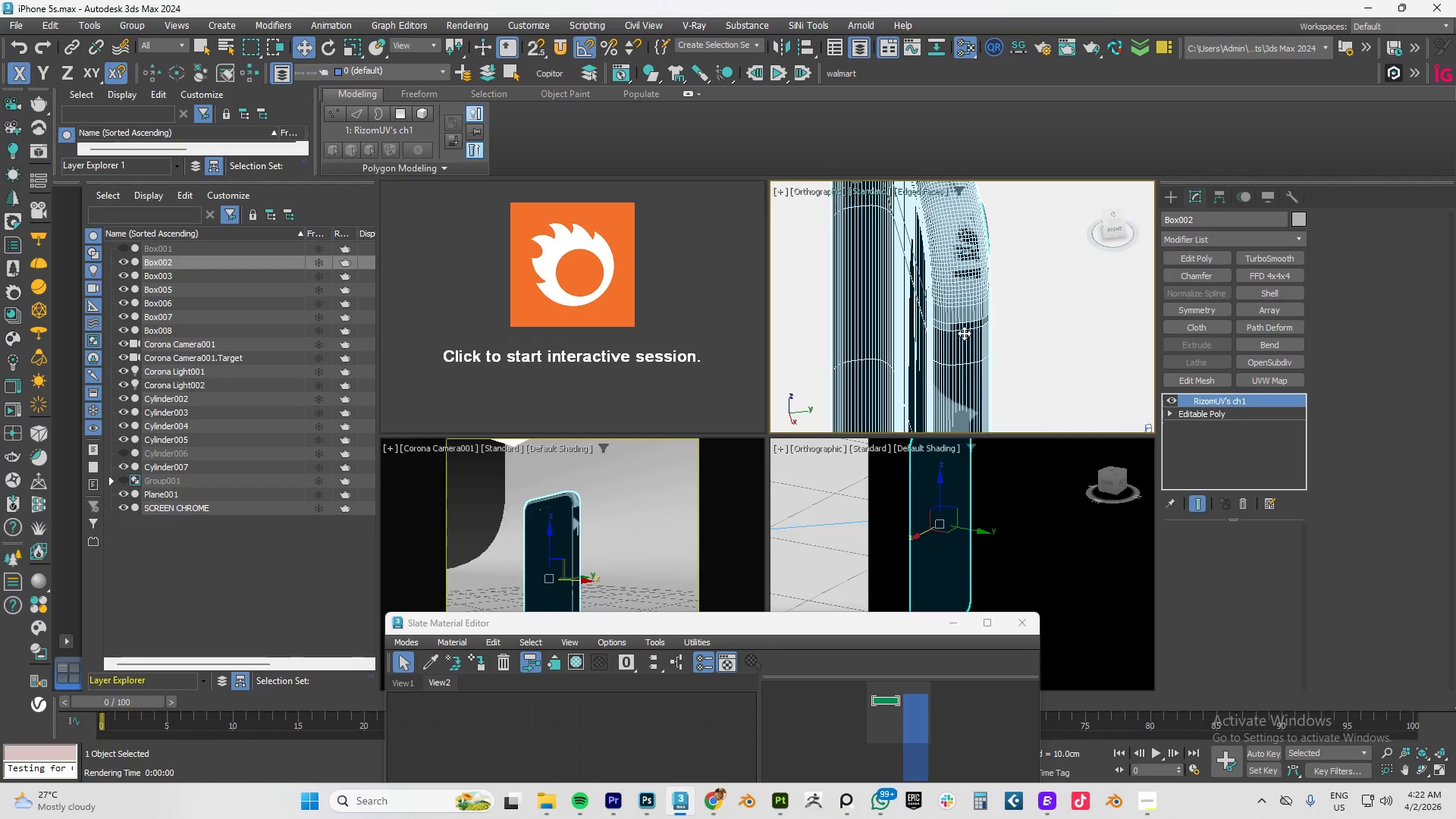 
left_click([845, 255])
 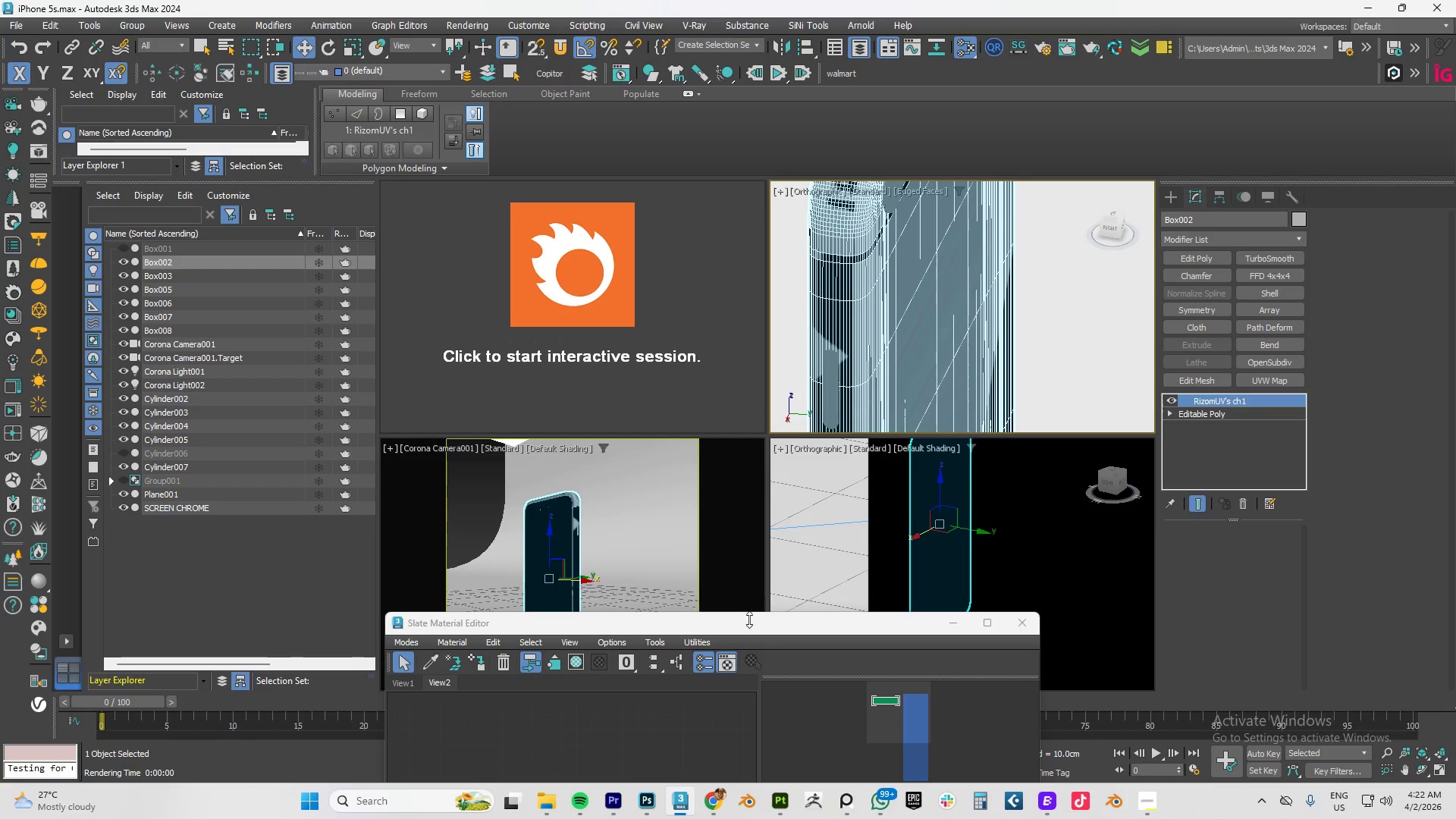 
left_click_drag(start_coordinate=[727, 629], to_coordinate=[340, 284])
 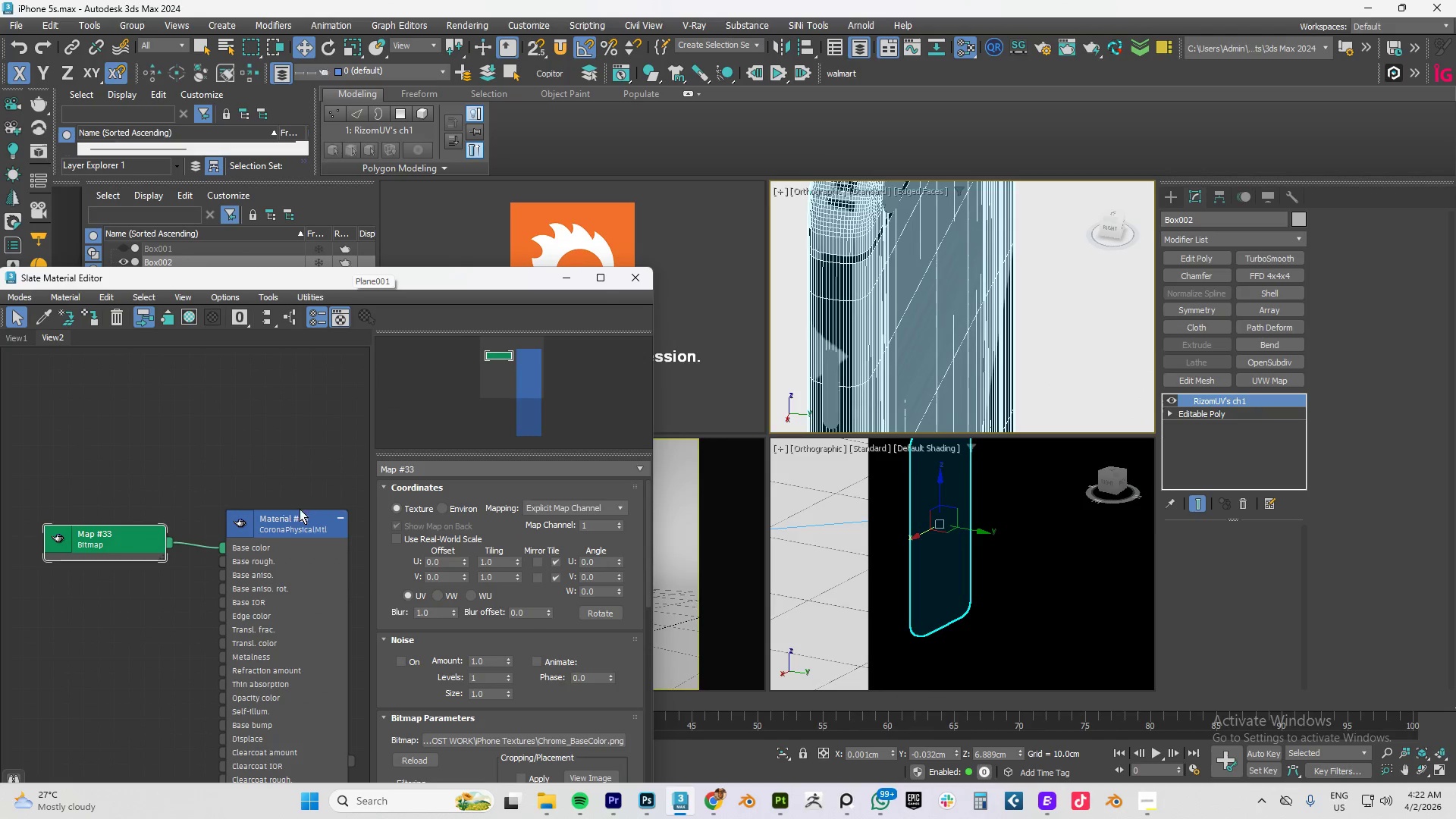 
right_click([285, 520])
 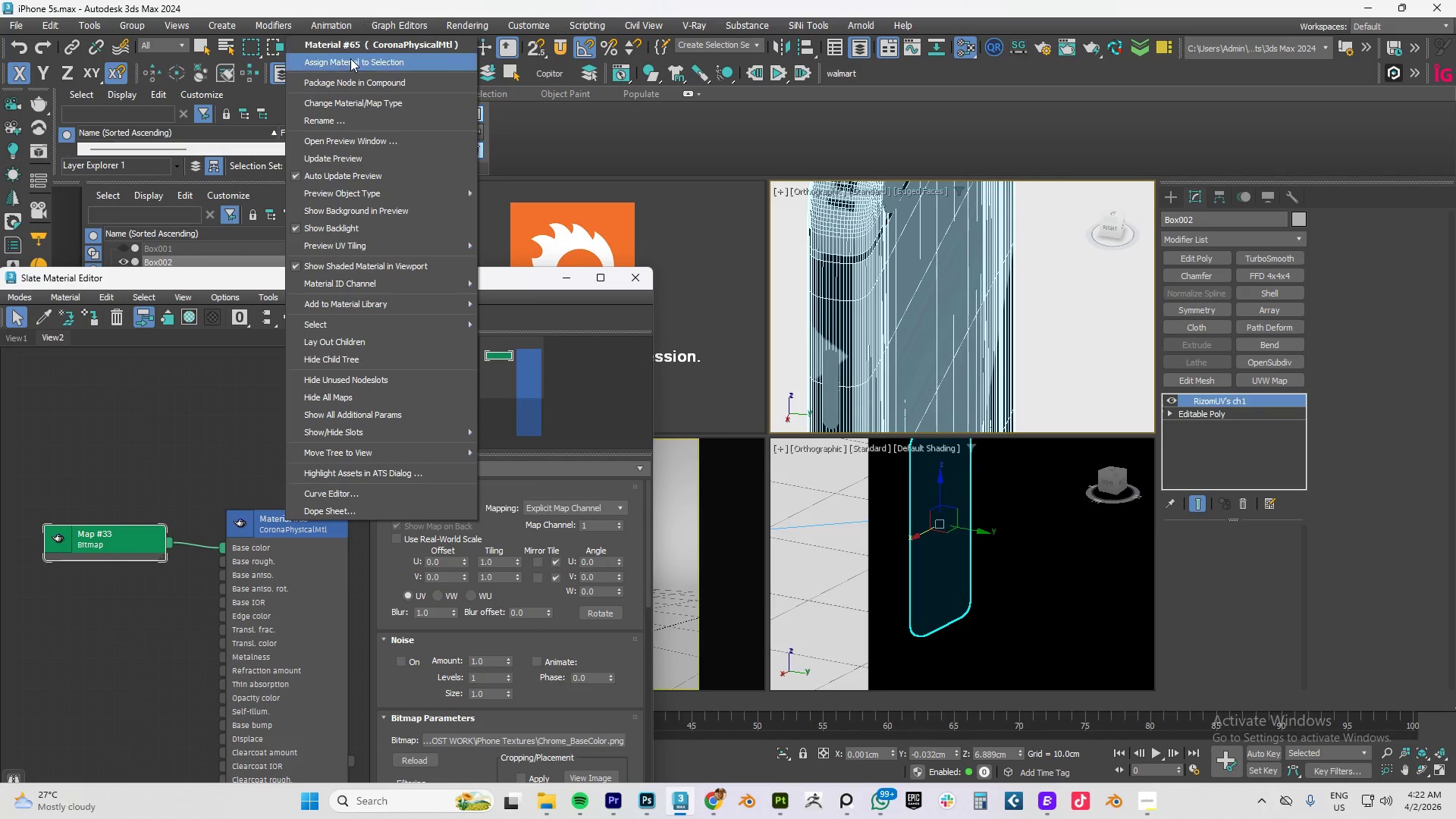 
left_click([350, 60])
 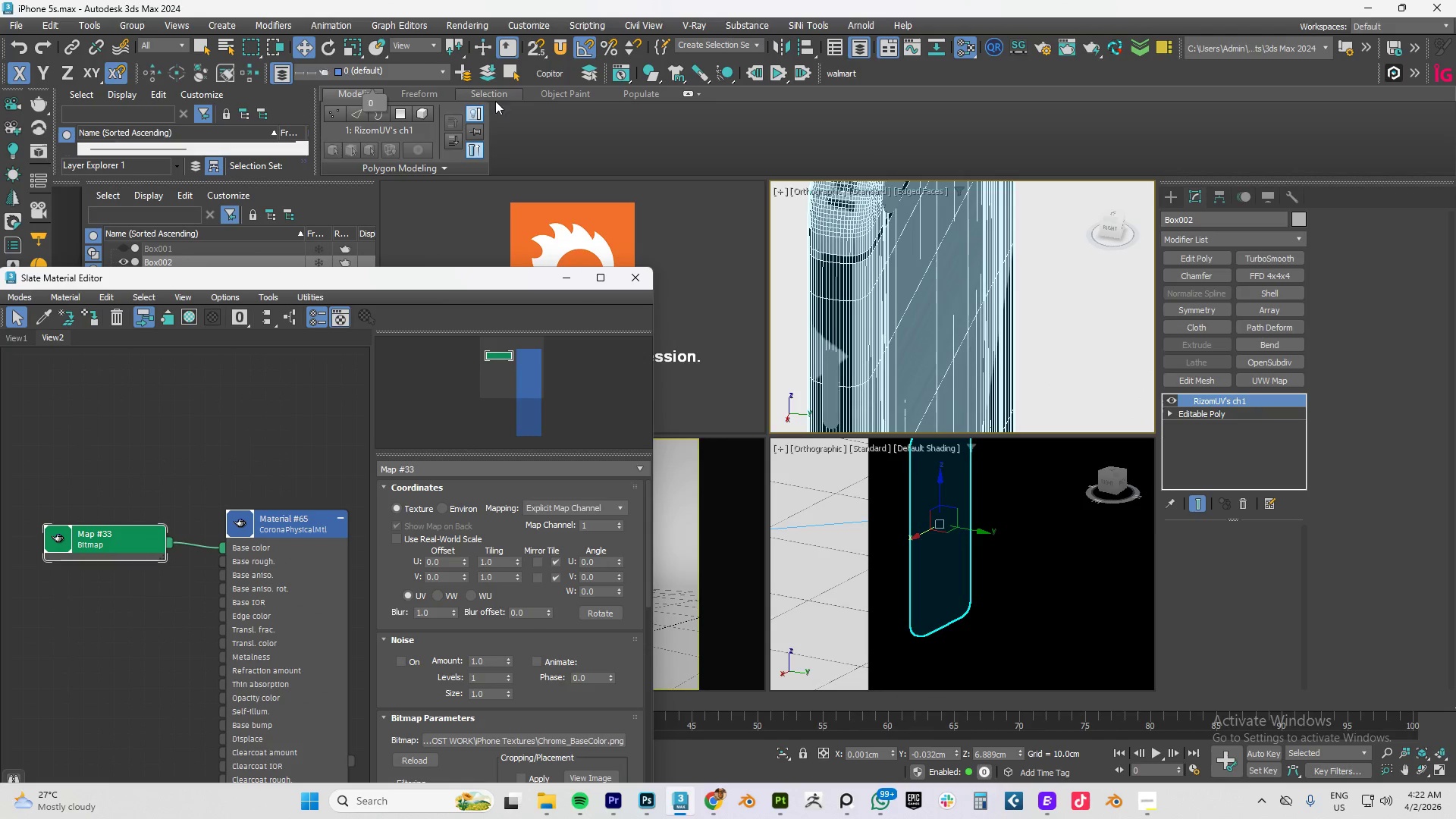 
scroll: coordinate [931, 368], scroll_direction: down, amount: 4.0
 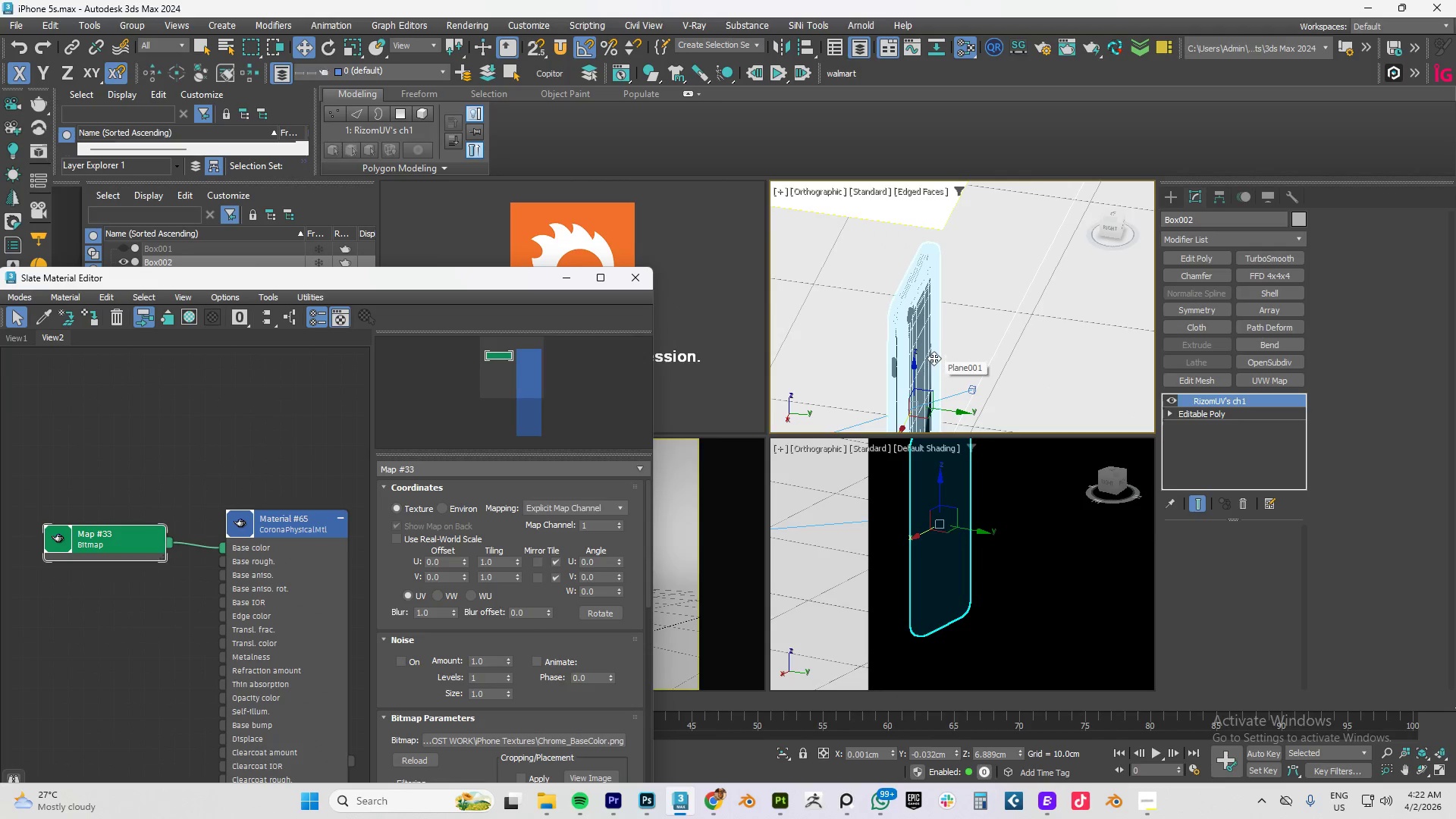 
key(F4)
 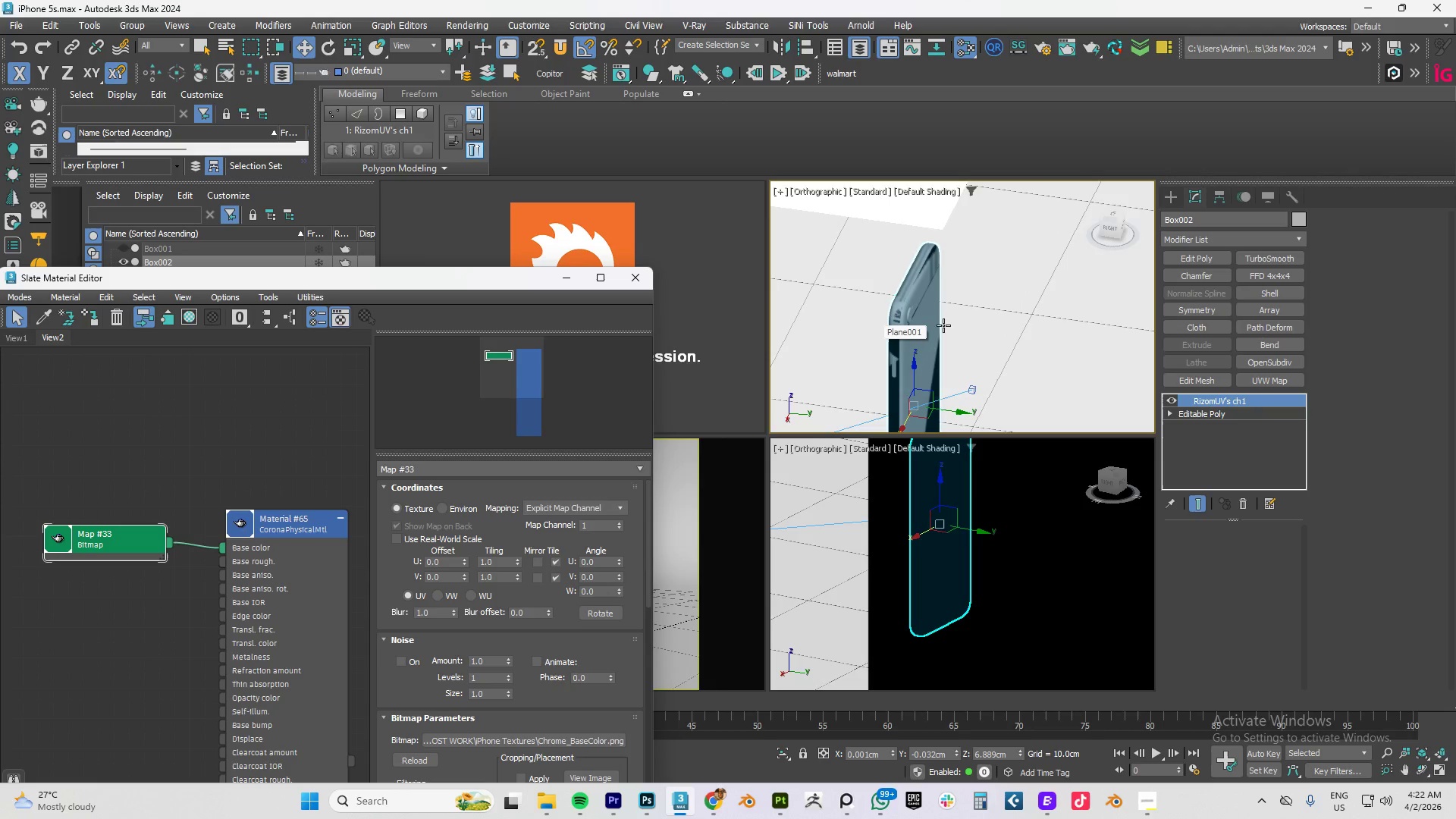 
scroll: coordinate [903, 337], scroll_direction: up, amount: 3.0
 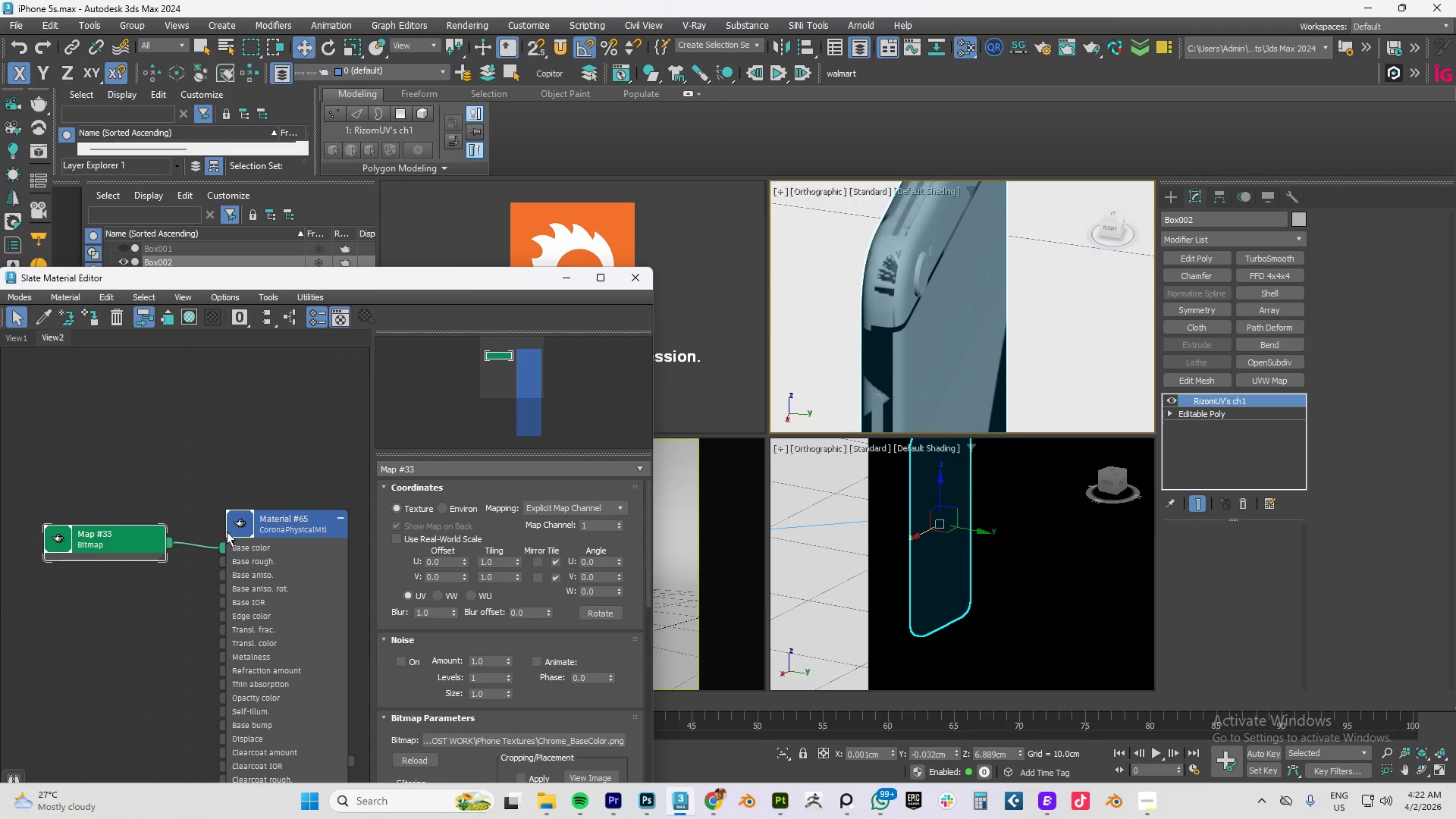 
left_click_drag(start_coordinate=[221, 546], to_coordinate=[186, 549])
 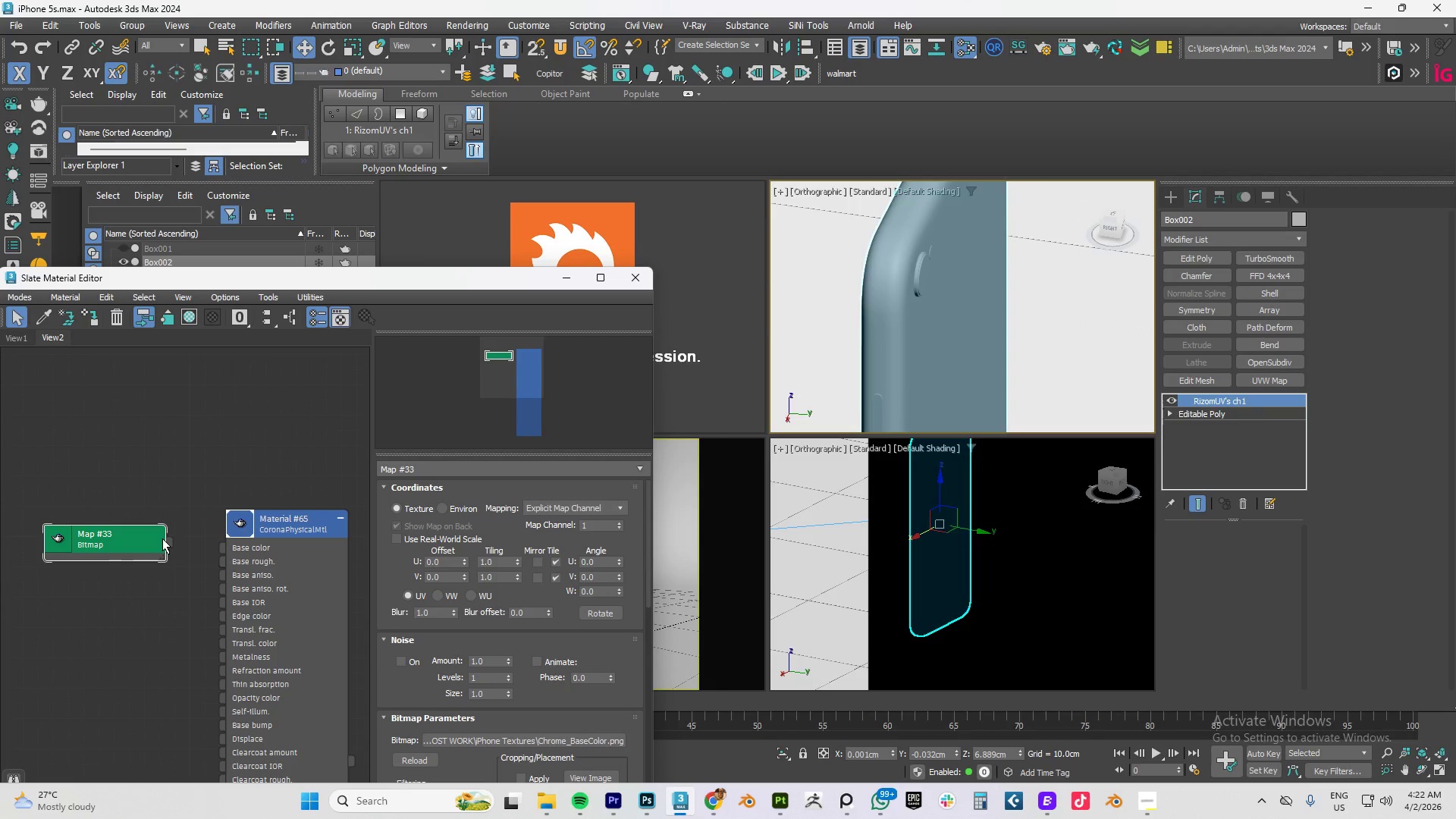 
left_click_drag(start_coordinate=[165, 539], to_coordinate=[230, 550])
 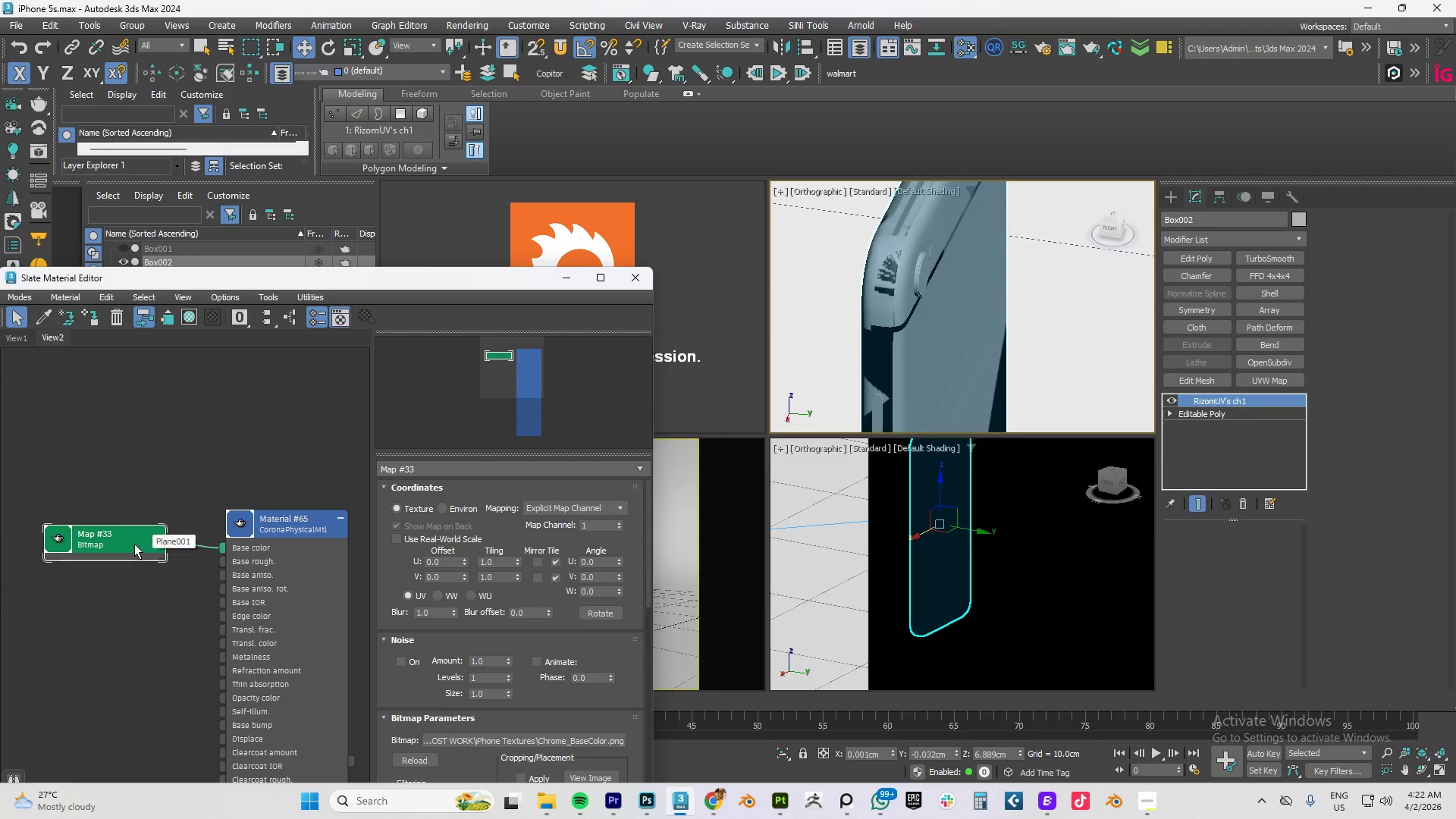 
left_click([134, 544])
 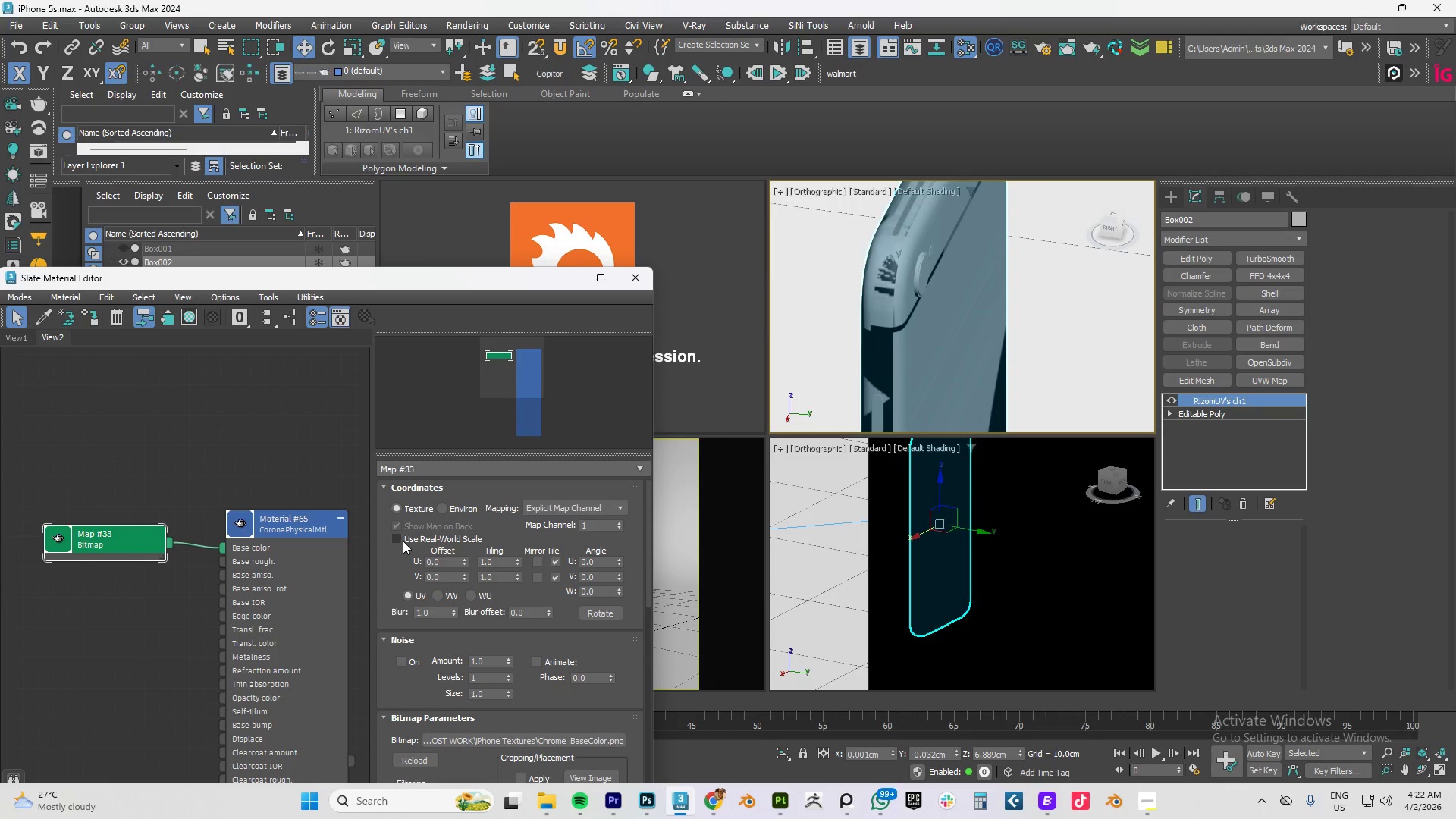 
left_click([399, 540])
 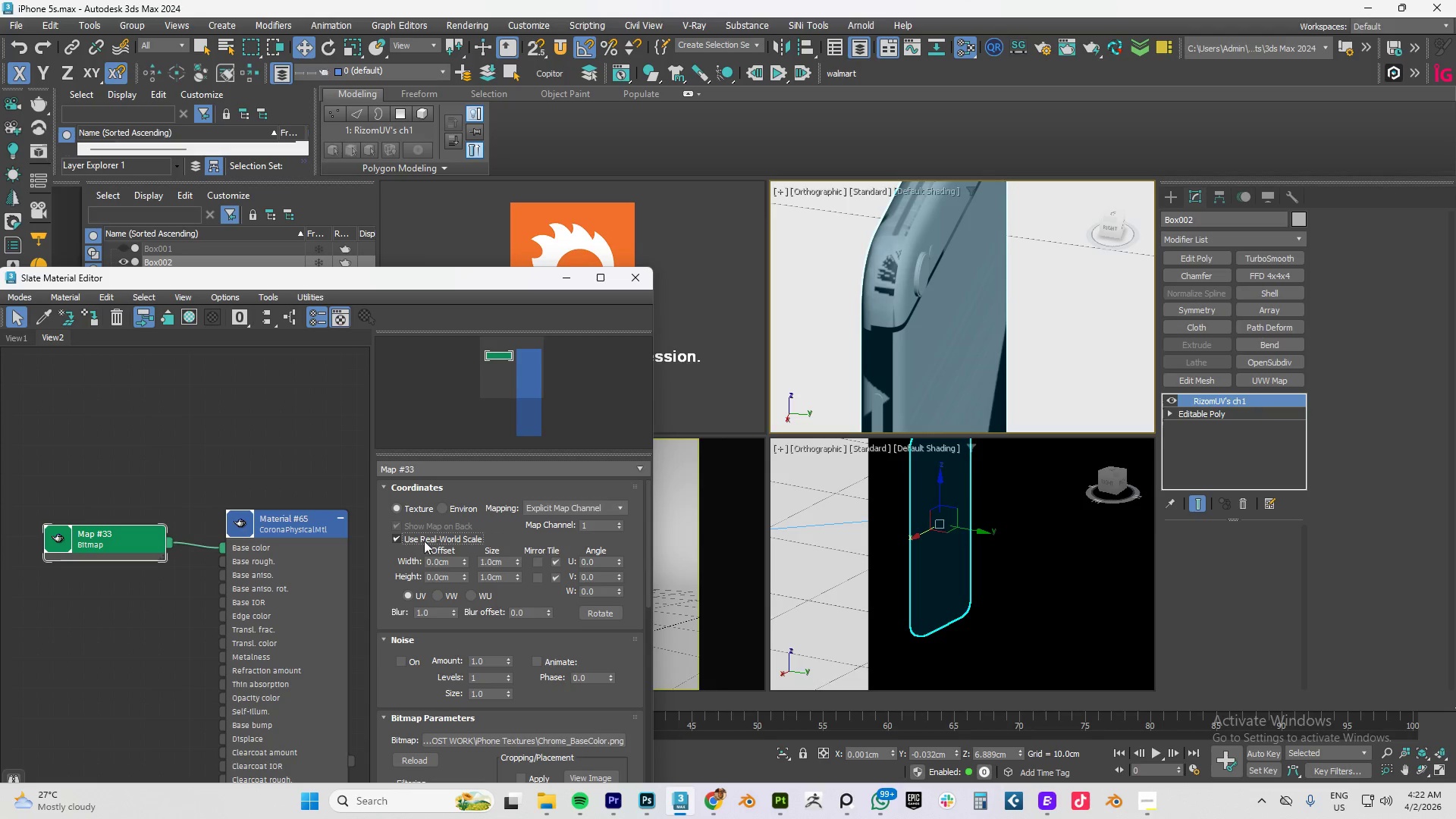 
left_click_drag(start_coordinate=[515, 562], to_coordinate=[566, 379])
 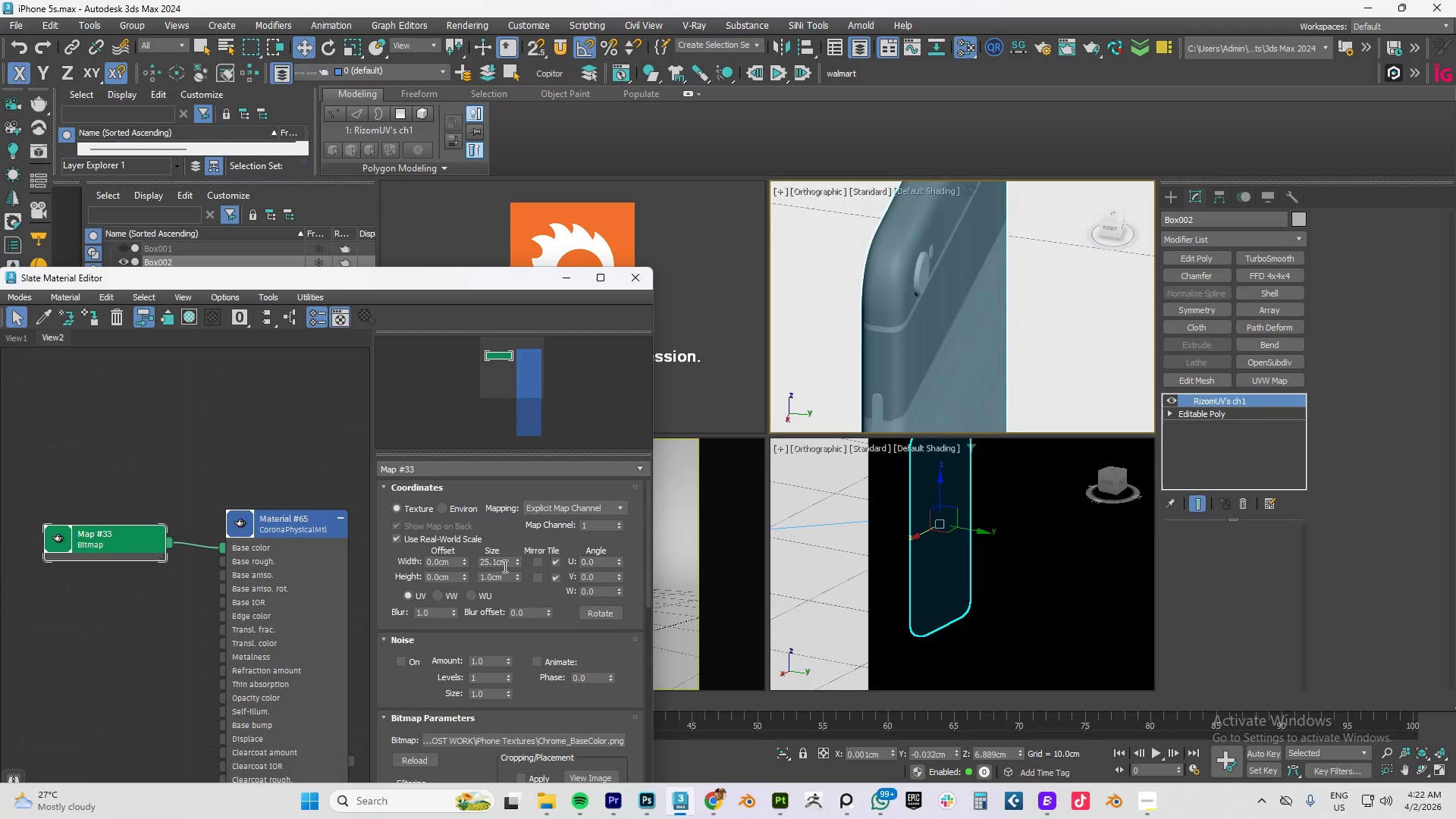 
double_click([504, 566])
 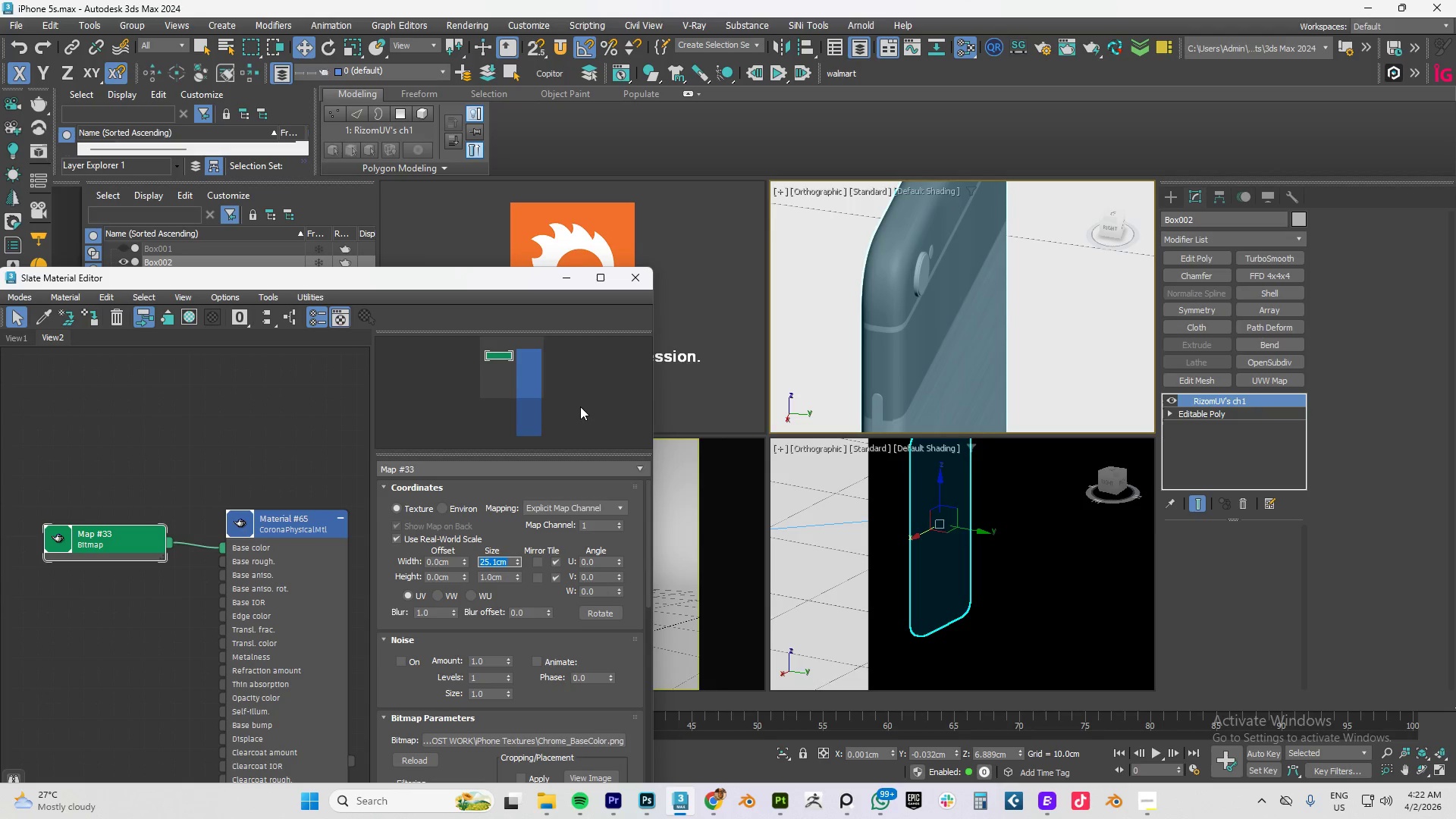 
key(Numpad1)
 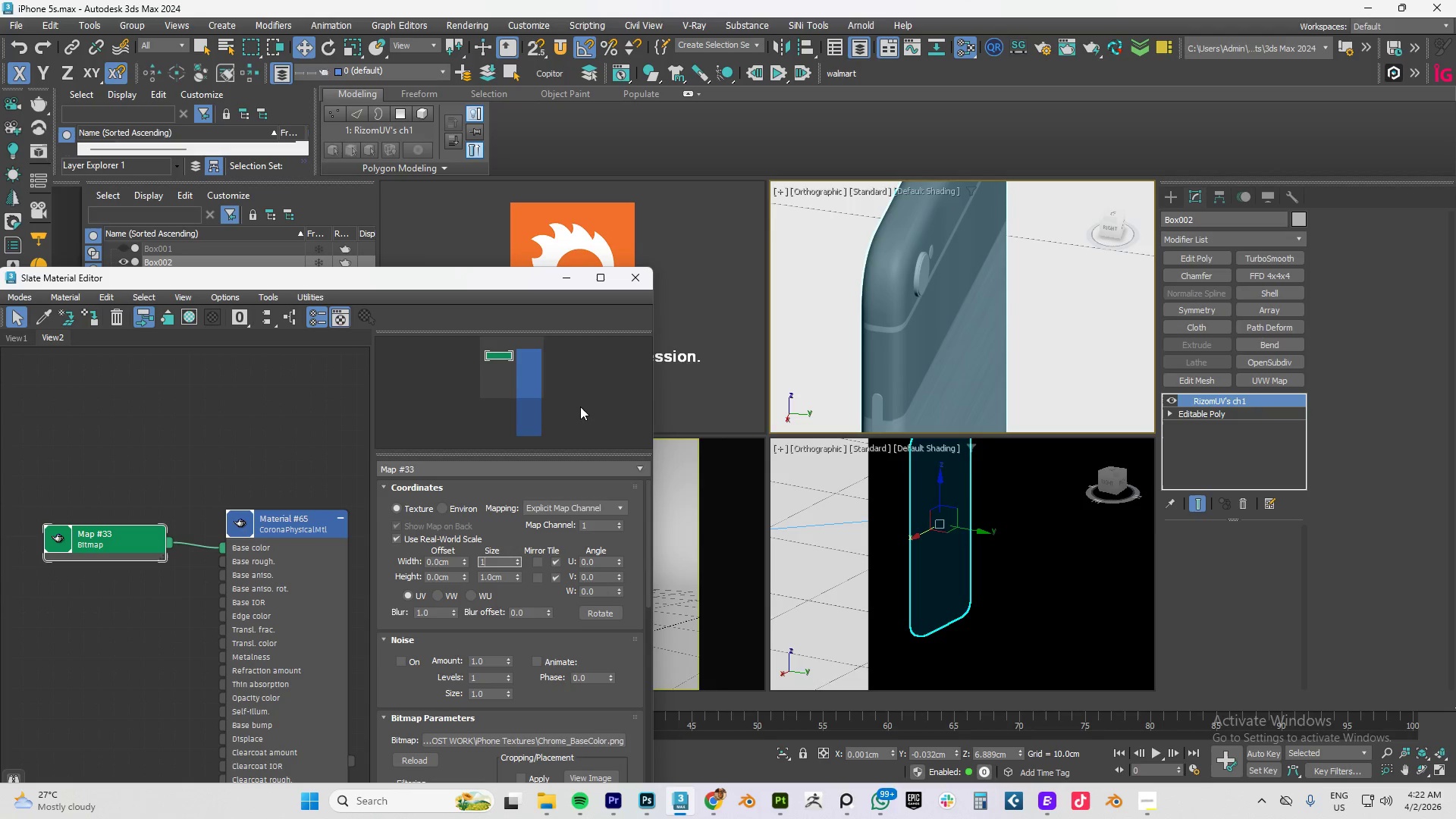 
key(Numpad0)
 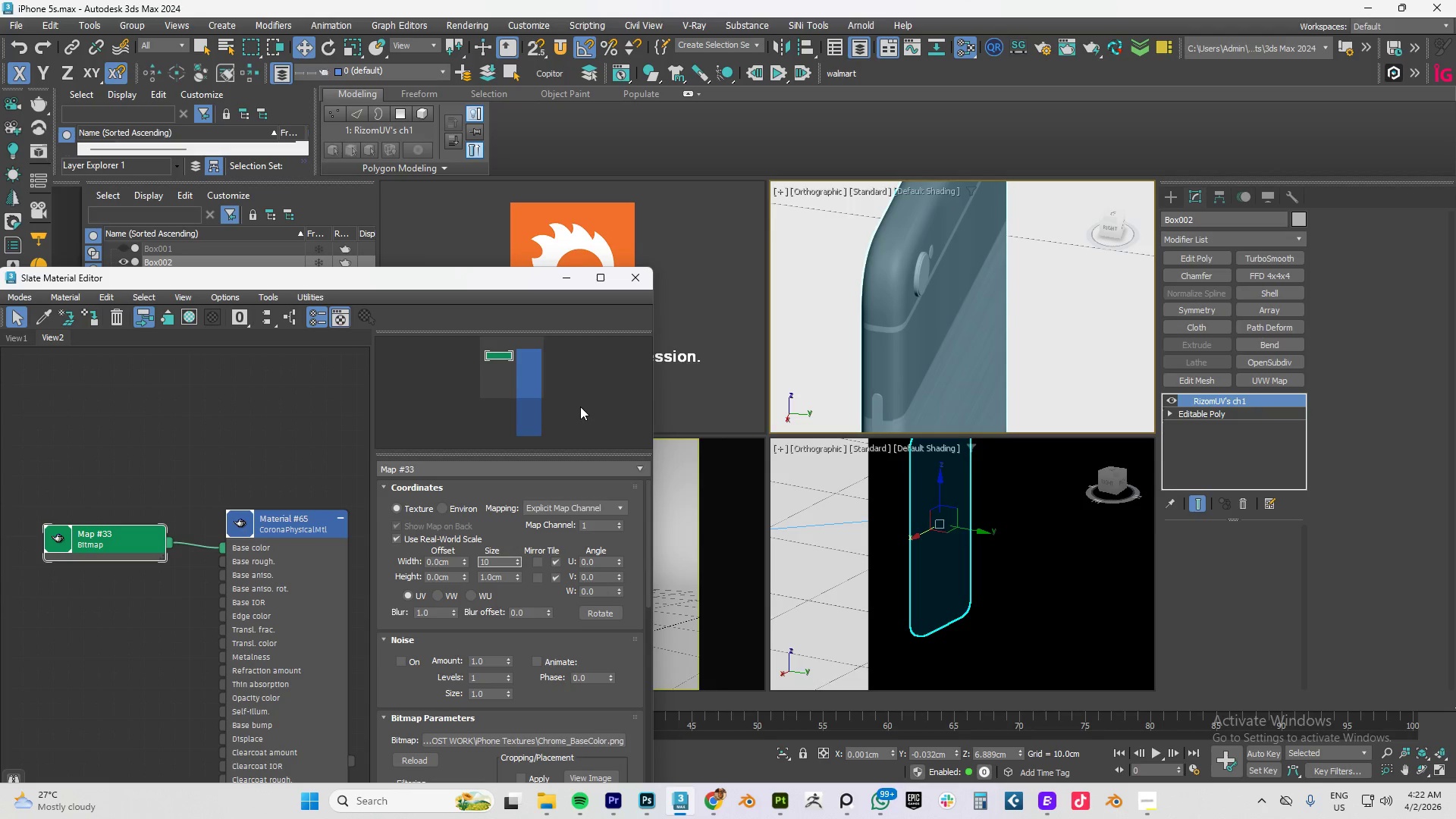 
key(Backspace)
 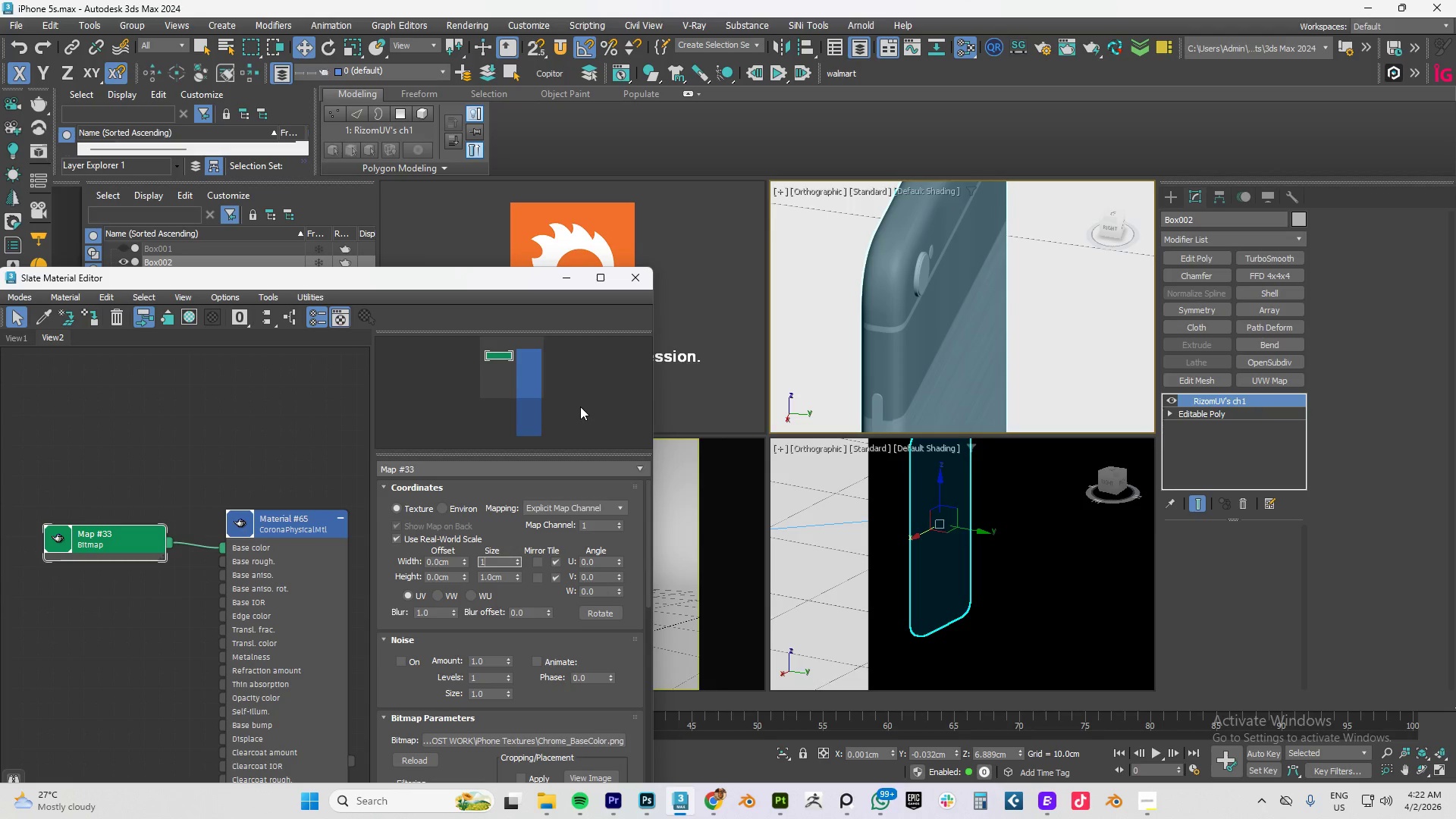 
key(Numpad5)
 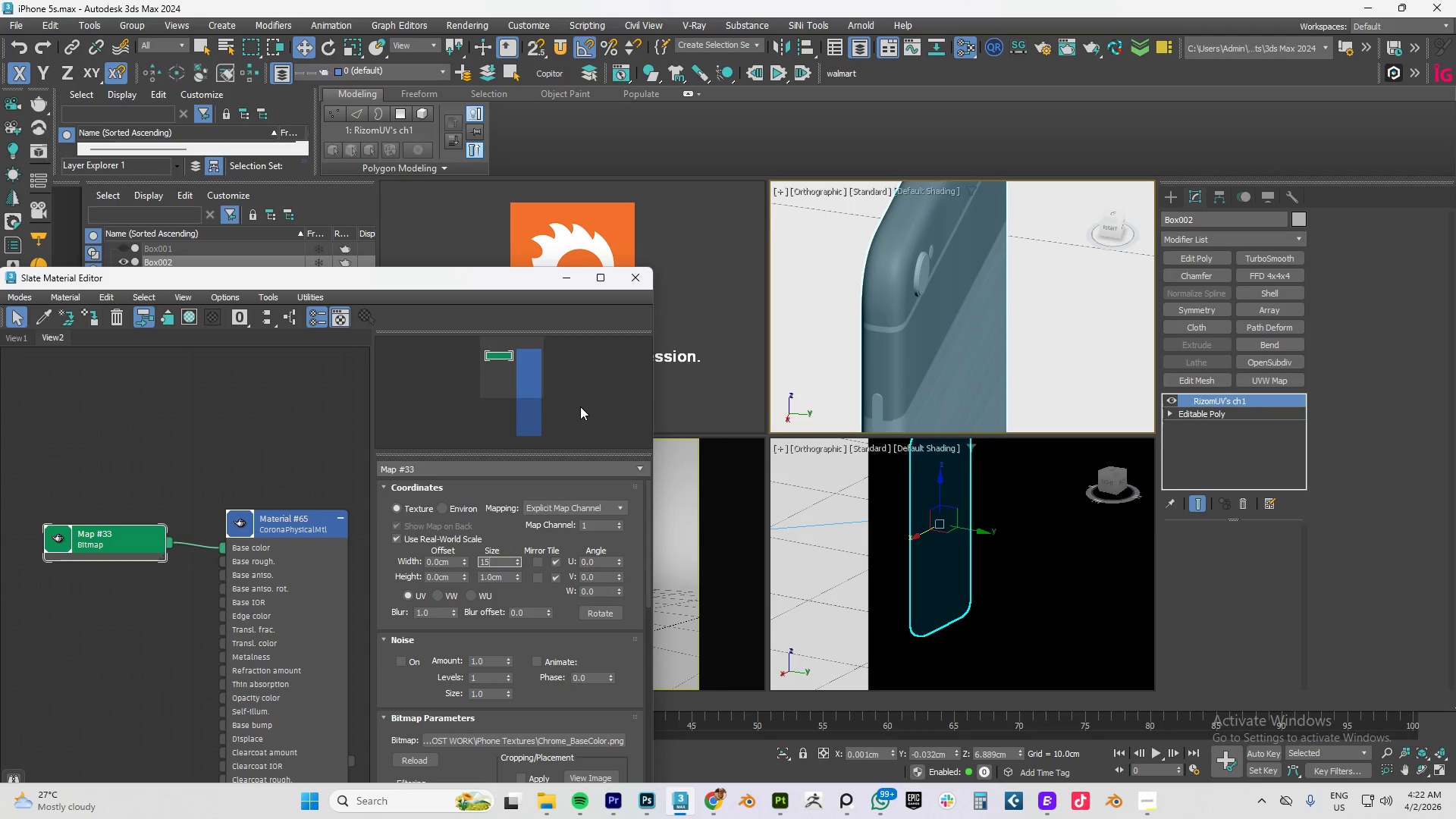 
key(Numpad0)
 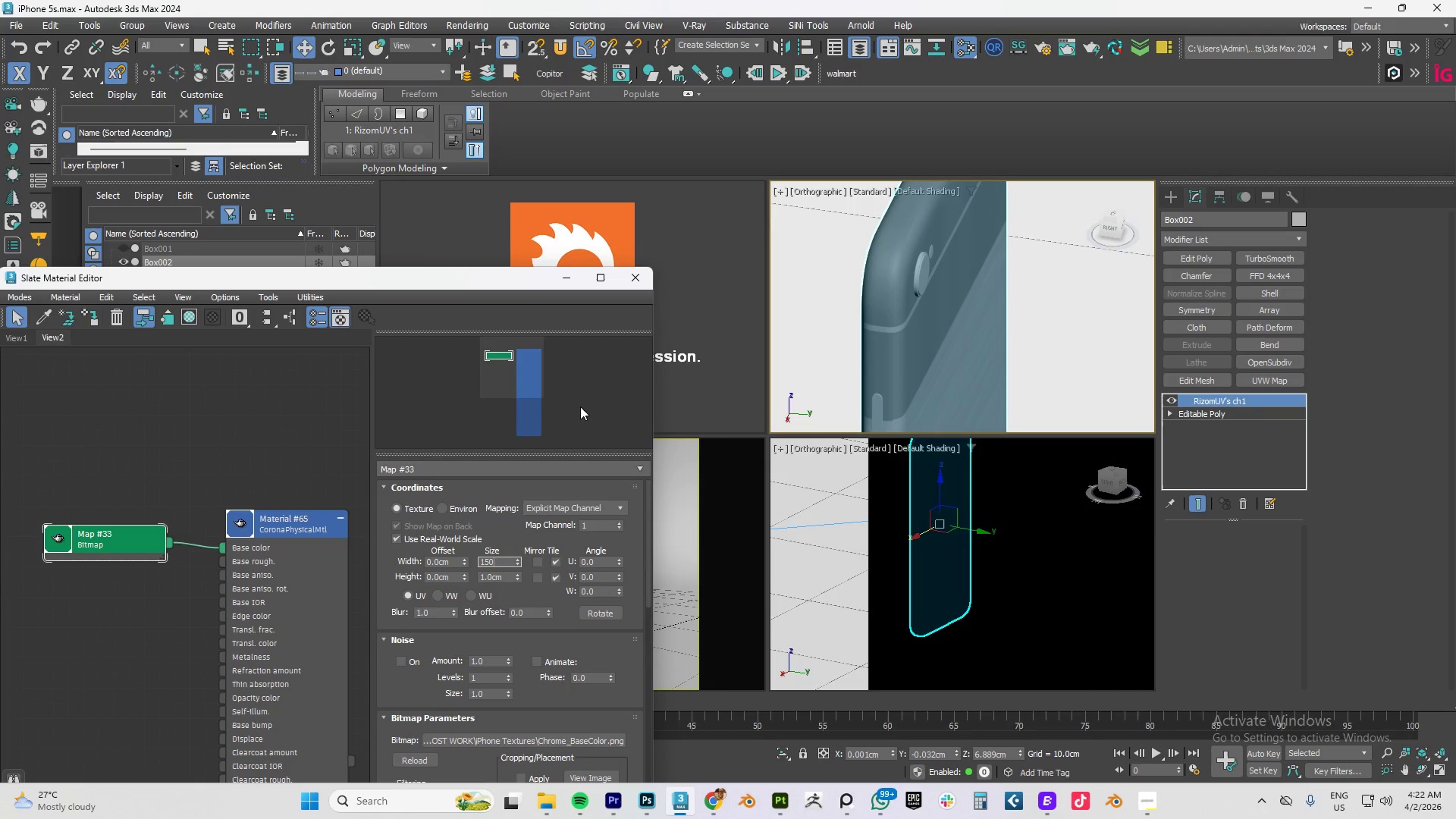 
key(Backquote)
 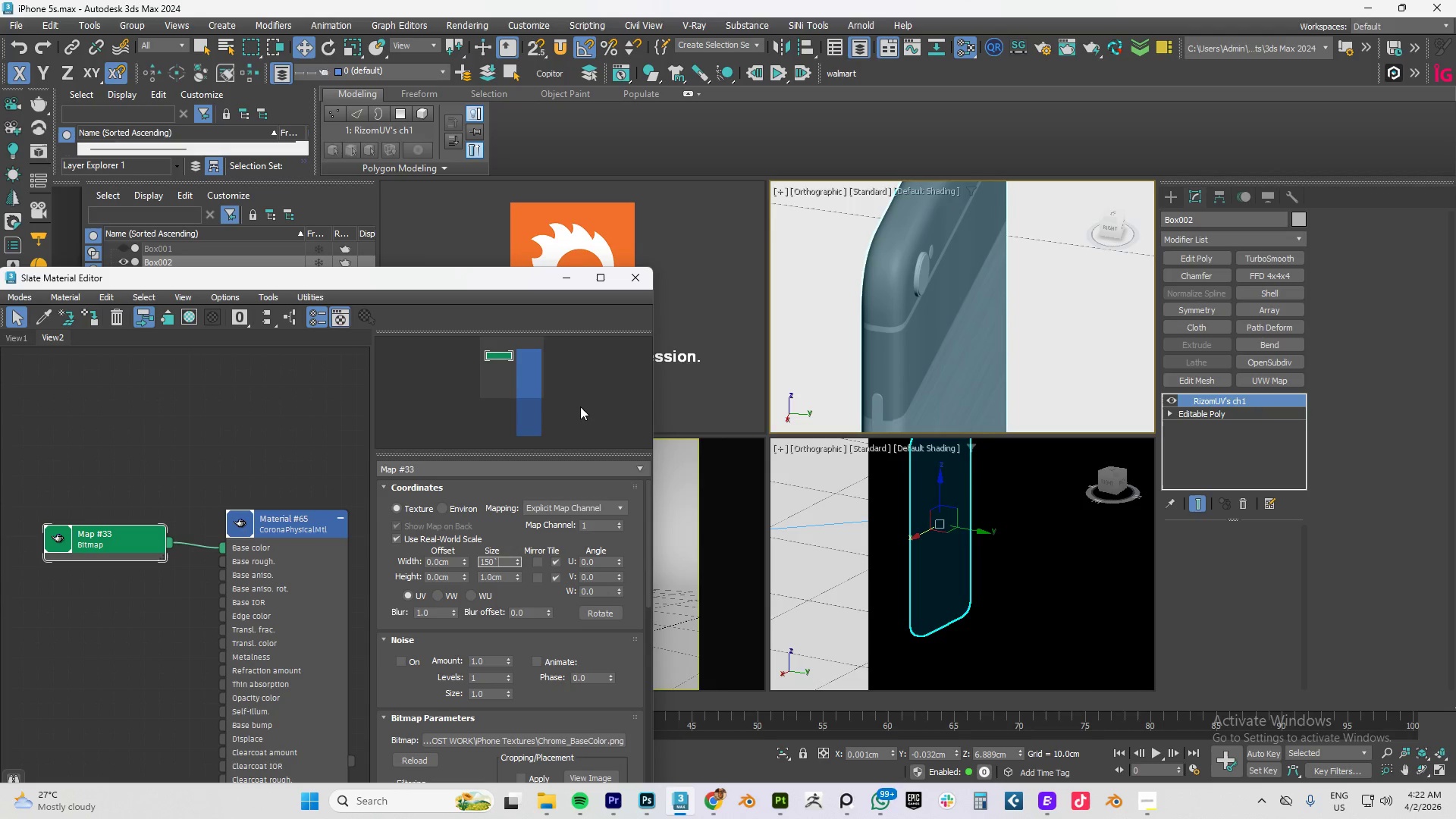 
key(Backquote)
 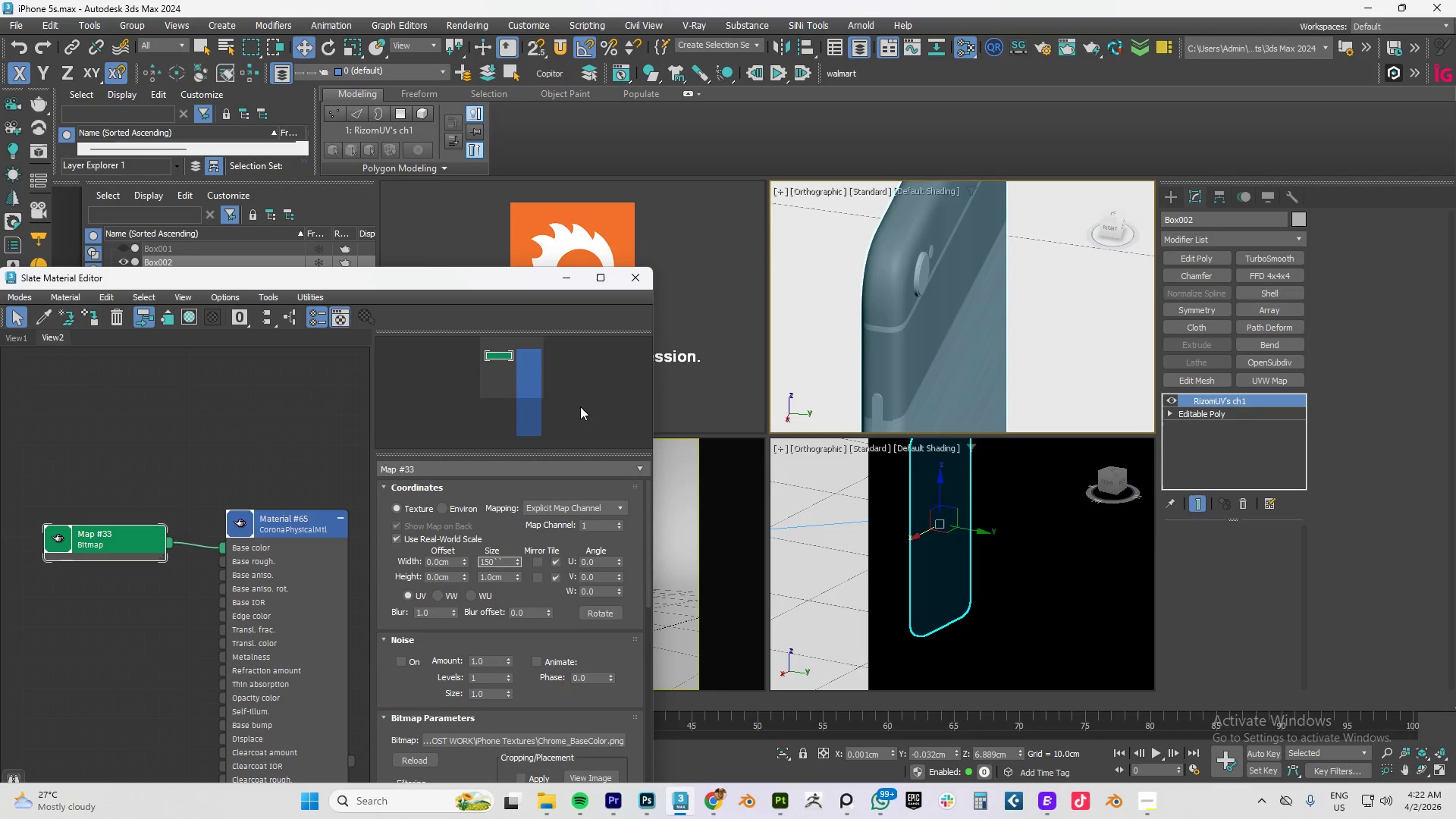 
key(Tab)
 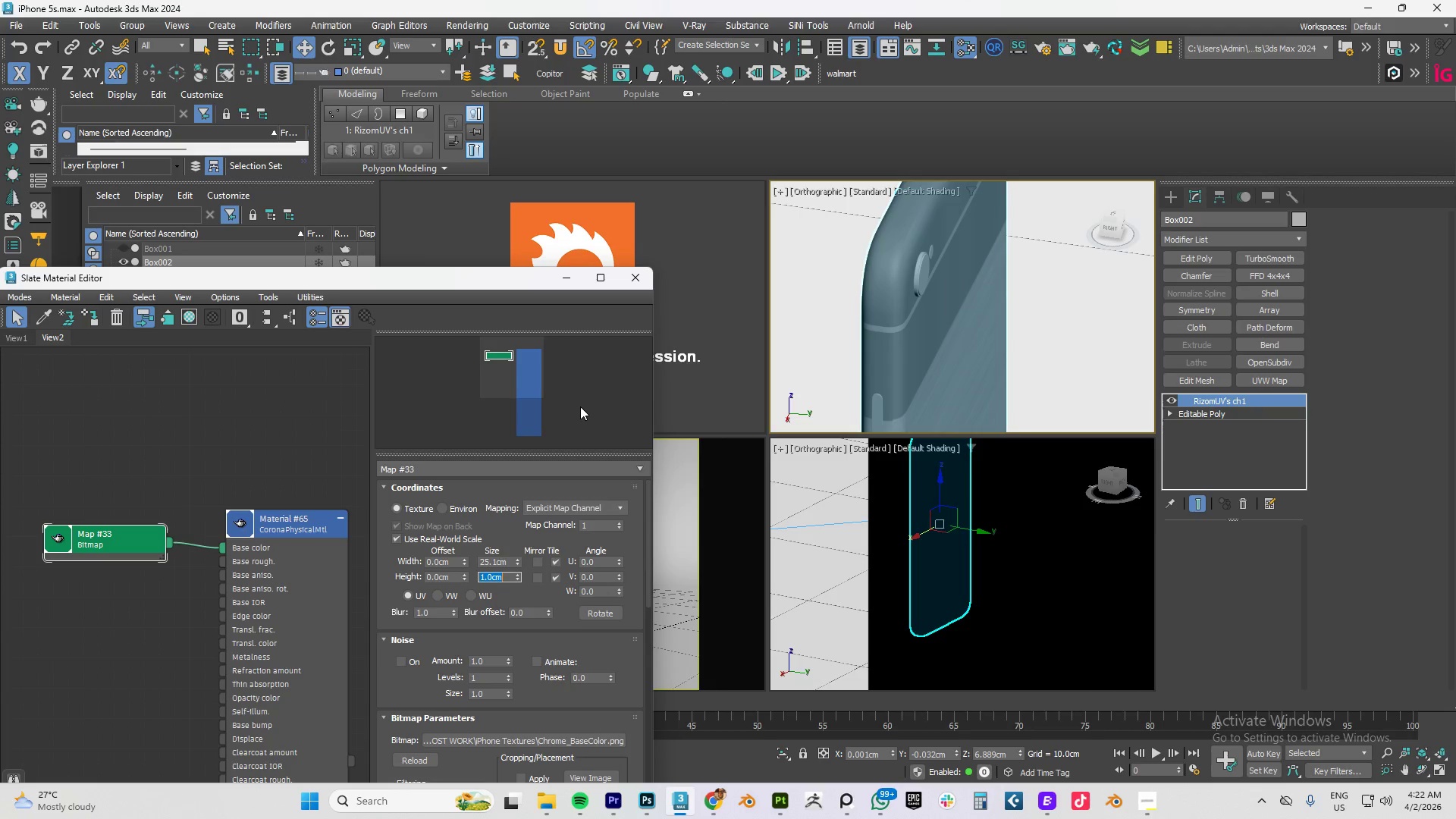 
key(Tab)
 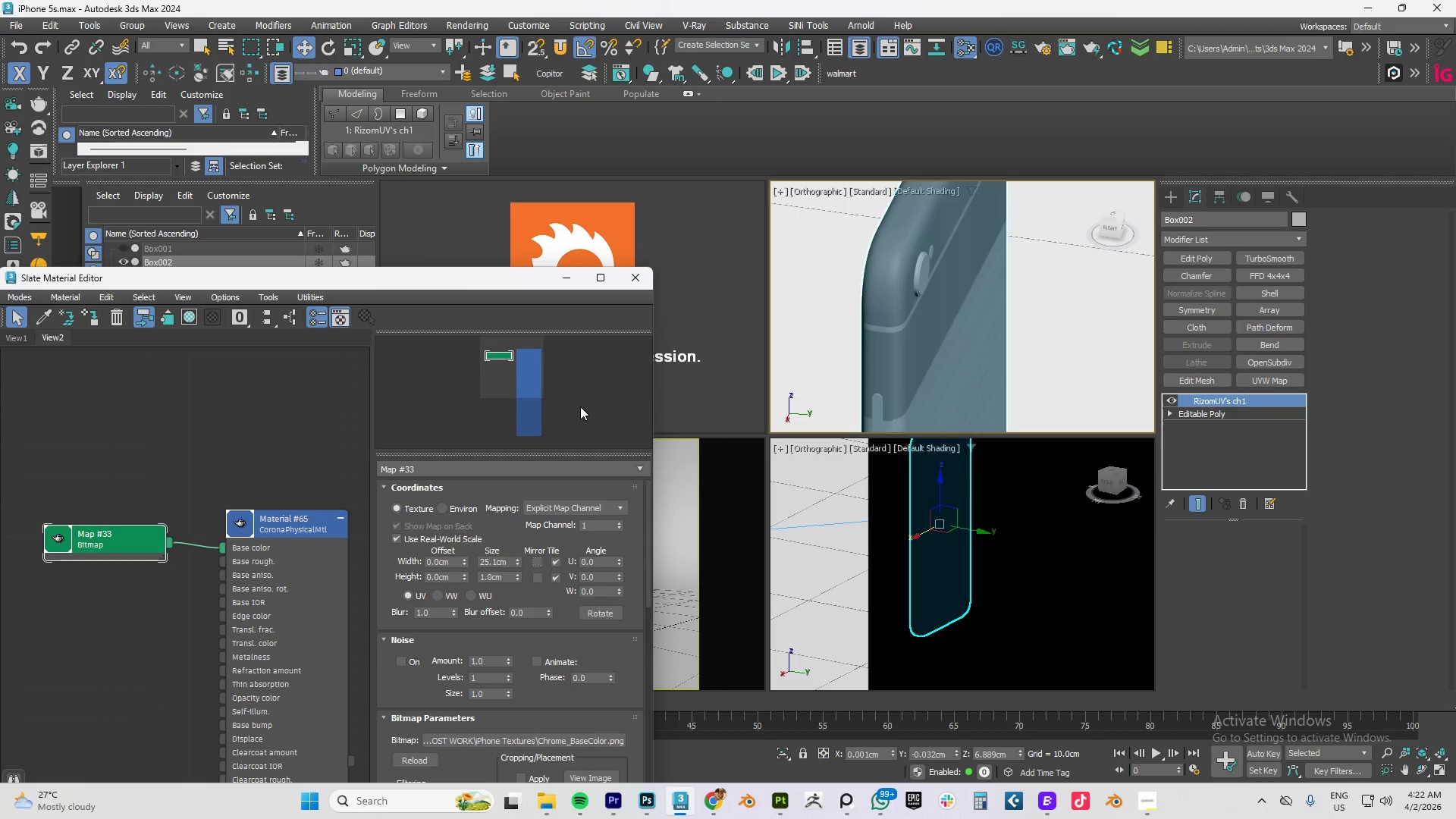 
key(Control+Z)
 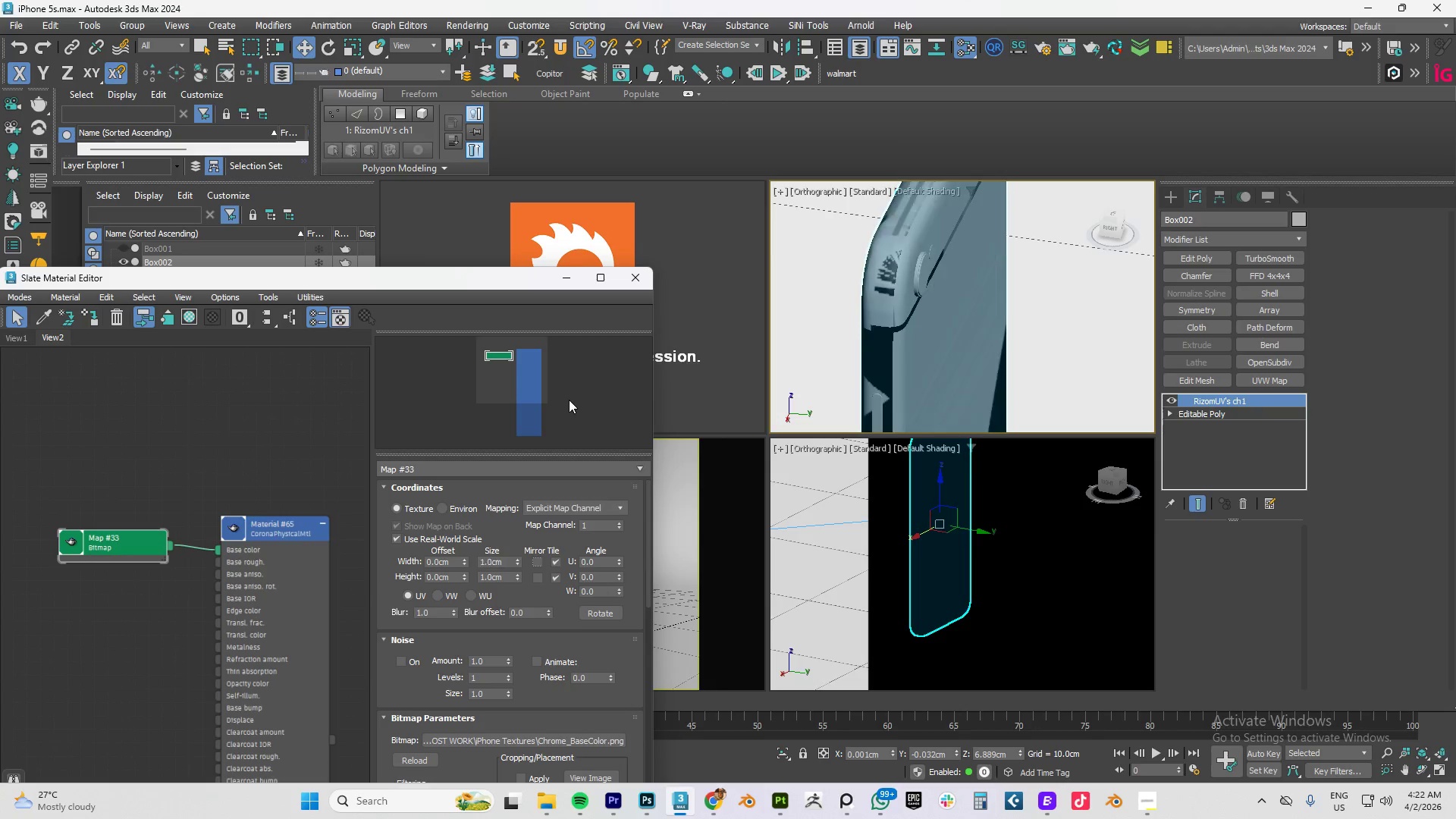 
key(Control+Z)
 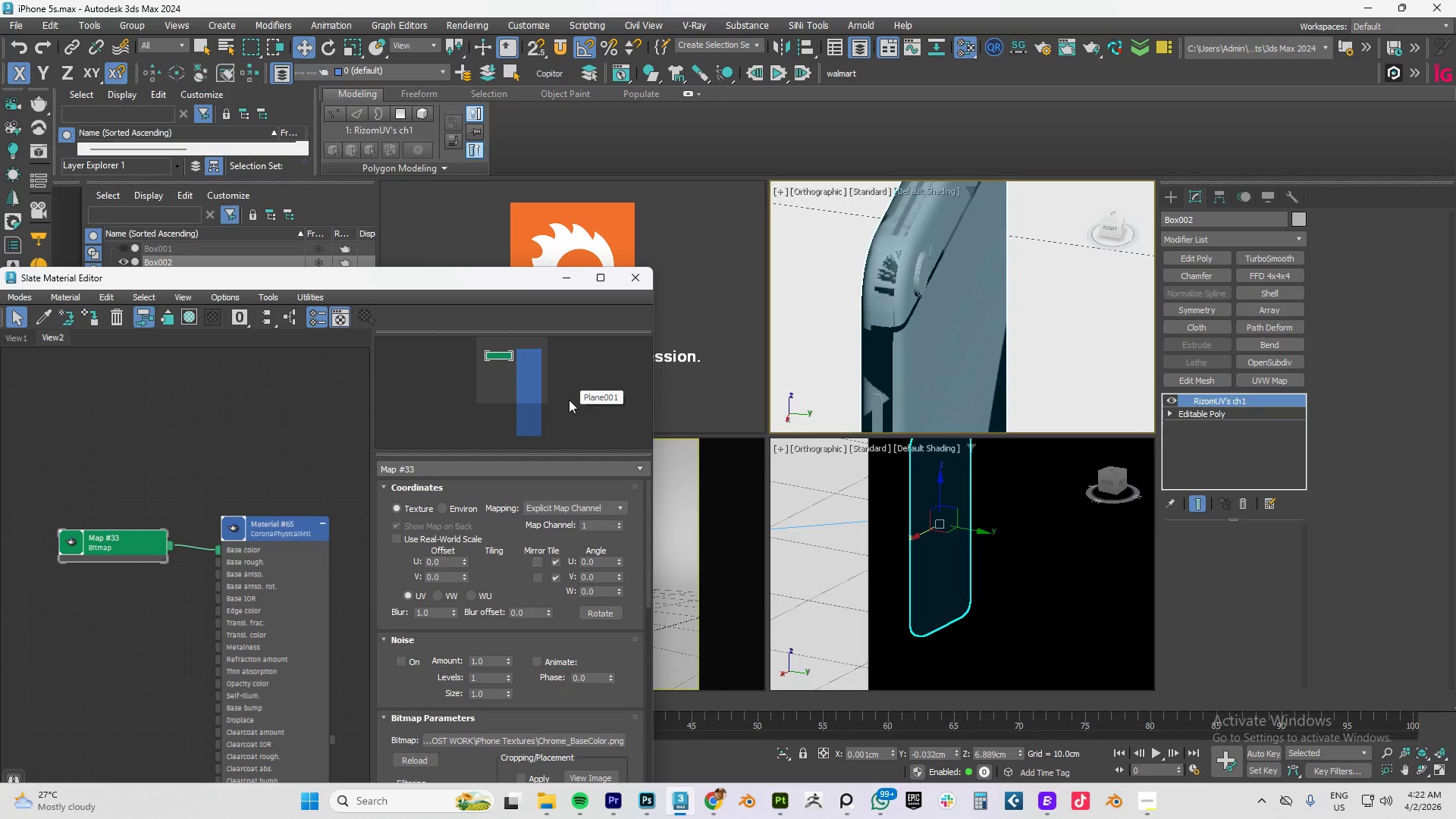 
scroll: coordinate [580, 406], scroll_direction: down, amount: 1.0
 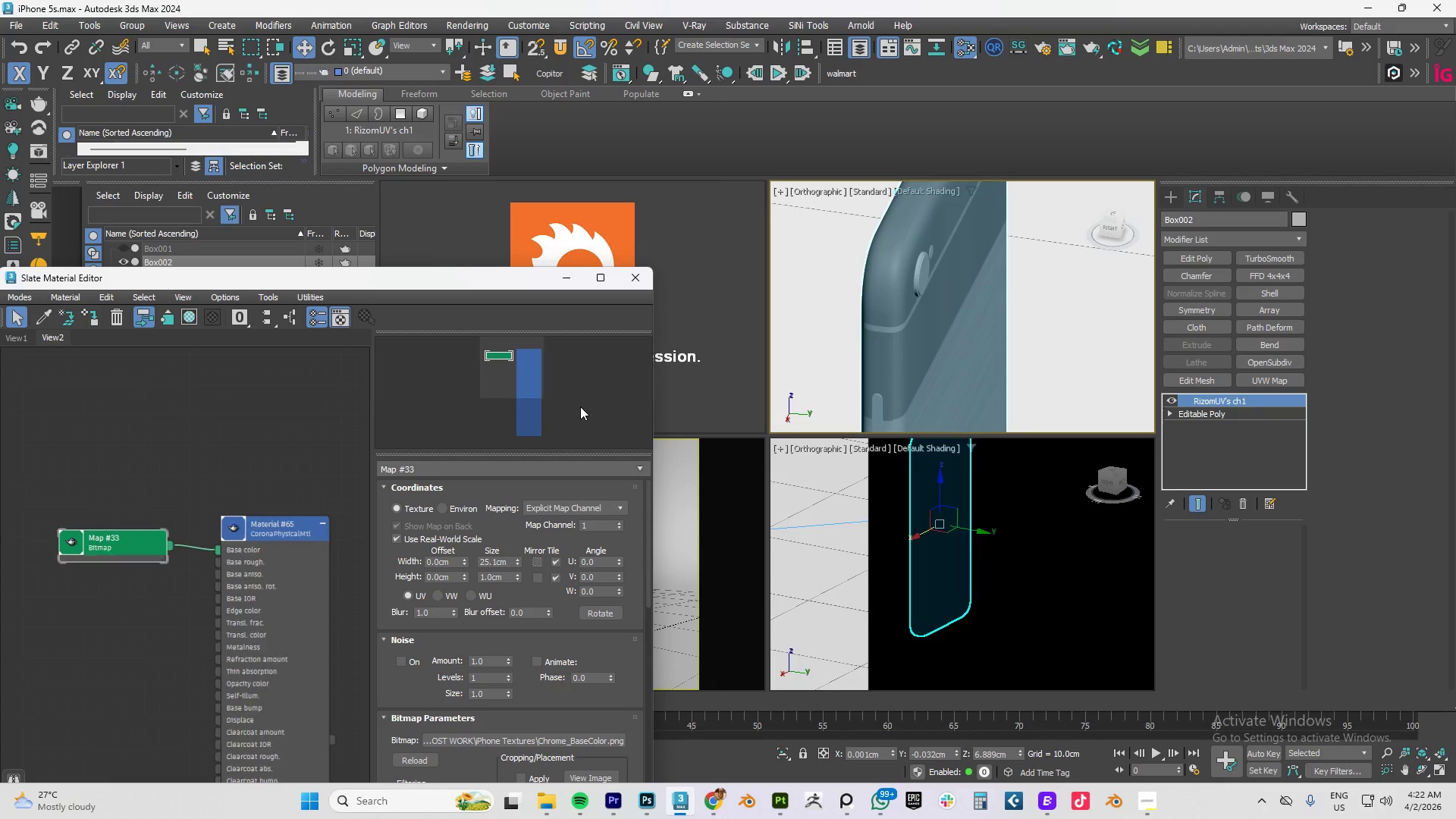 
key(Control+Z)
 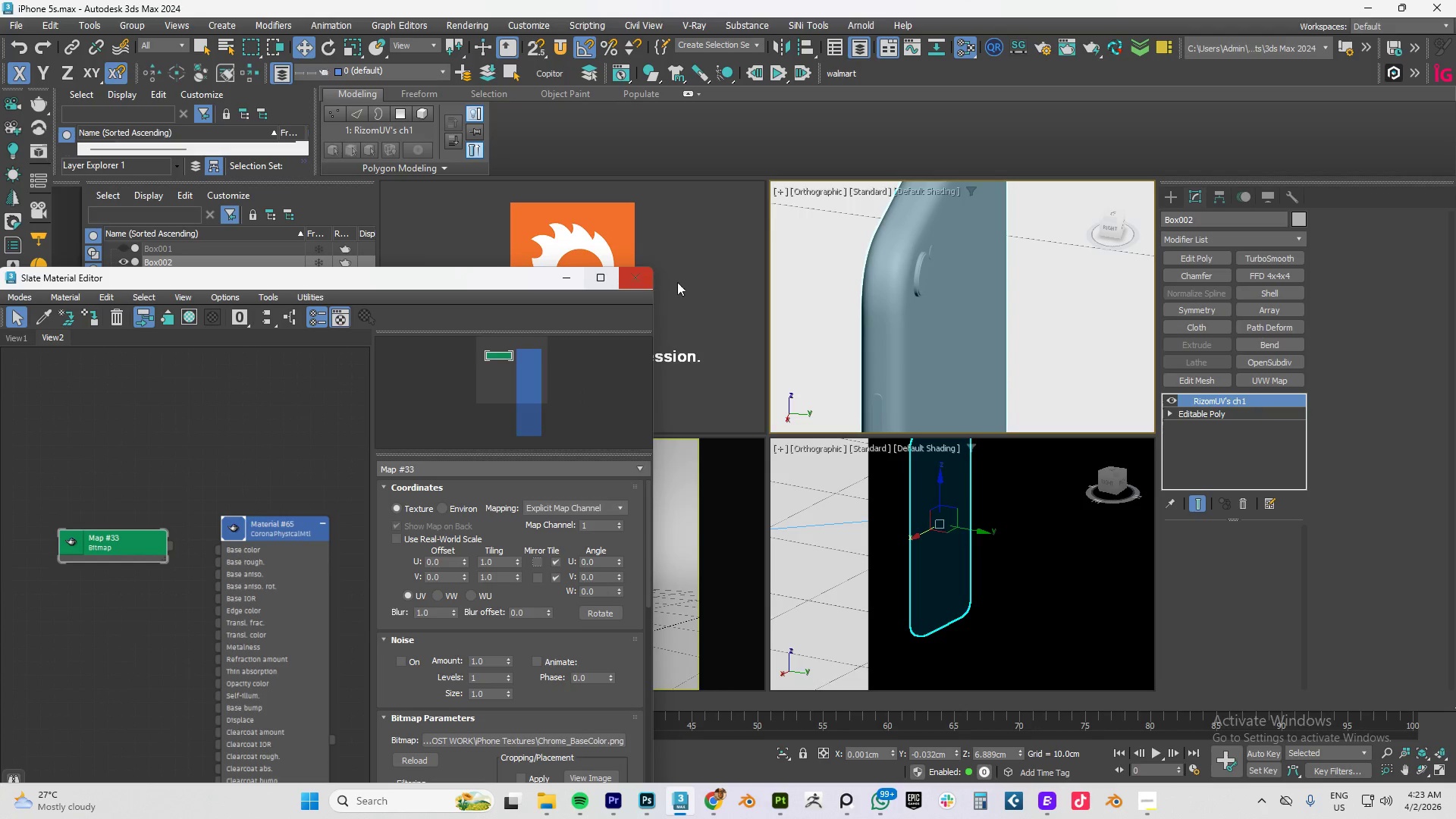 
wait(6.39)
 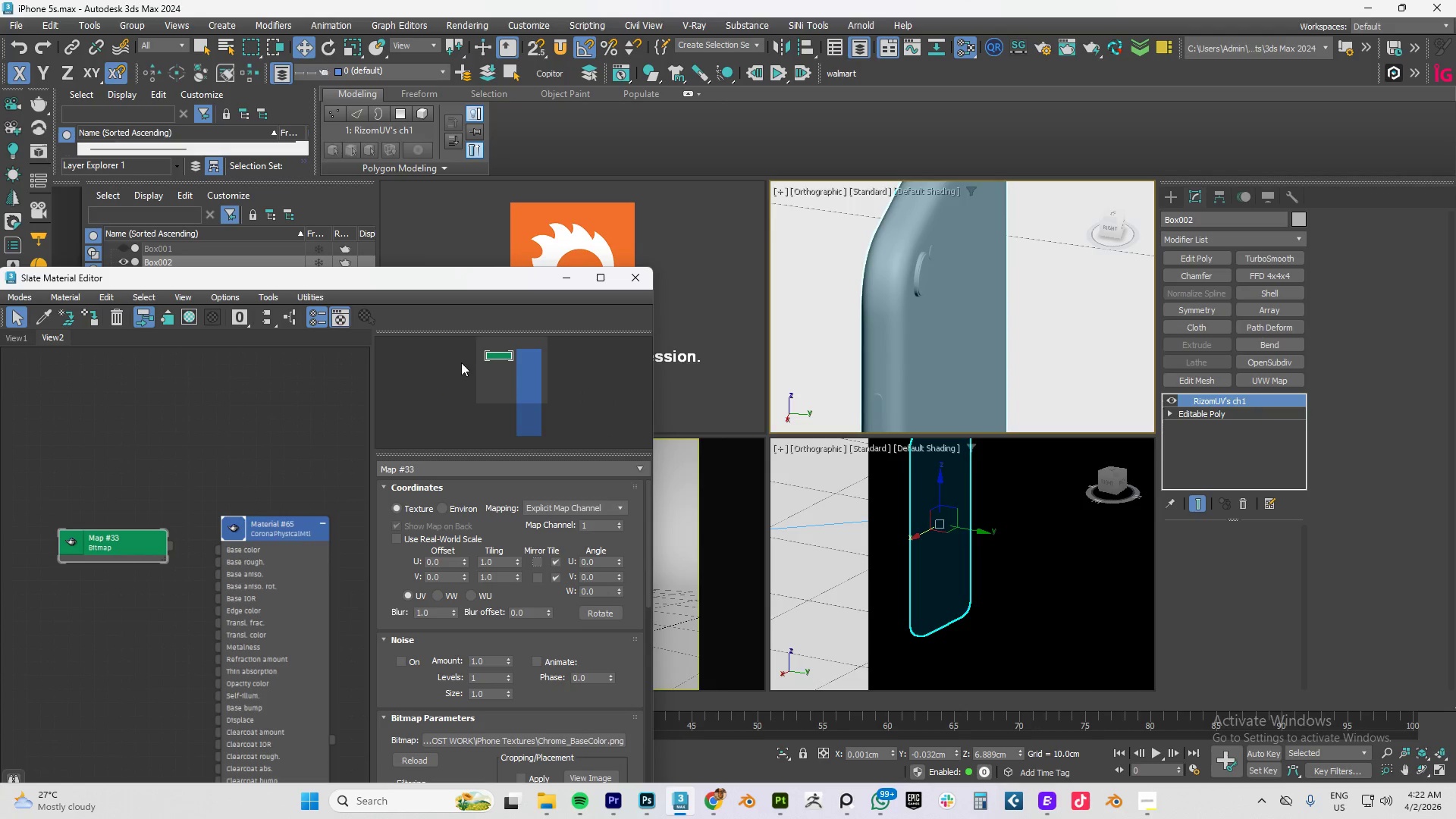 
left_click([1394, 8])
 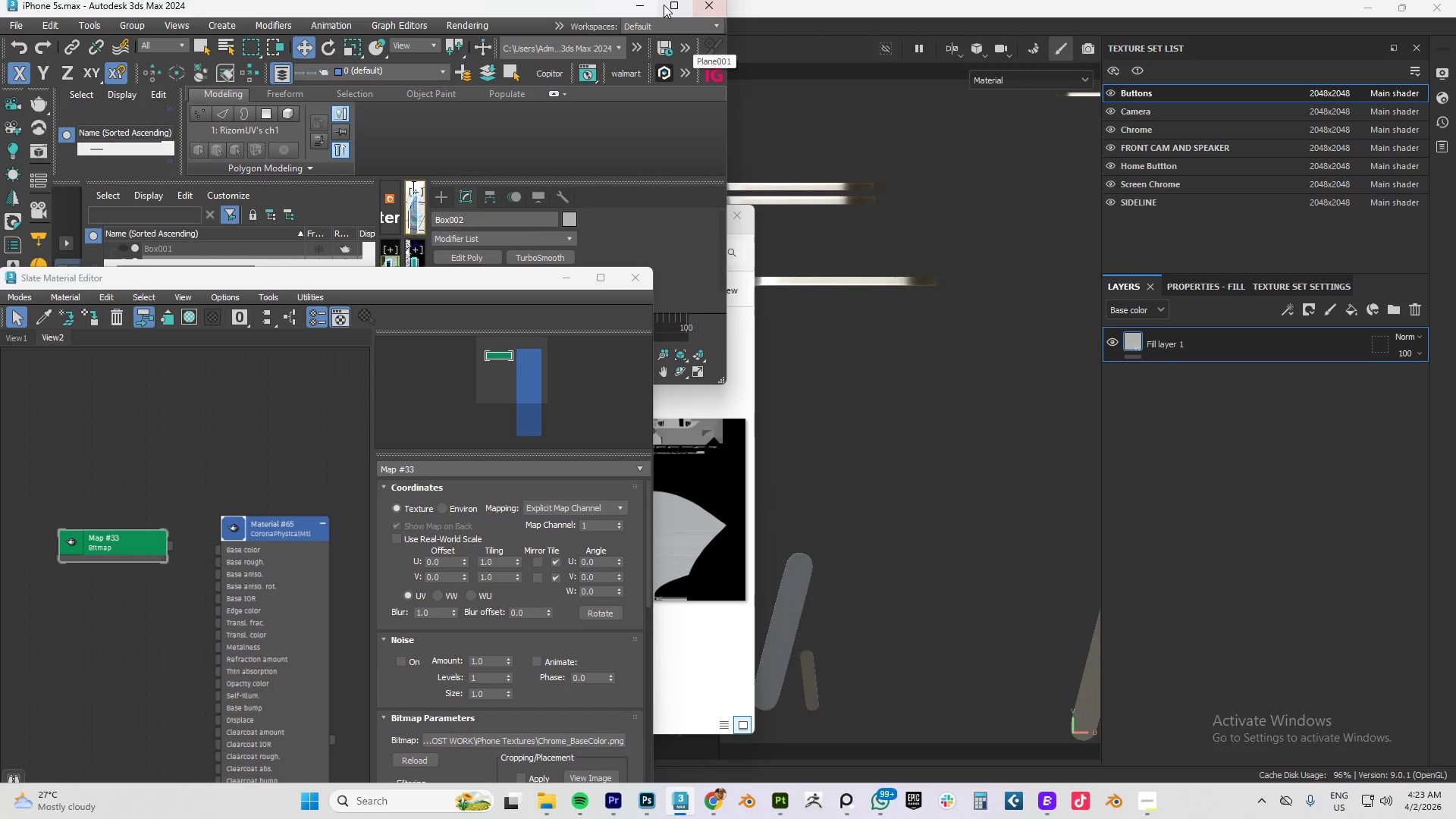 
left_click([672, 1])
 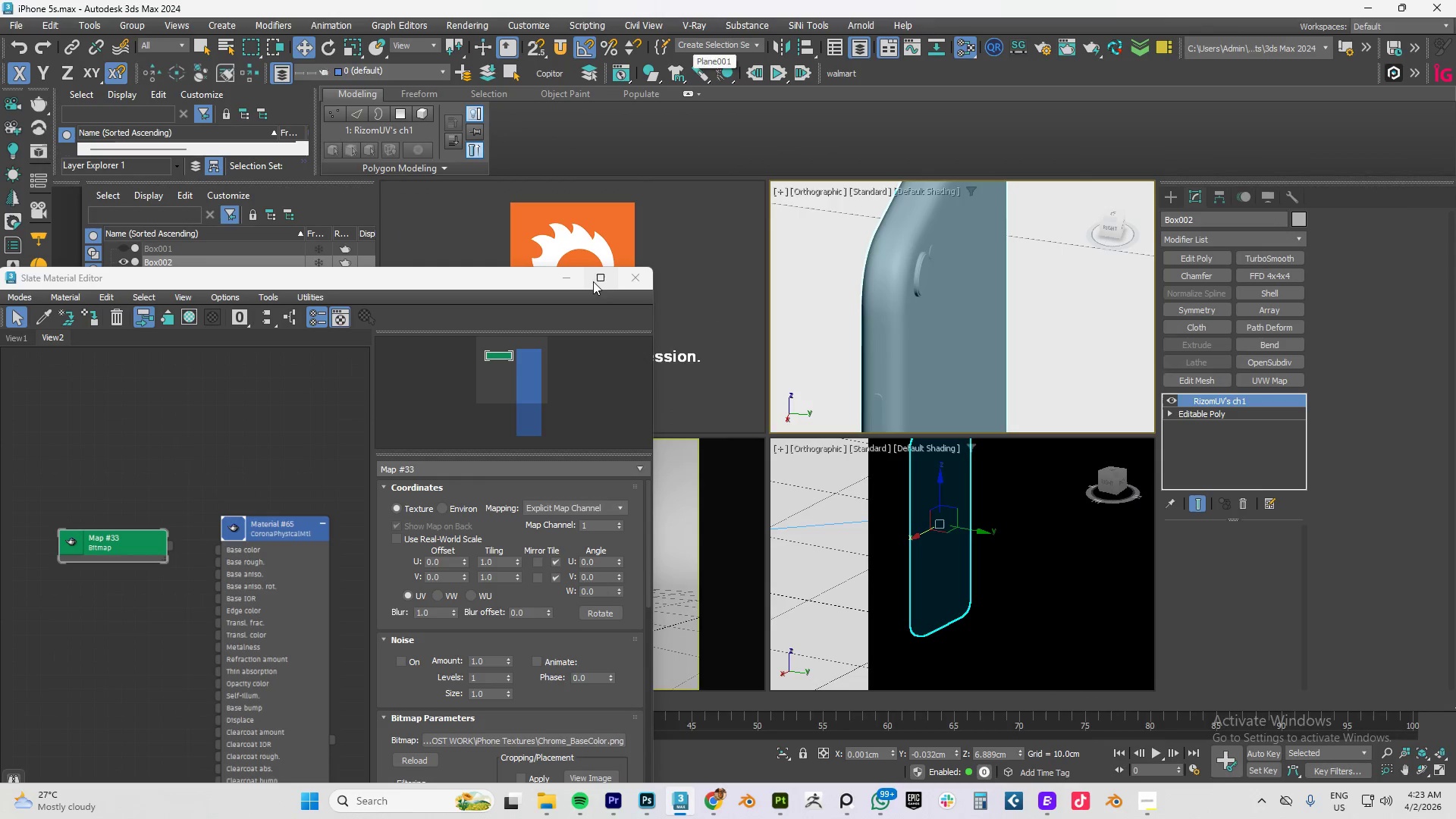 
left_click([632, 278])
 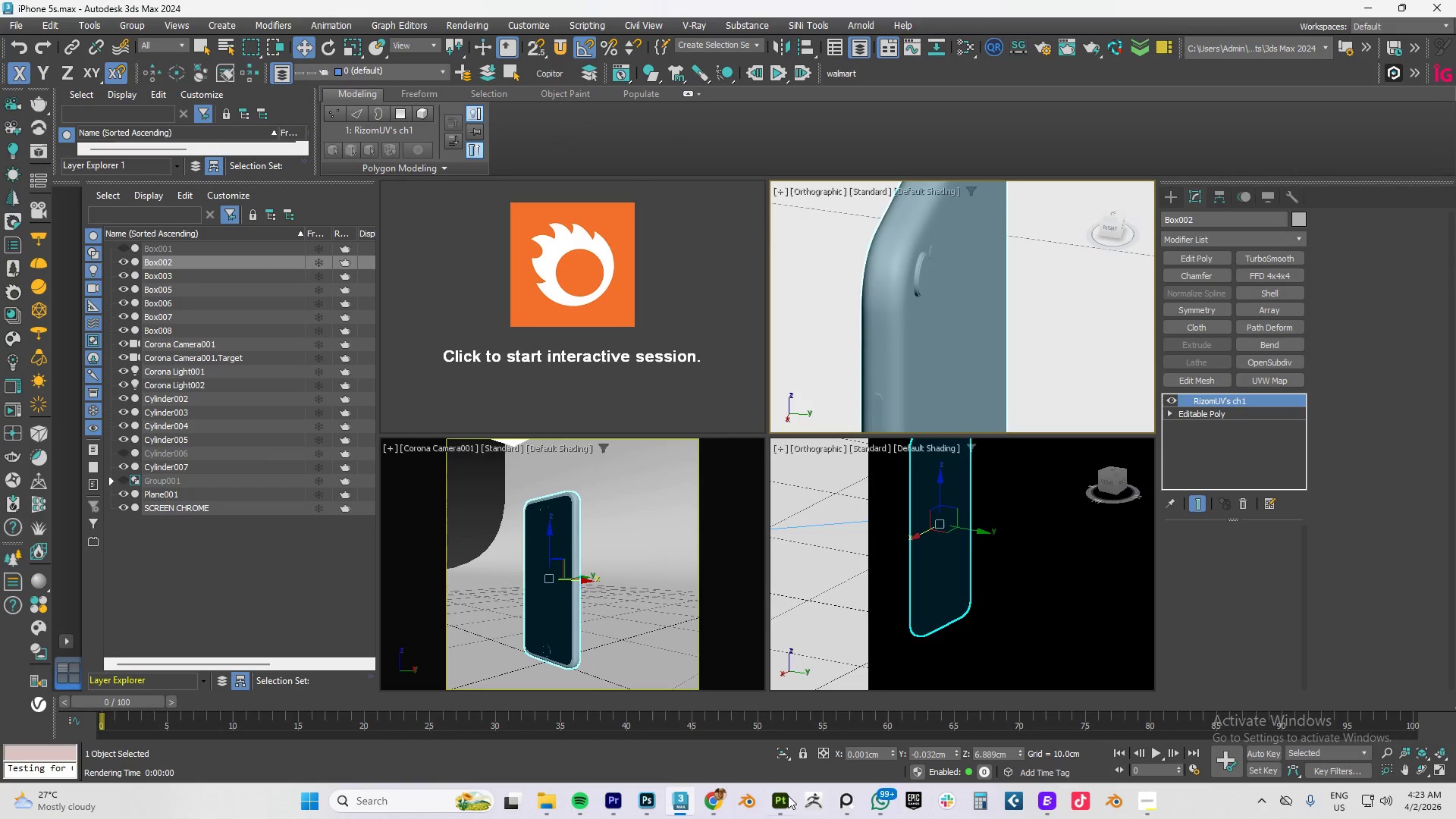 
right_click([778, 805])
 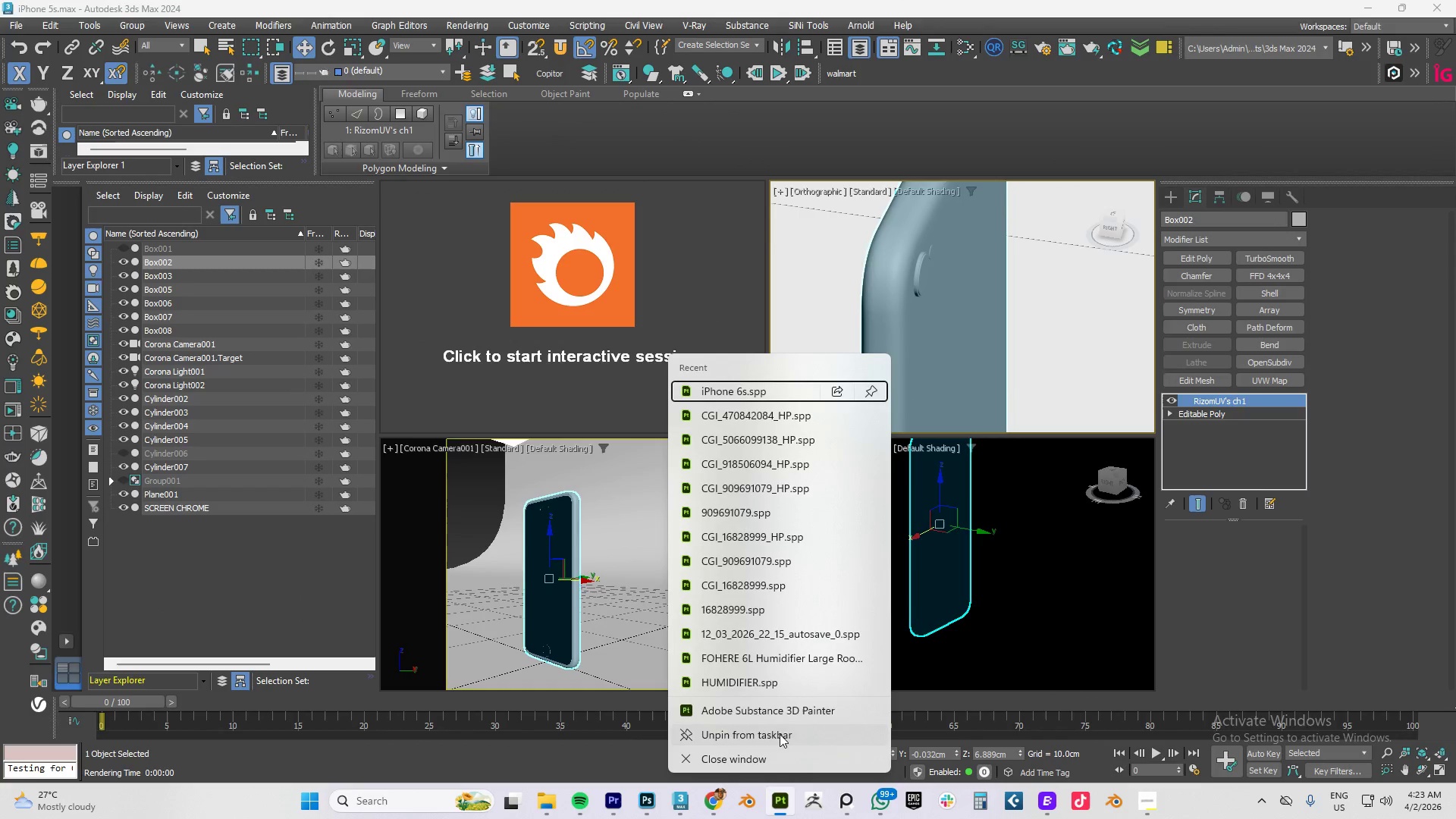 
left_click_drag(start_coordinate=[754, 730], to_coordinate=[740, 762])
 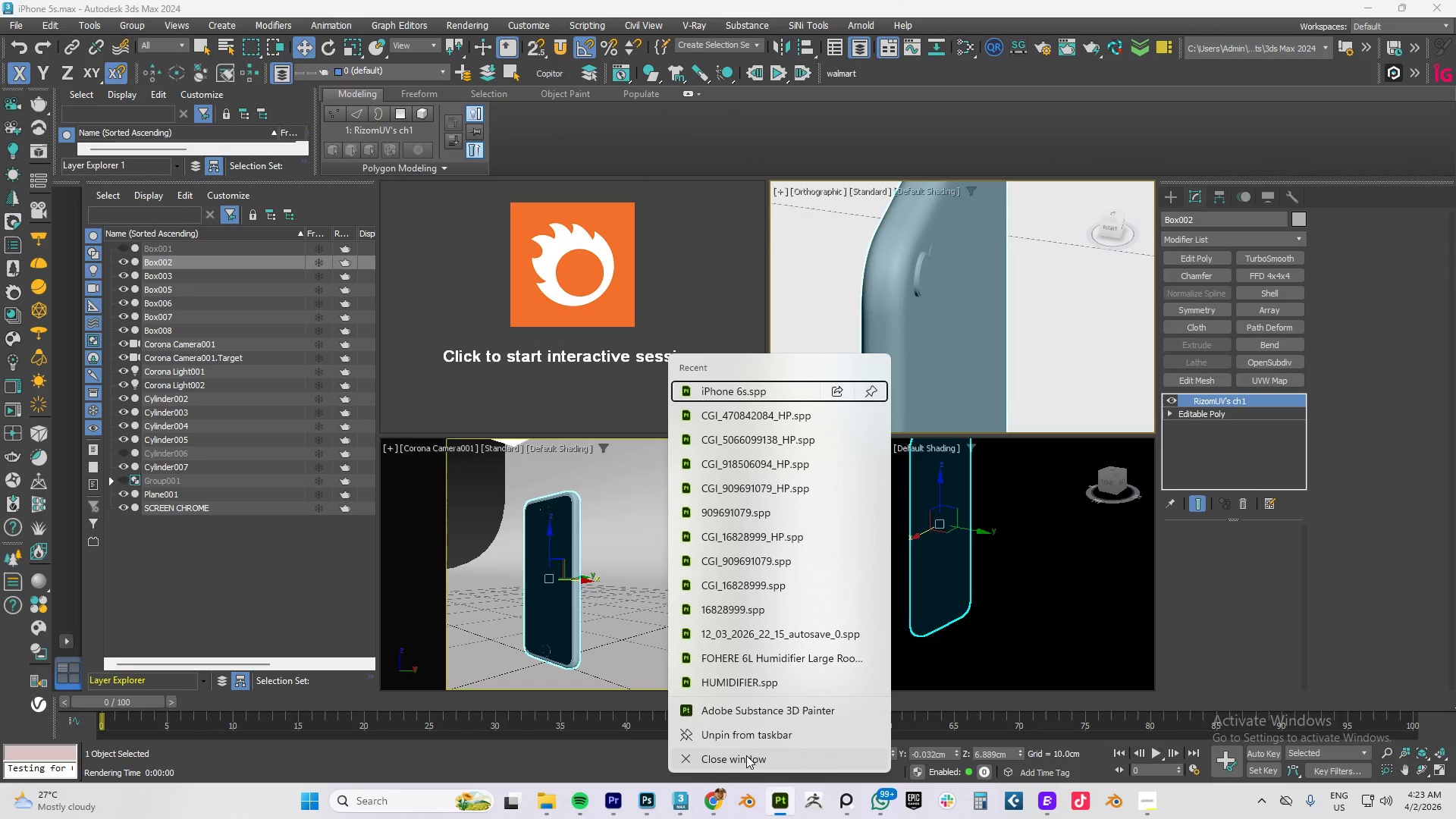 
left_click([746, 755])
 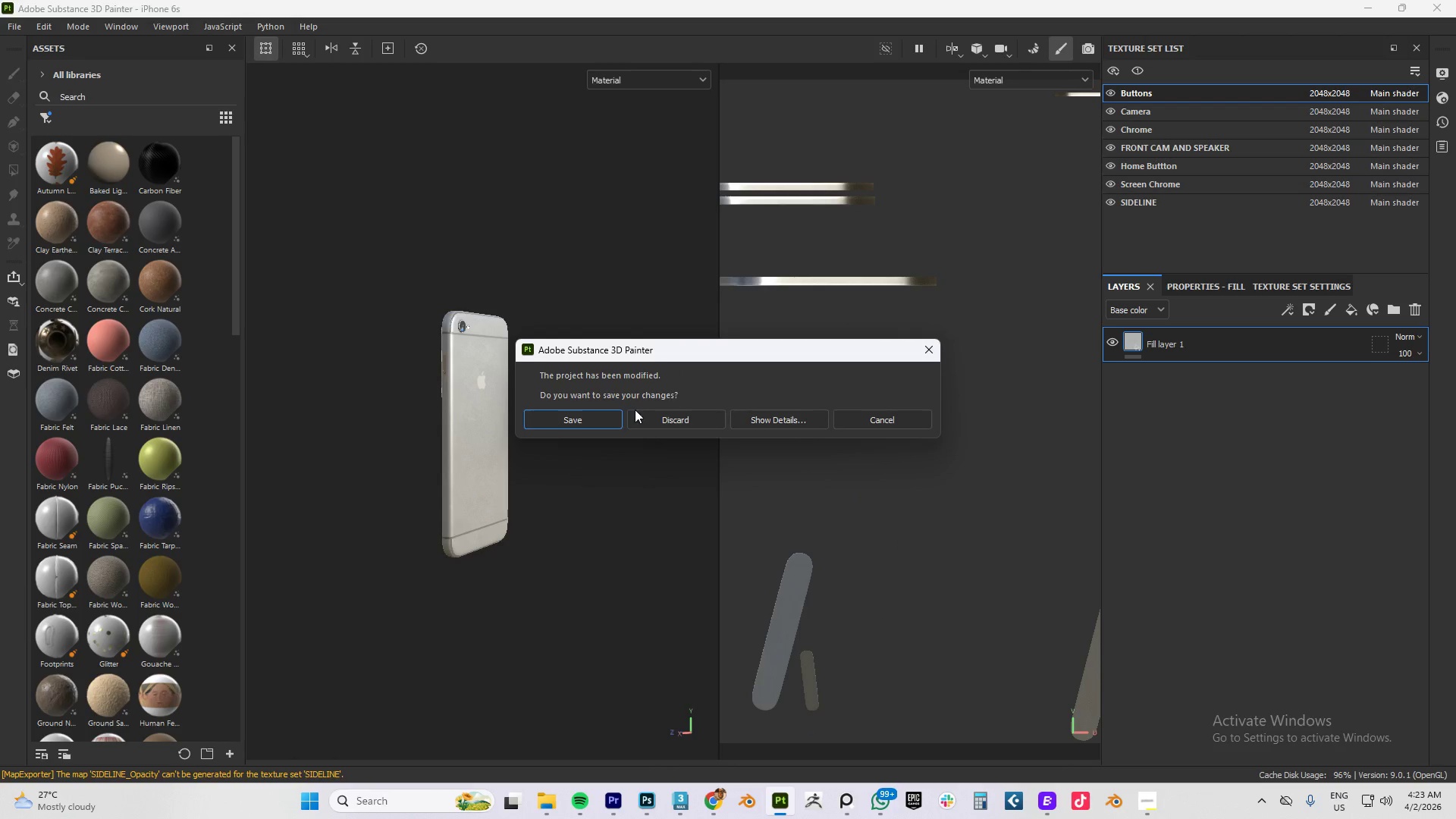 
left_click([598, 418])
 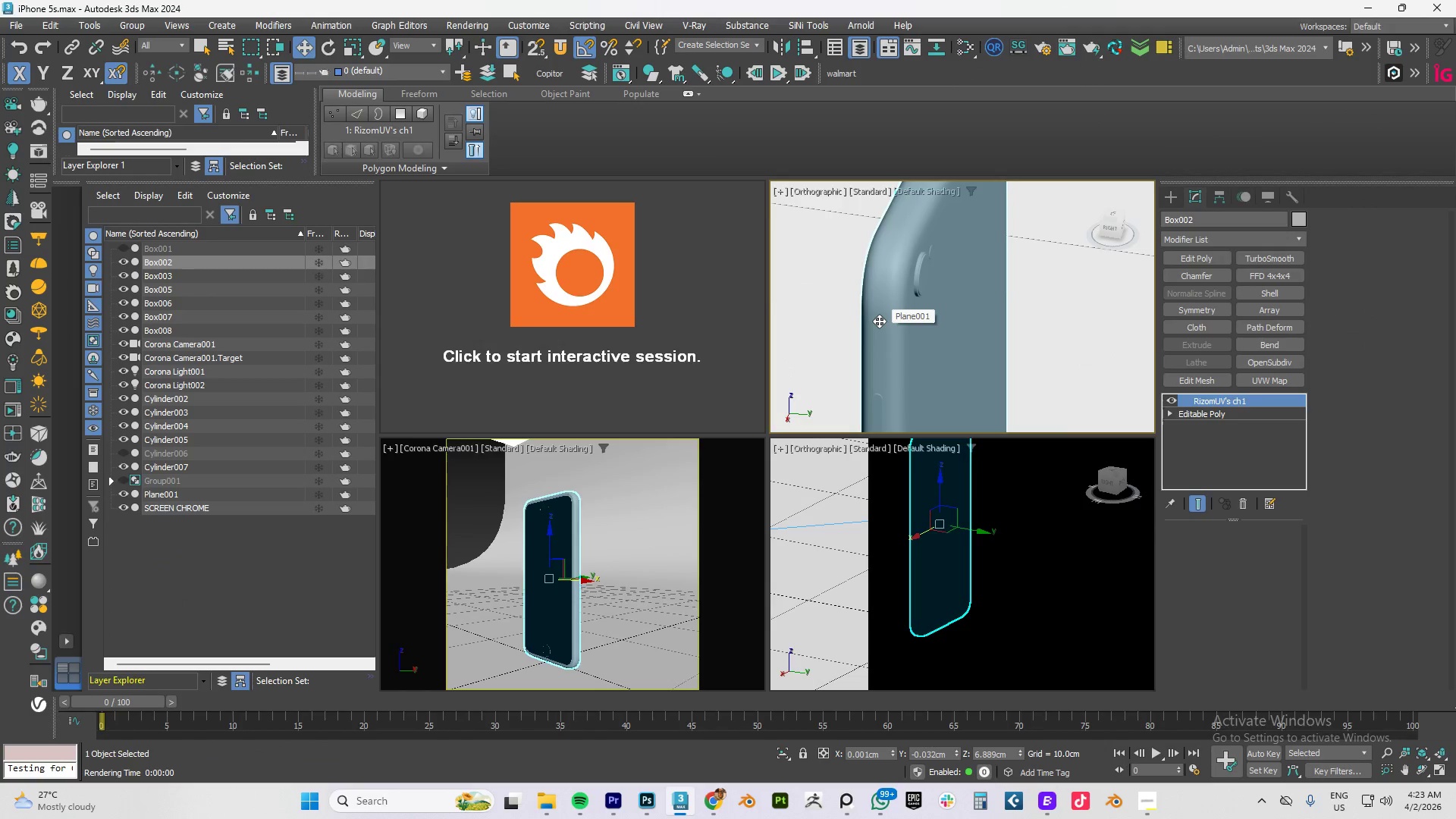 
wait(7.05)
 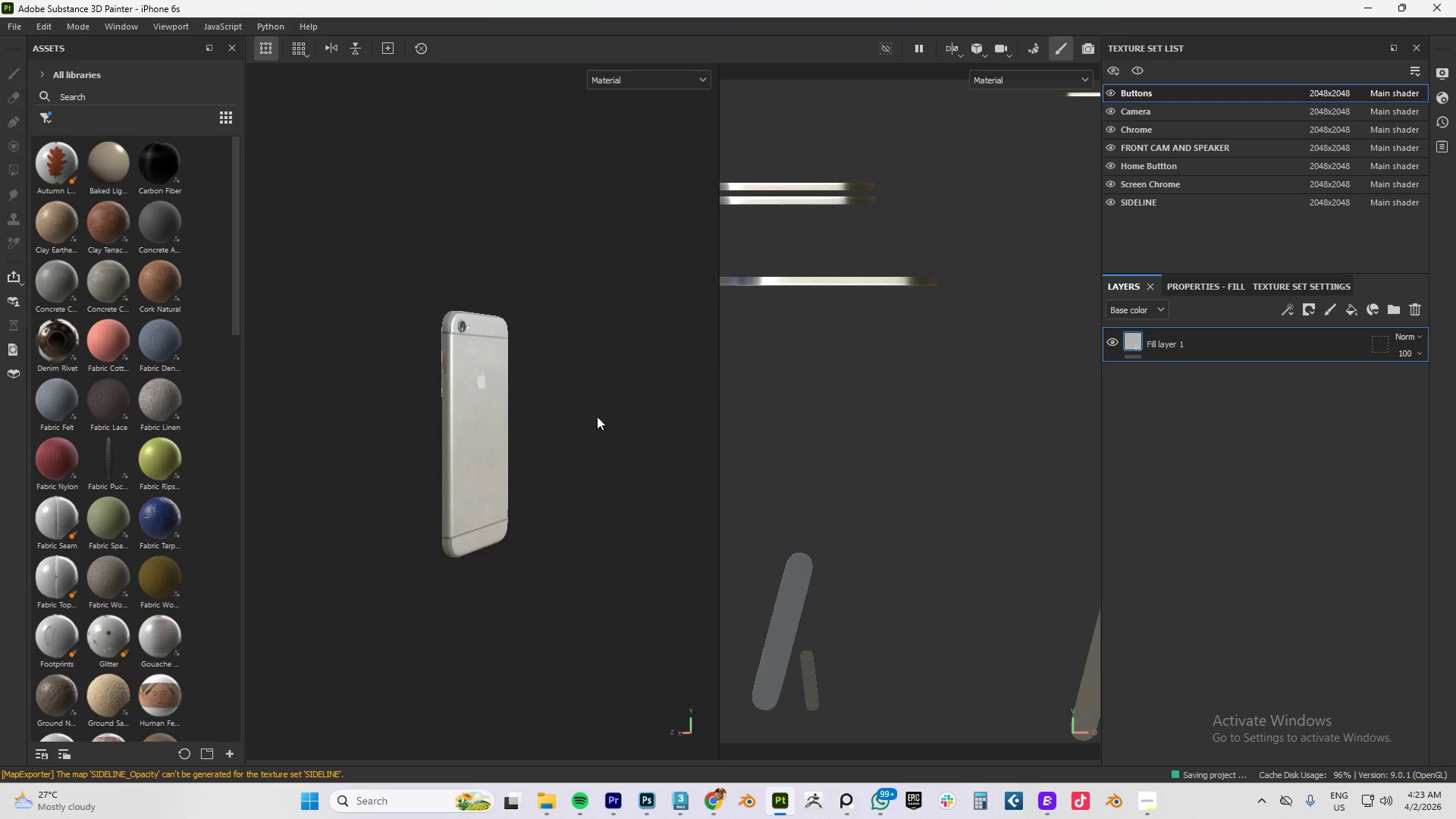 
left_click([528, 357])
 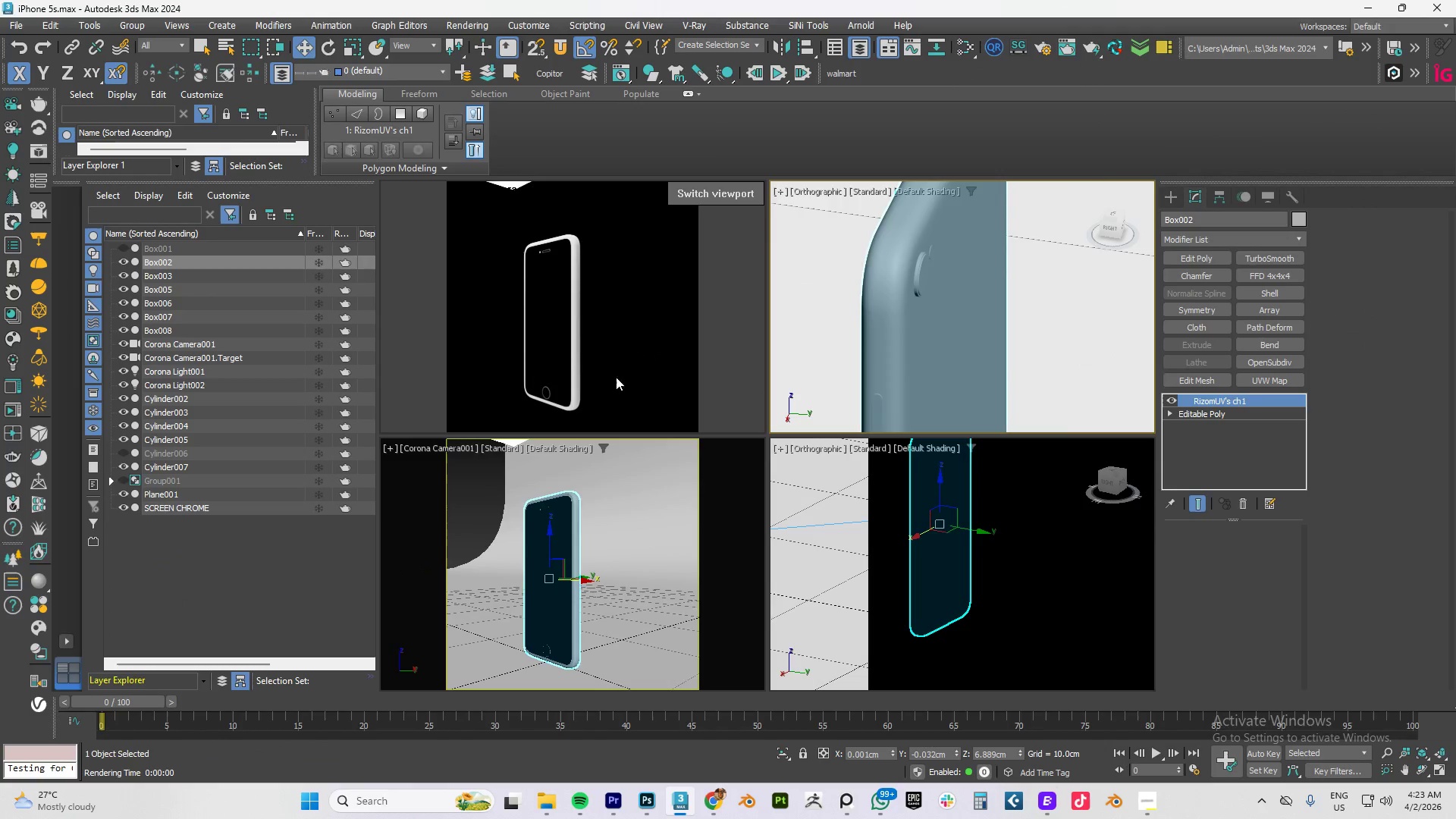 
hold_key(key=AltLeft, duration=0.8)
left_click_drag(start_coordinate=[567, 321], to_coordinate=[623, 295])
 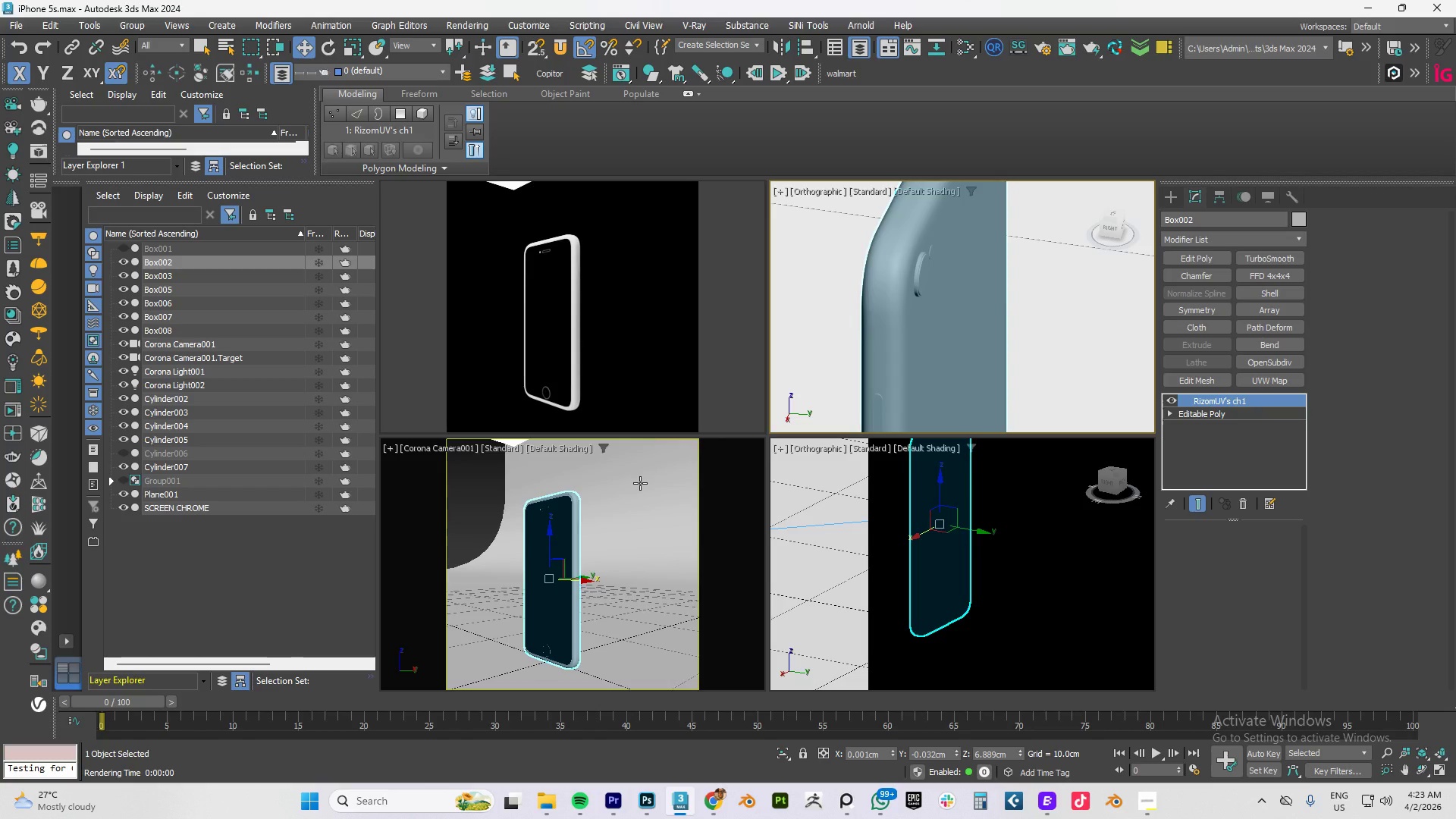 
scroll: coordinate [578, 332], scroll_direction: up, amount: 5.0
 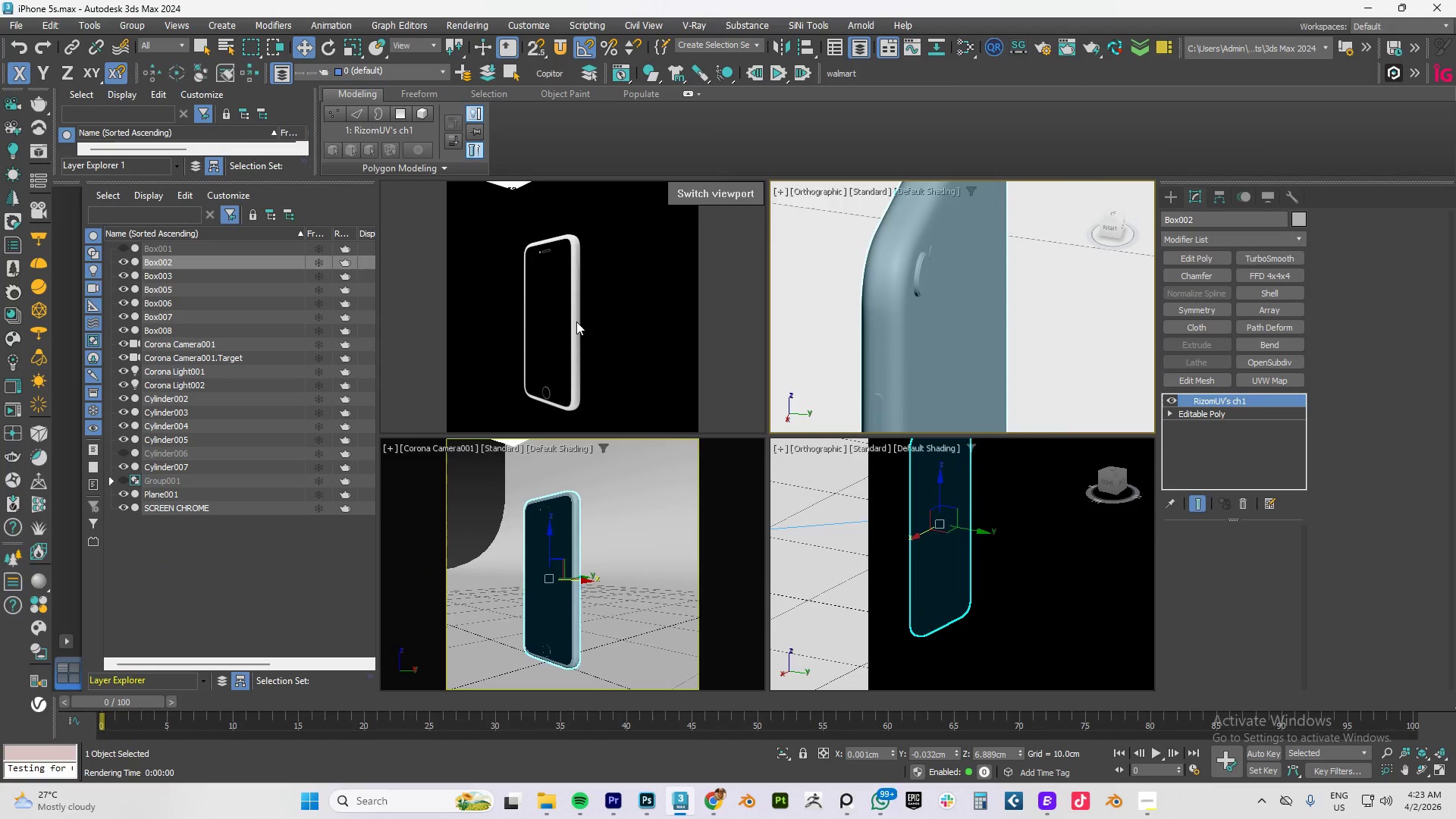 
wait(16.61)
 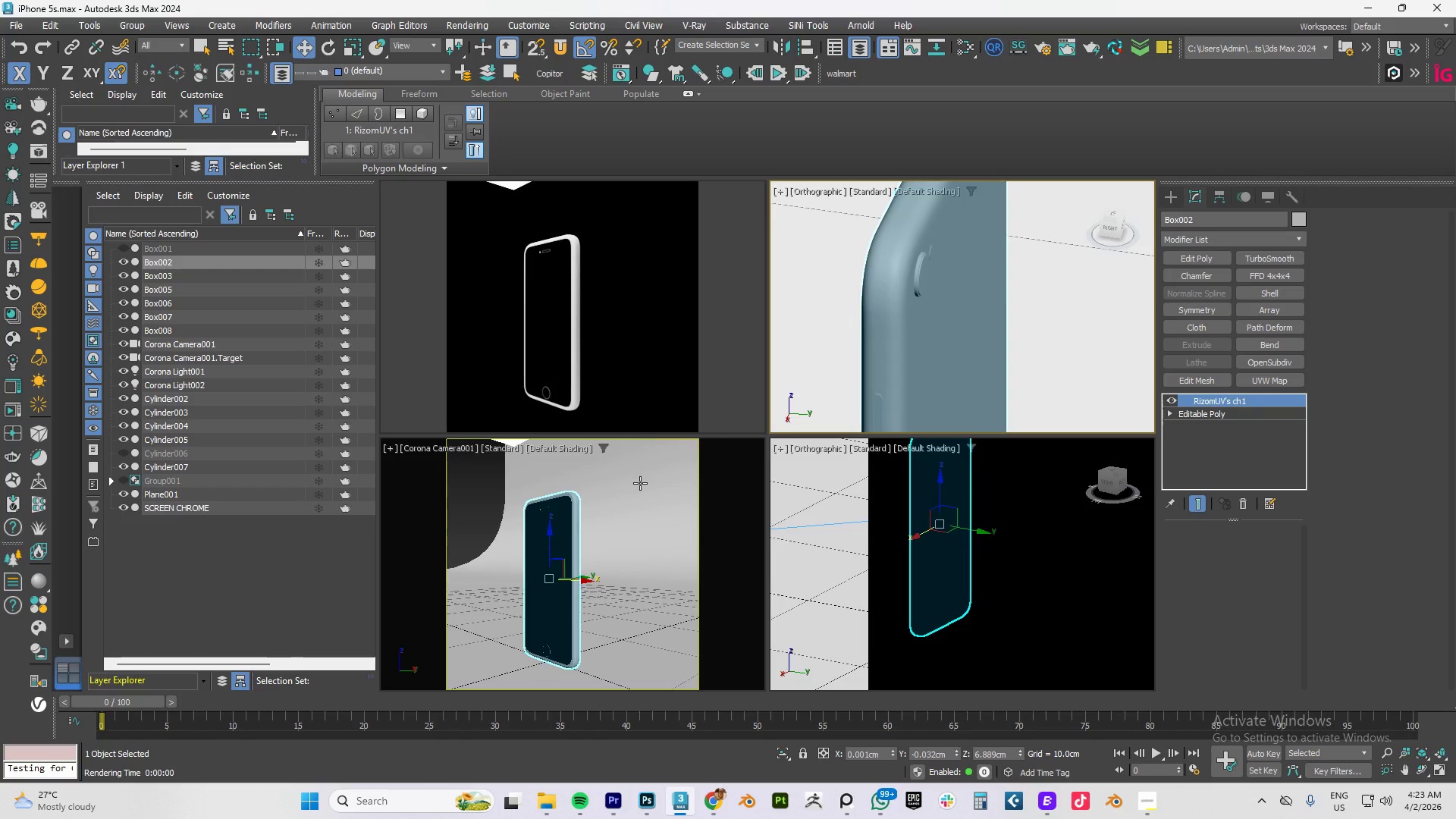 
scroll: coordinate [539, 539], scroll_direction: up, amount: 8.0
 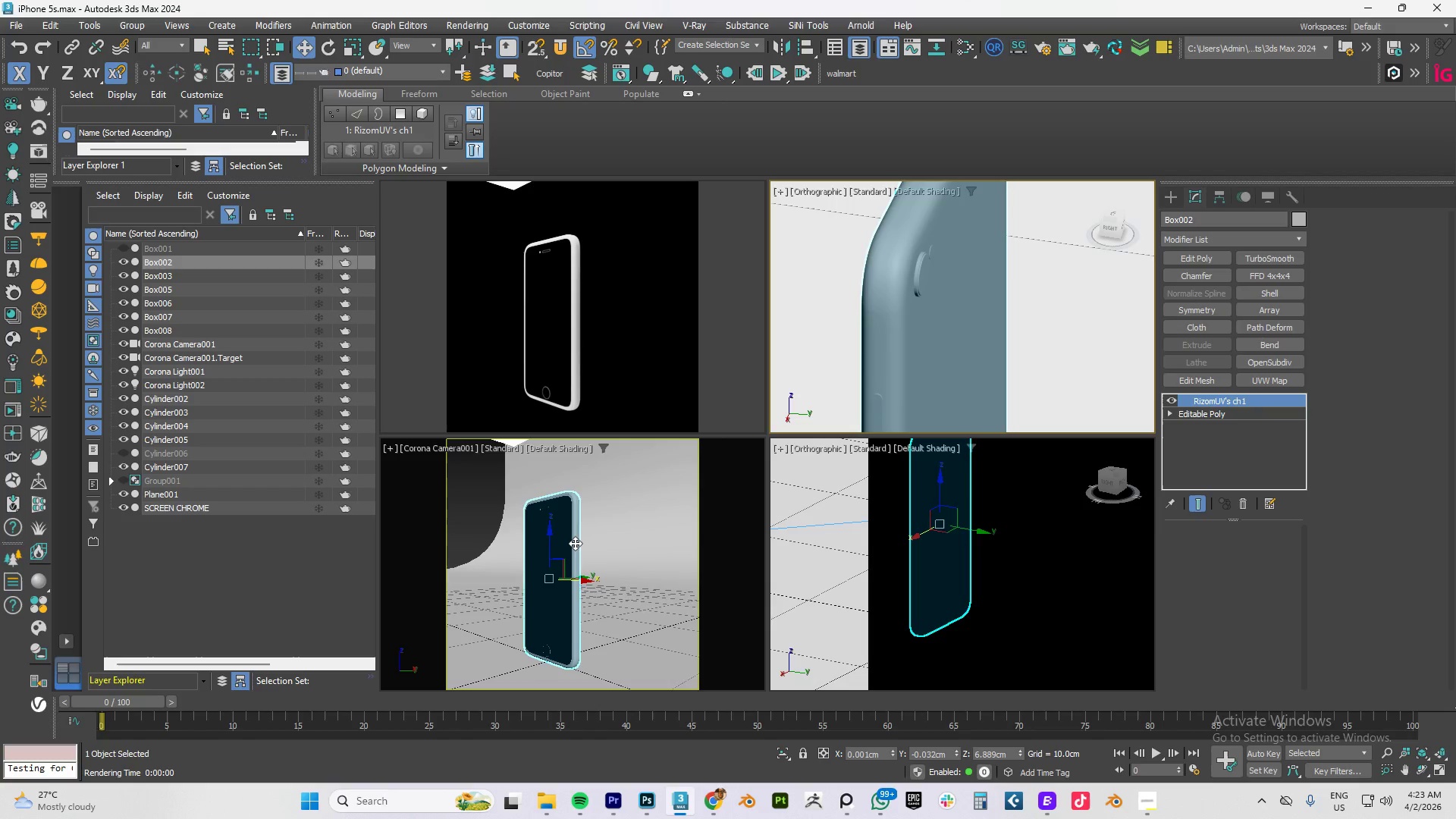 
key(Control+S)
 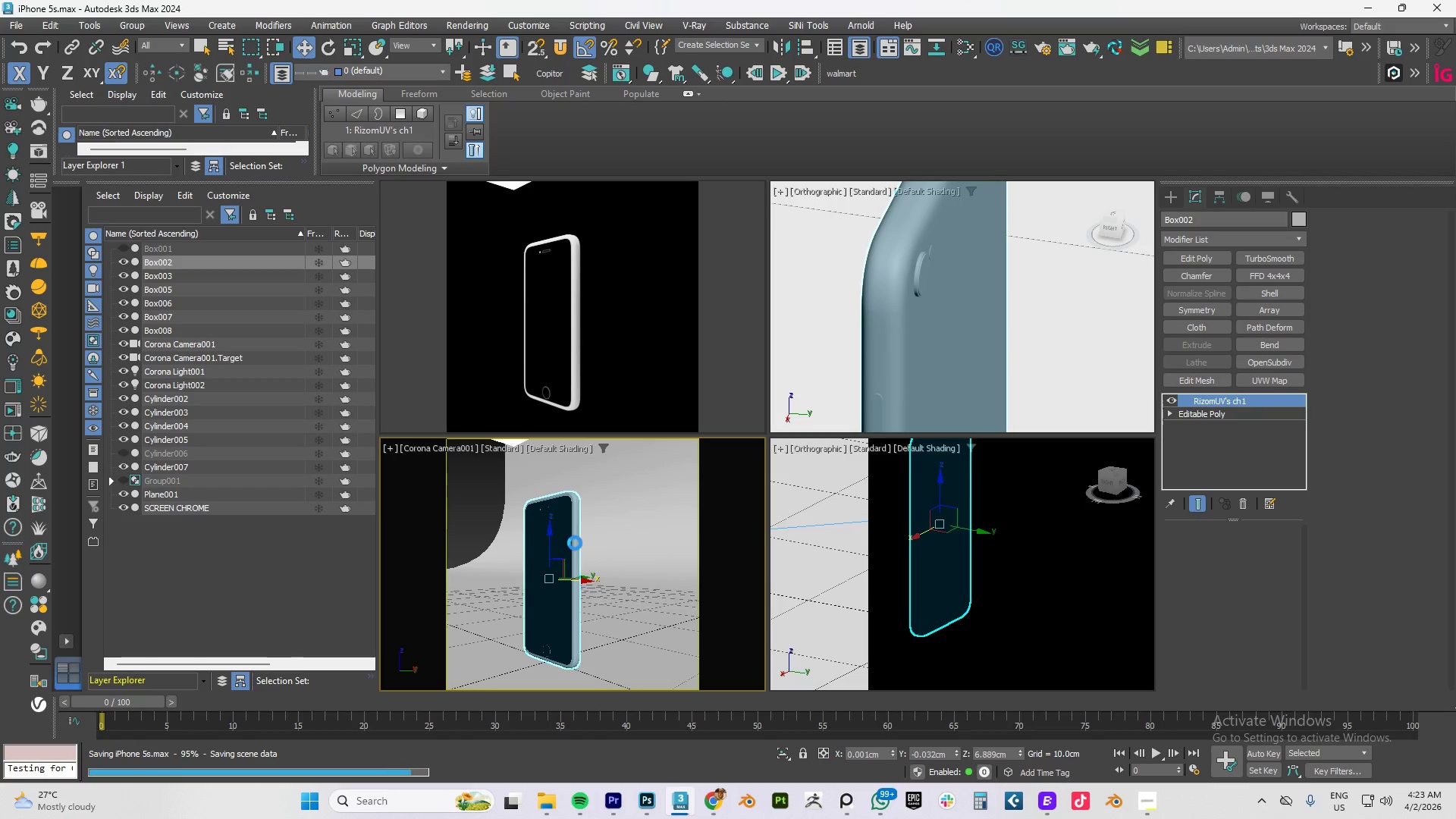 
key(Alt+Tab)
 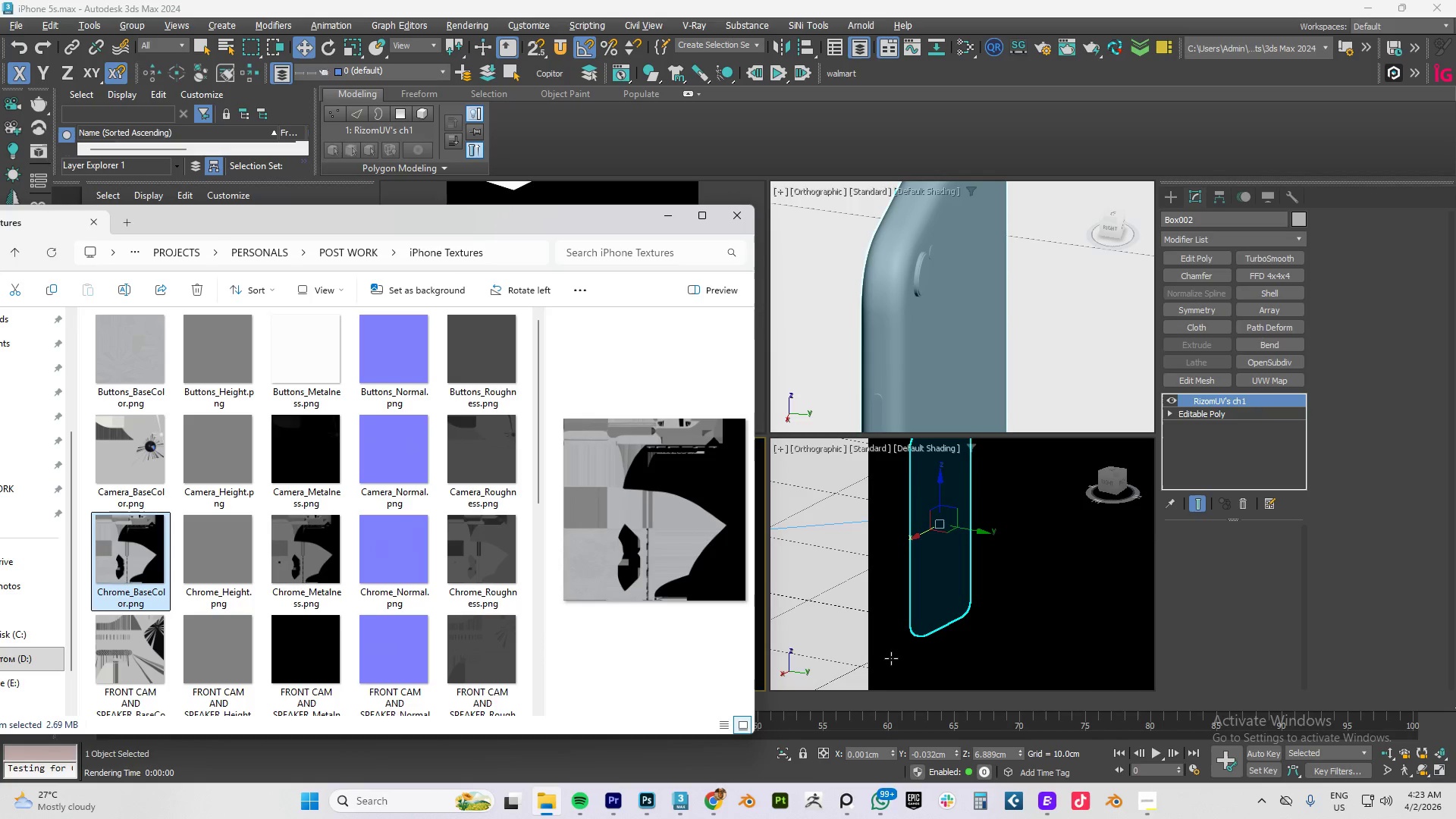 
wait(5.56)
 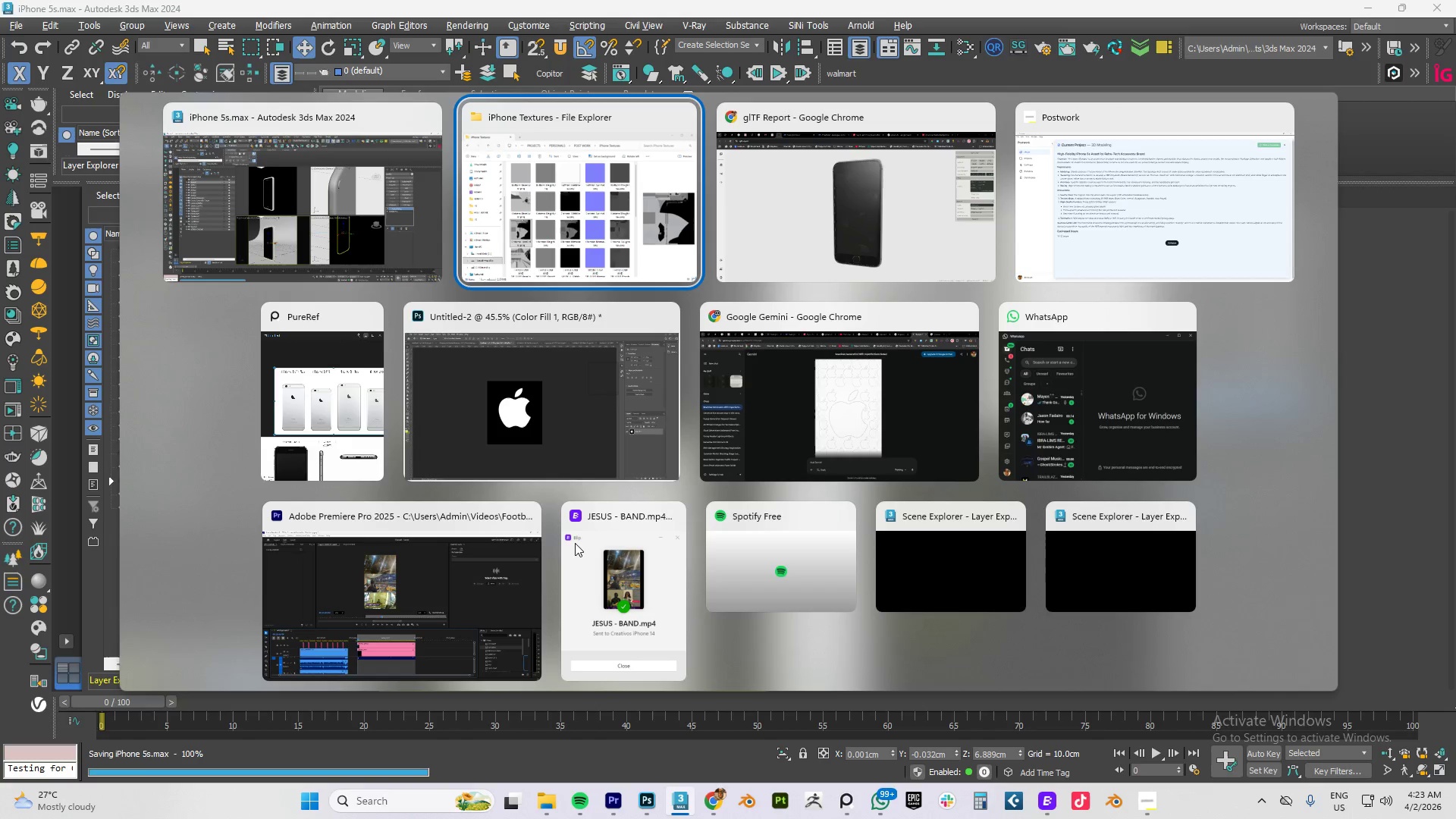 
left_click([890, 808])
 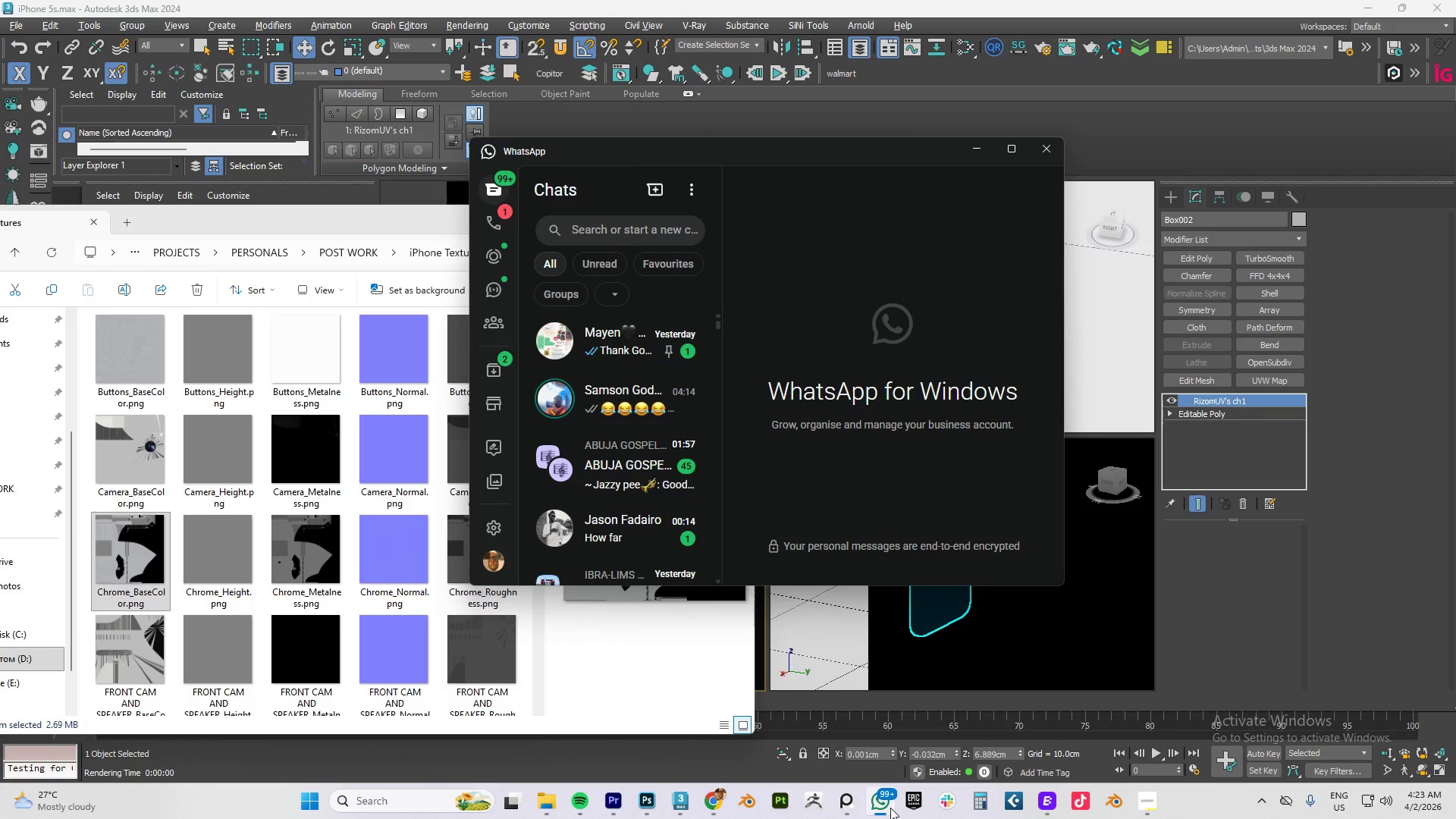 
left_click([615, 345])
 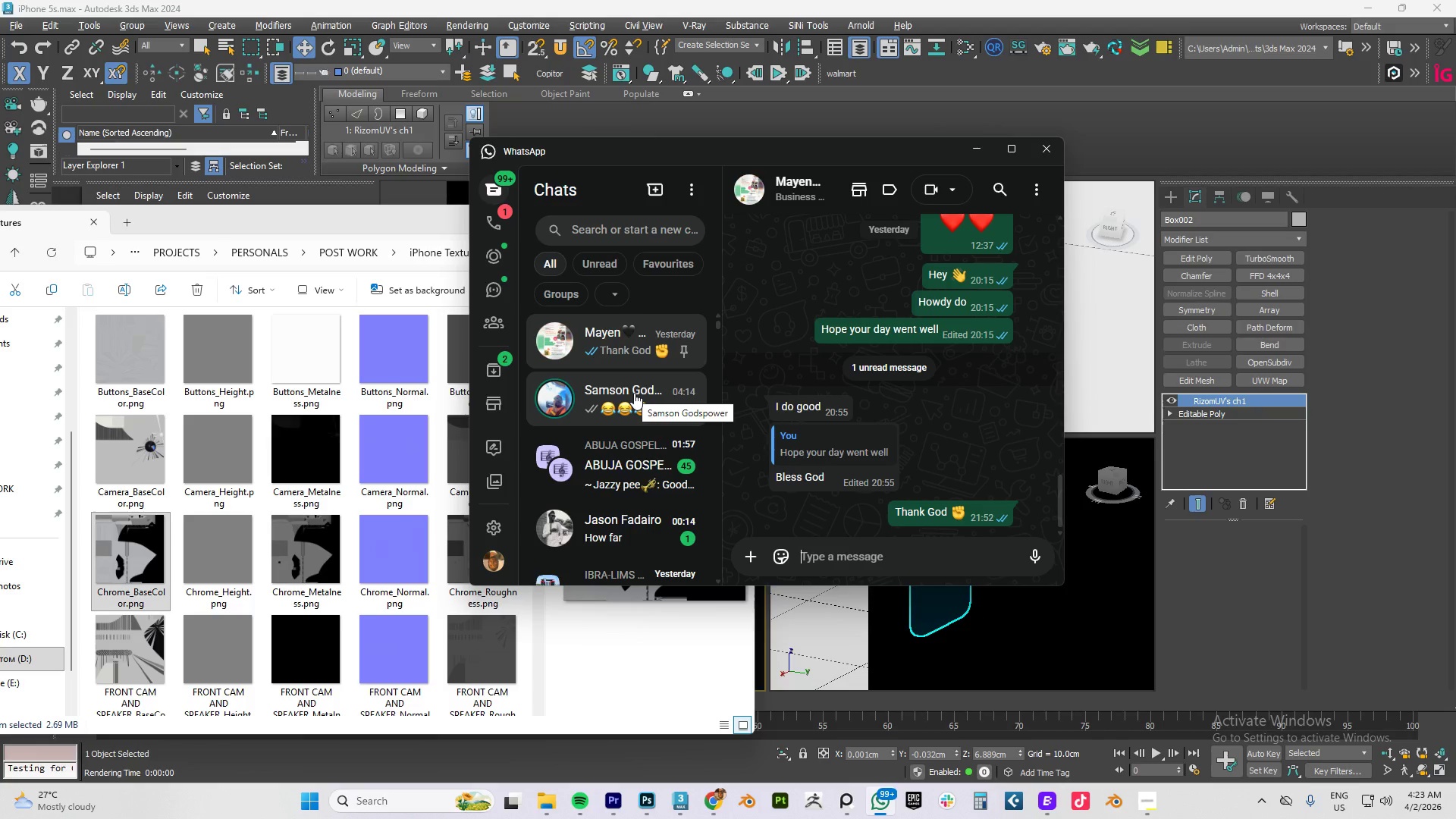 
wait(8.59)
 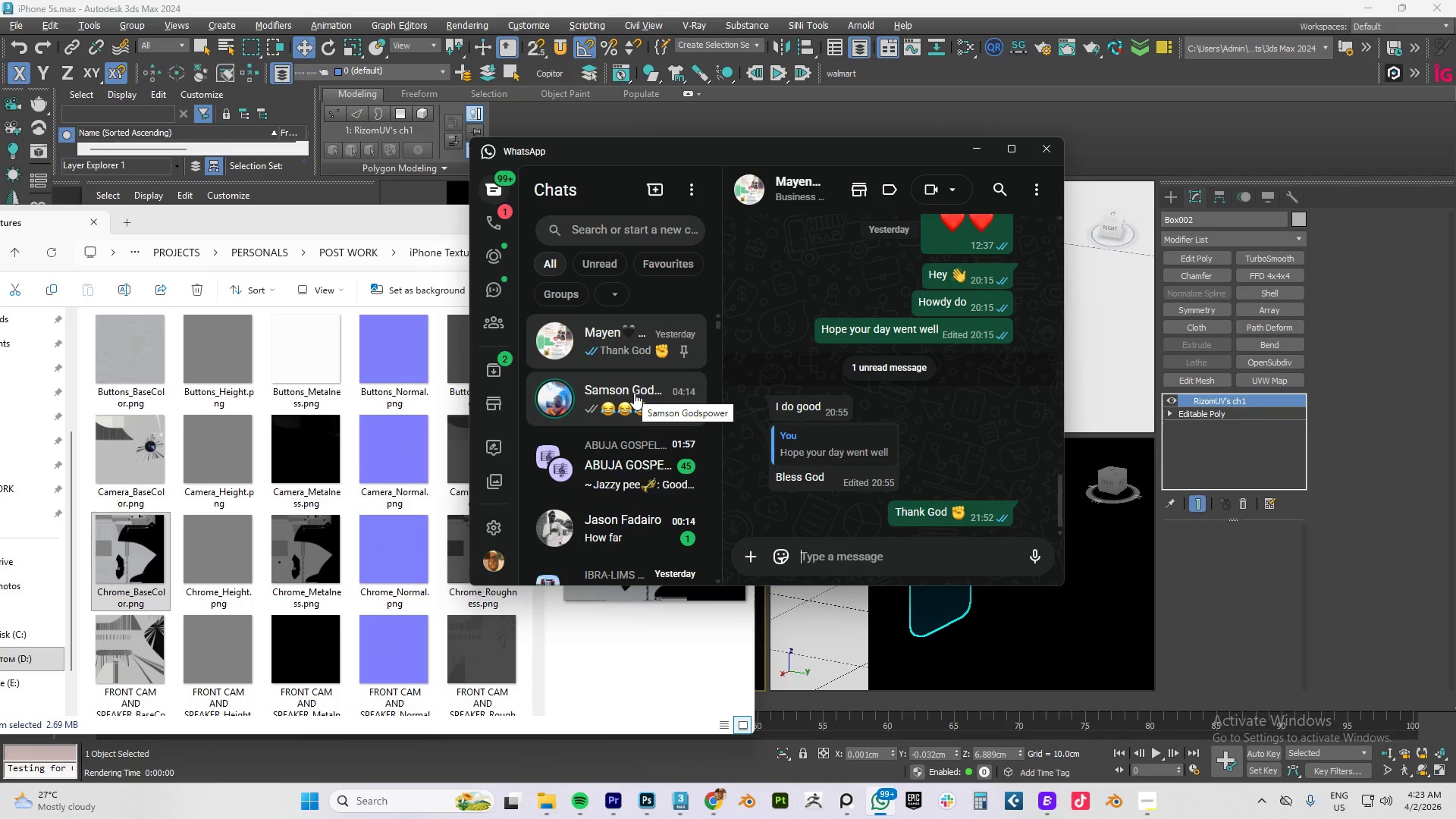 
left_click([979, 144])
 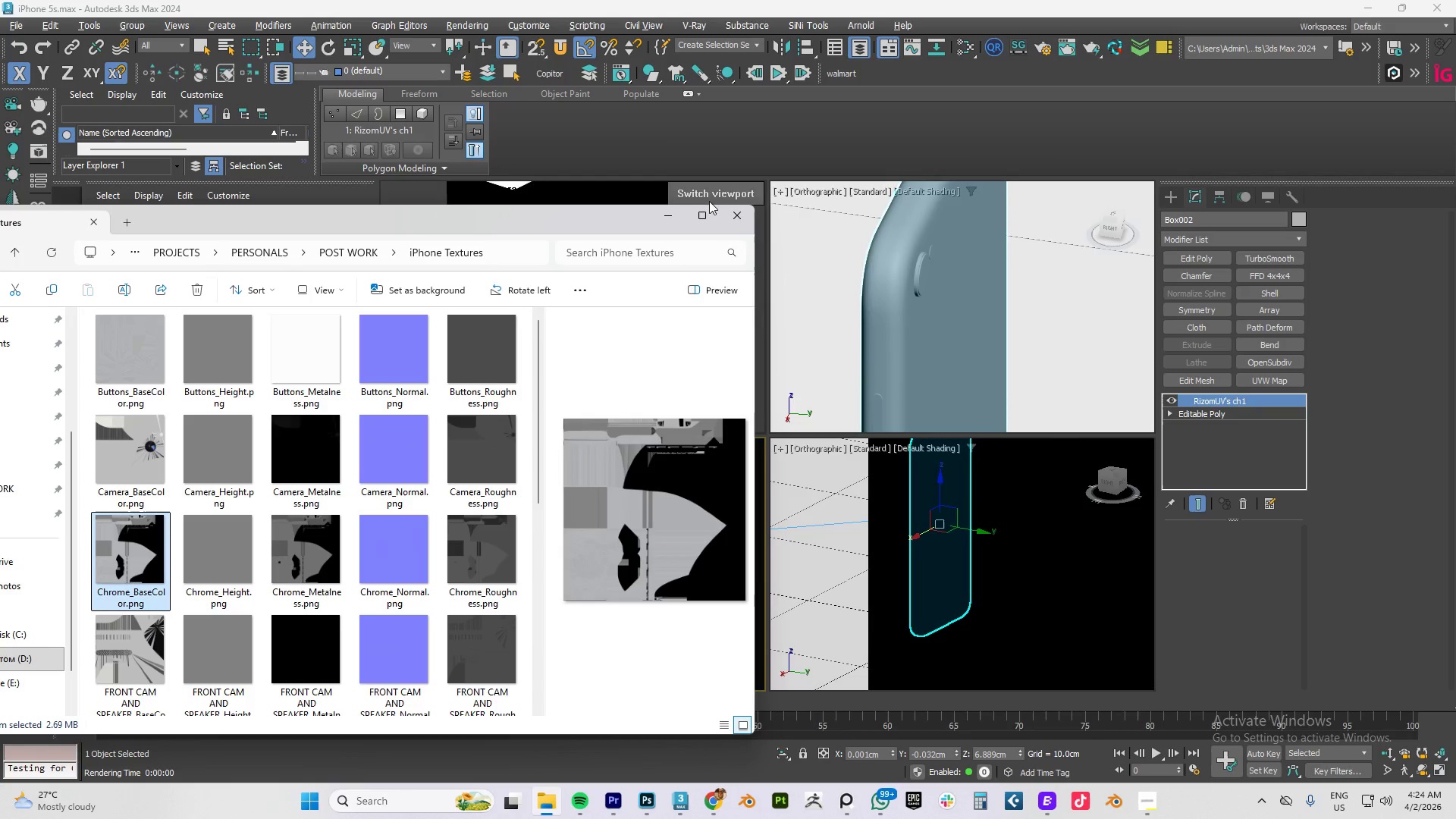 
left_click([675, 216])
 